 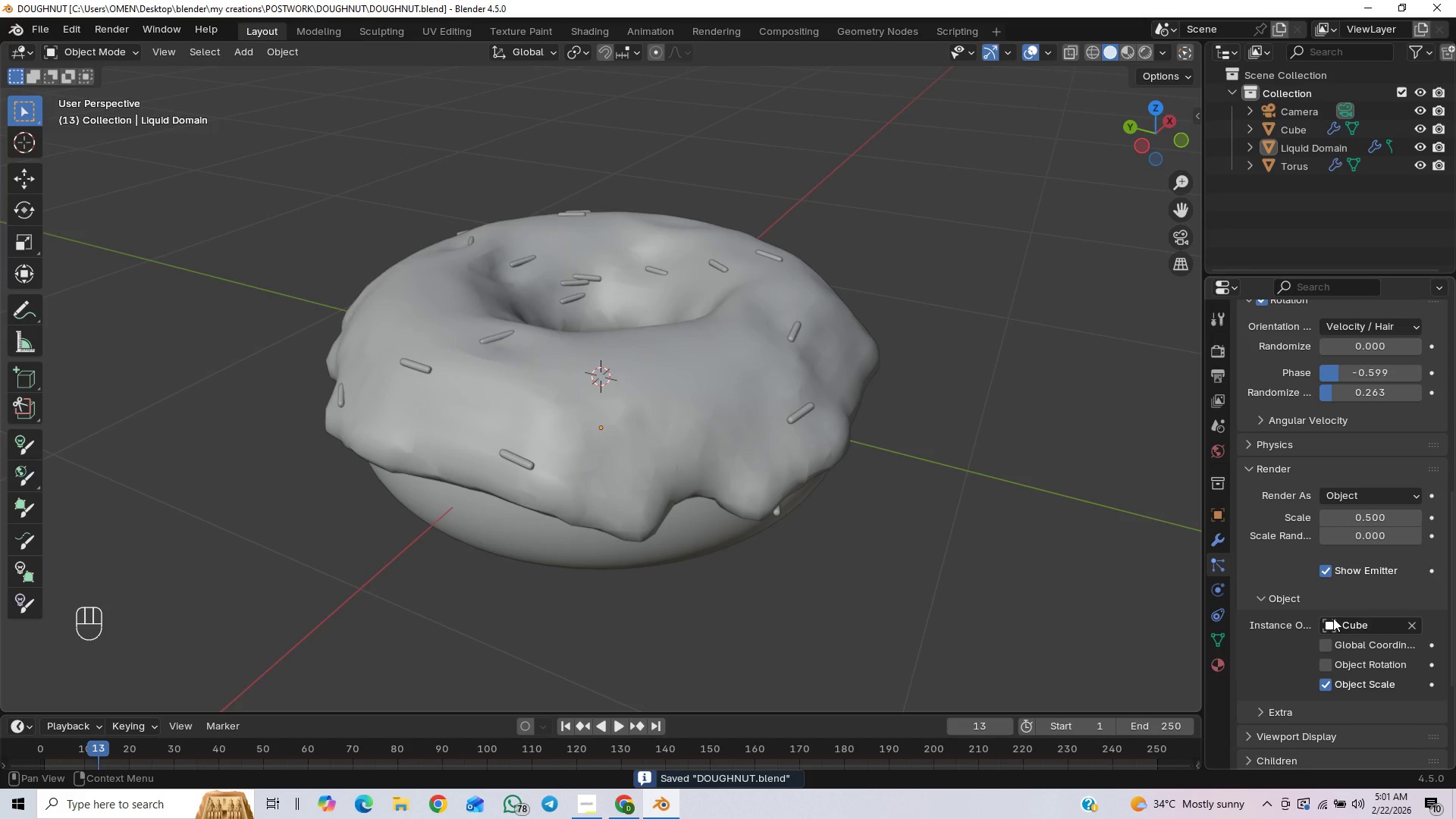 
scroll: coordinate [1333, 619], scroll_direction: down, amount: 10.0
 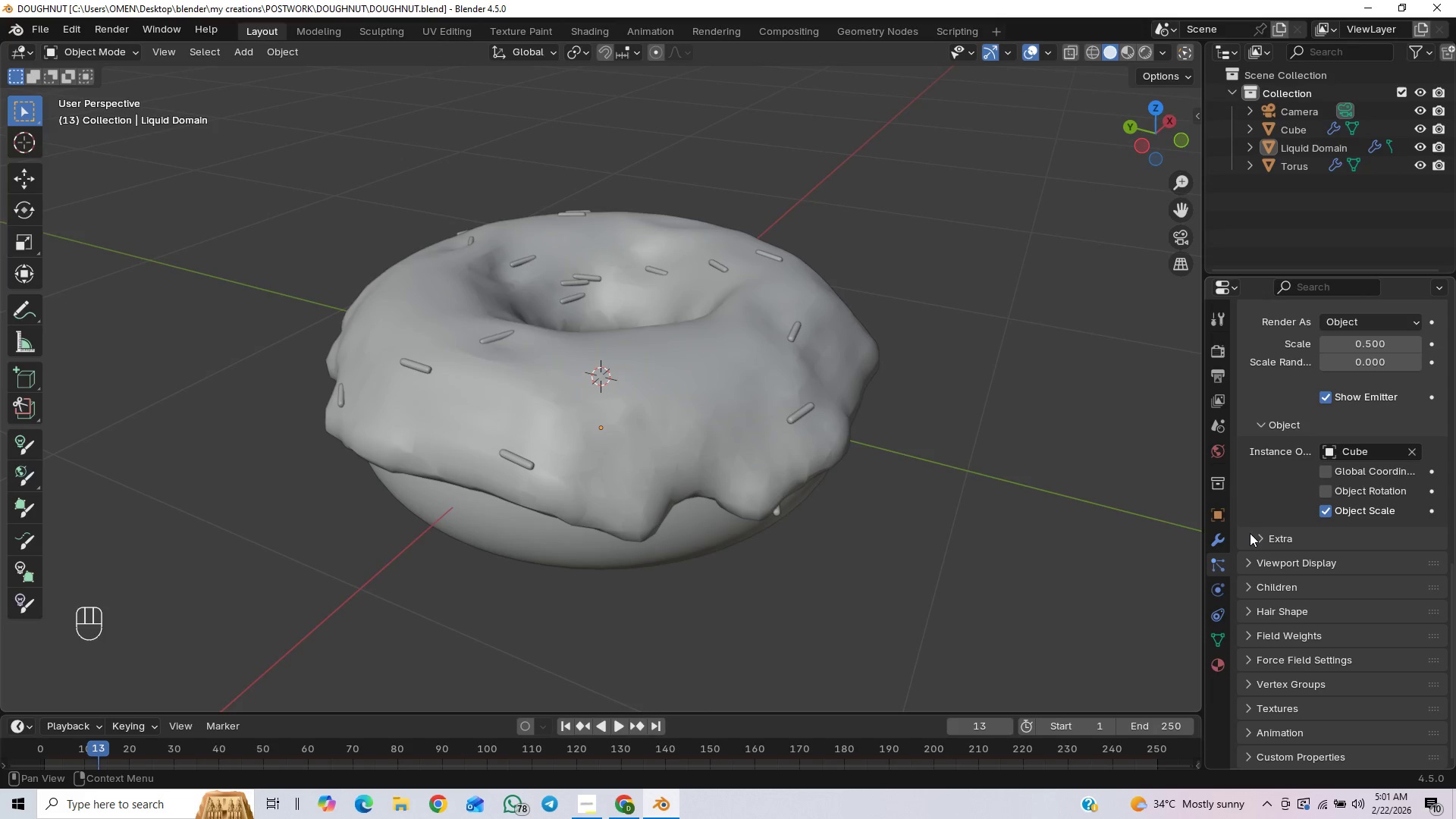 
left_click([1268, 541])
 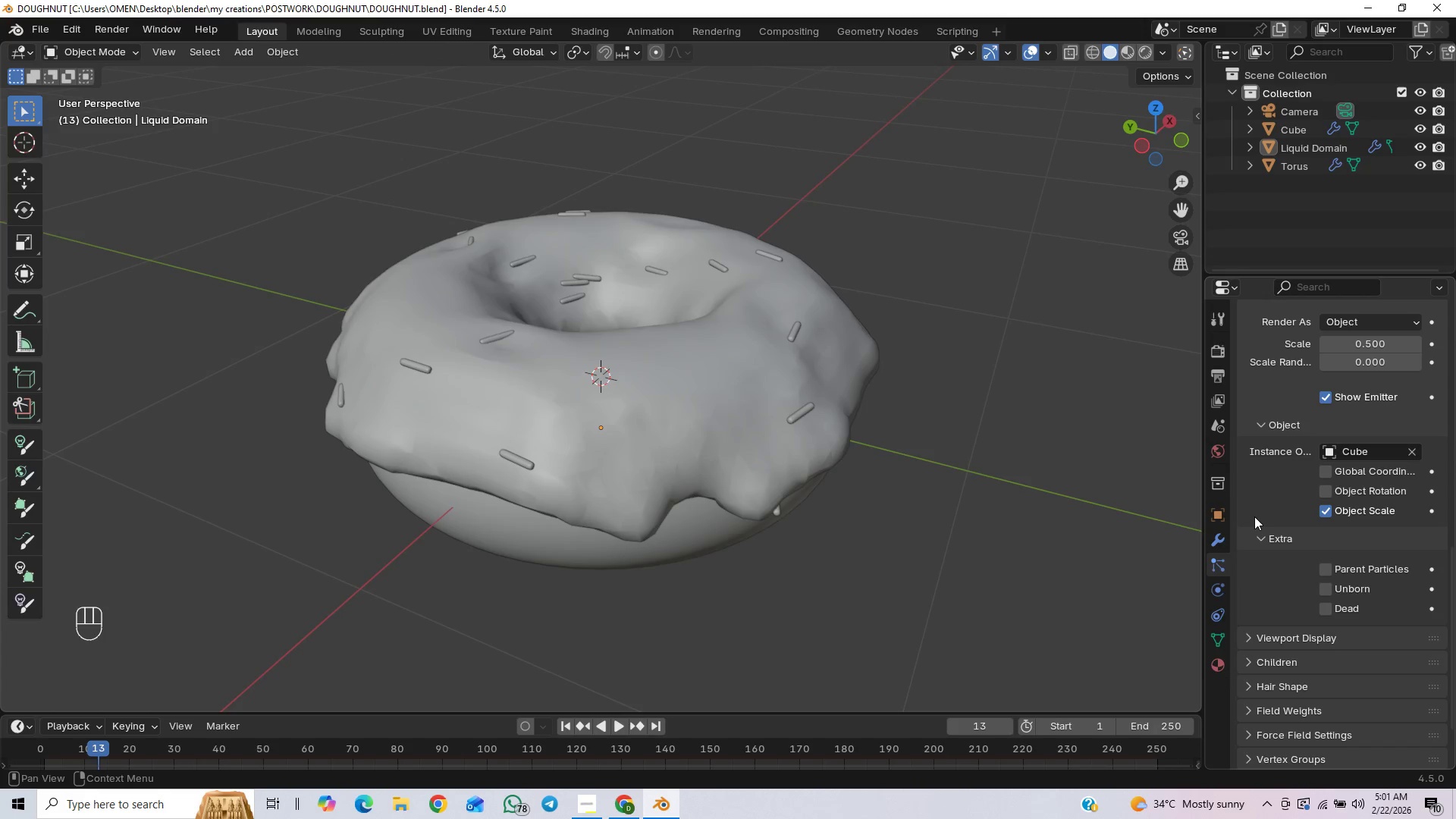 
left_click([1254, 539])
 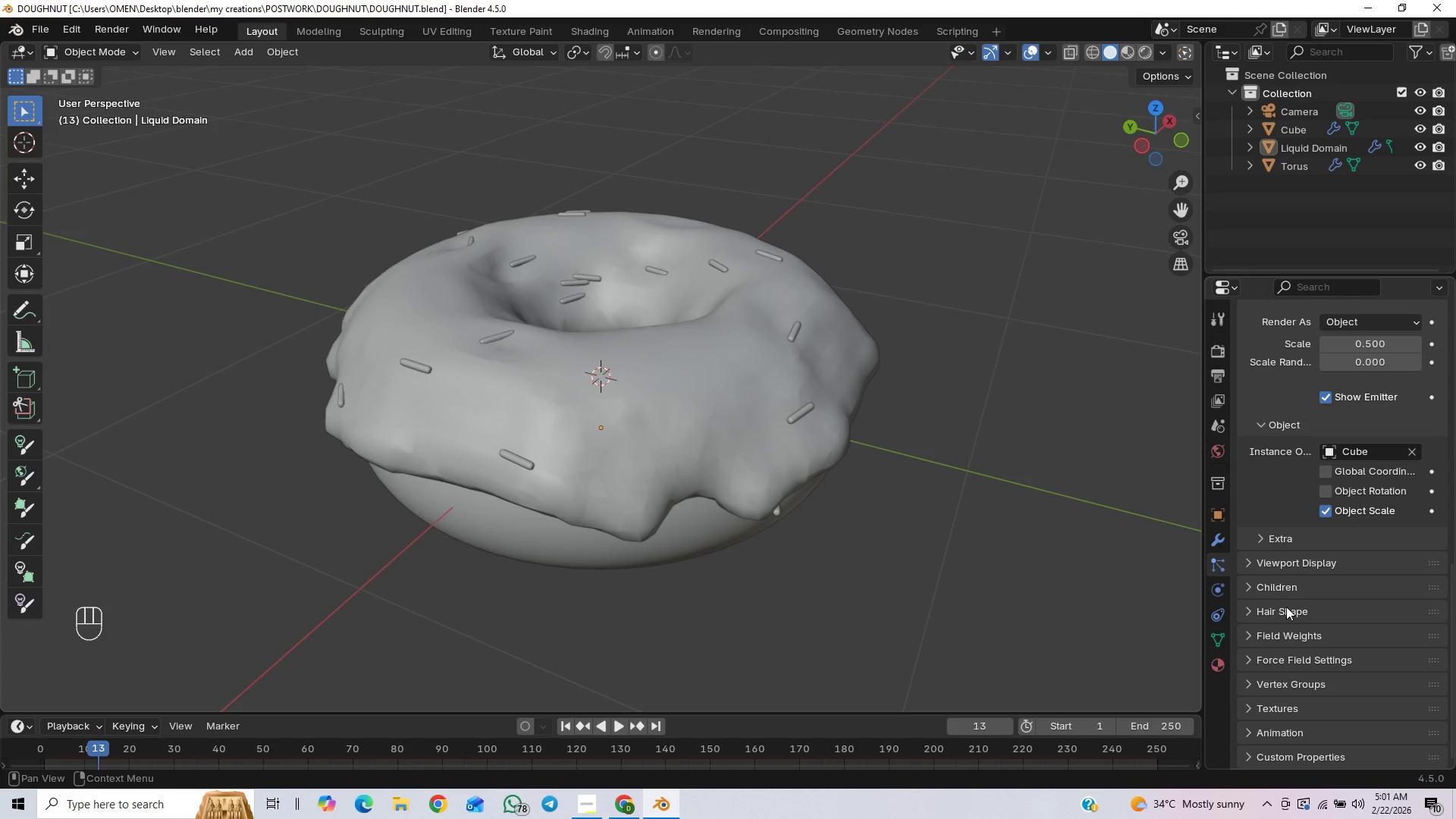 
scroll: coordinate [925, 535], scroll_direction: down, amount: 3.0
 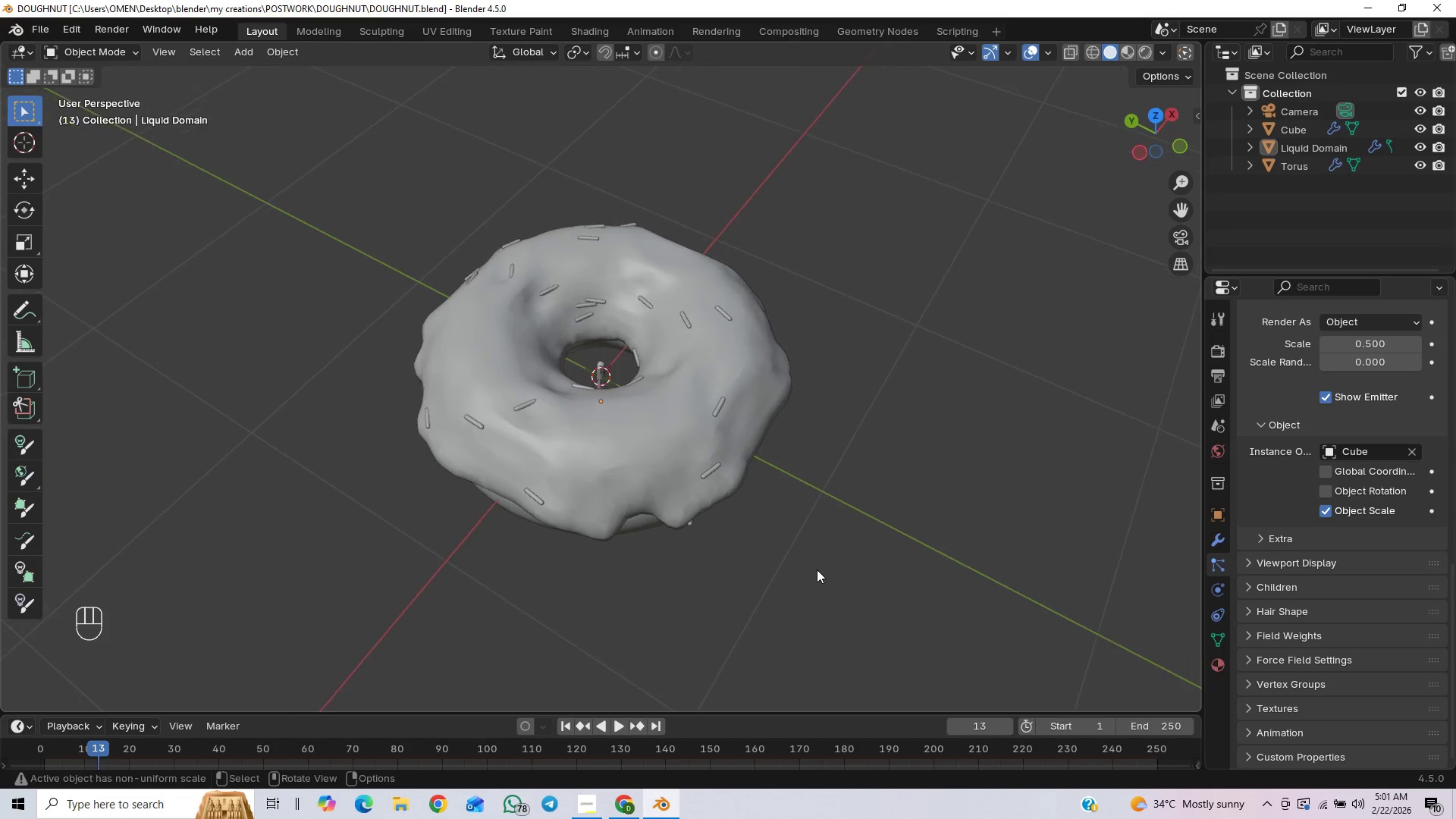 
left_click([653, 476])
 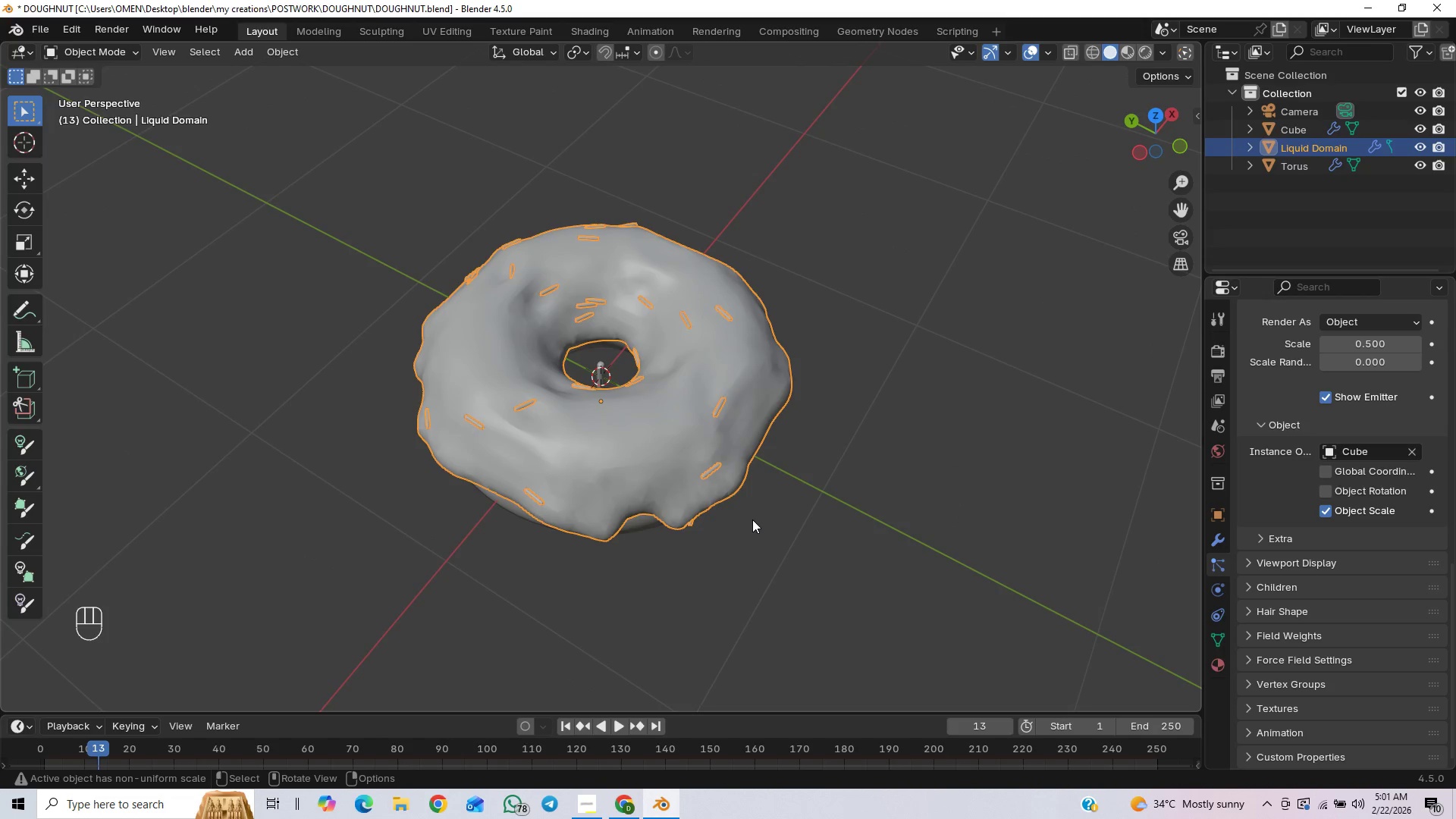 
key(Control+S)
 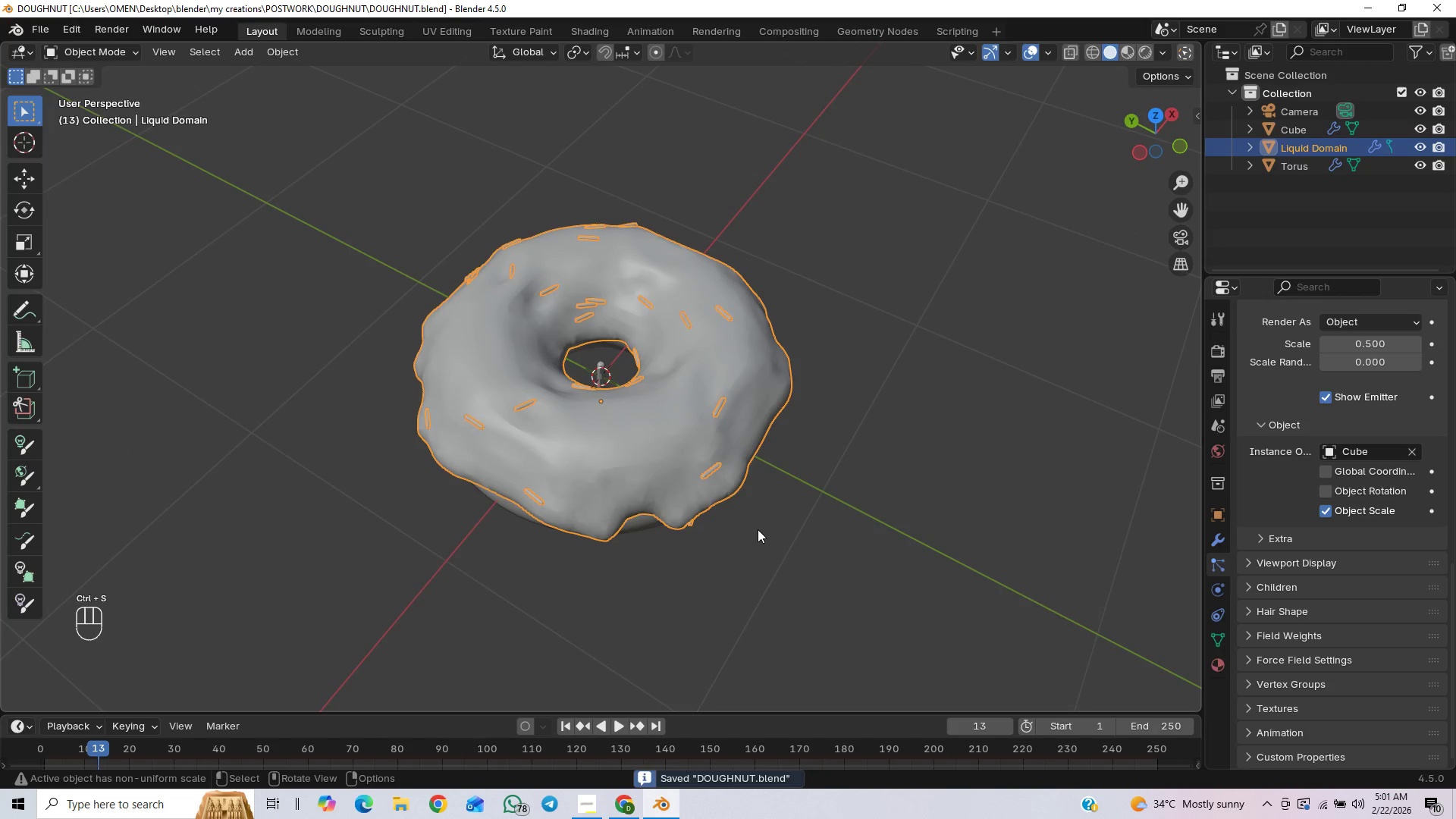 
hold_key(key=ControlLeft, duration=0.47)
 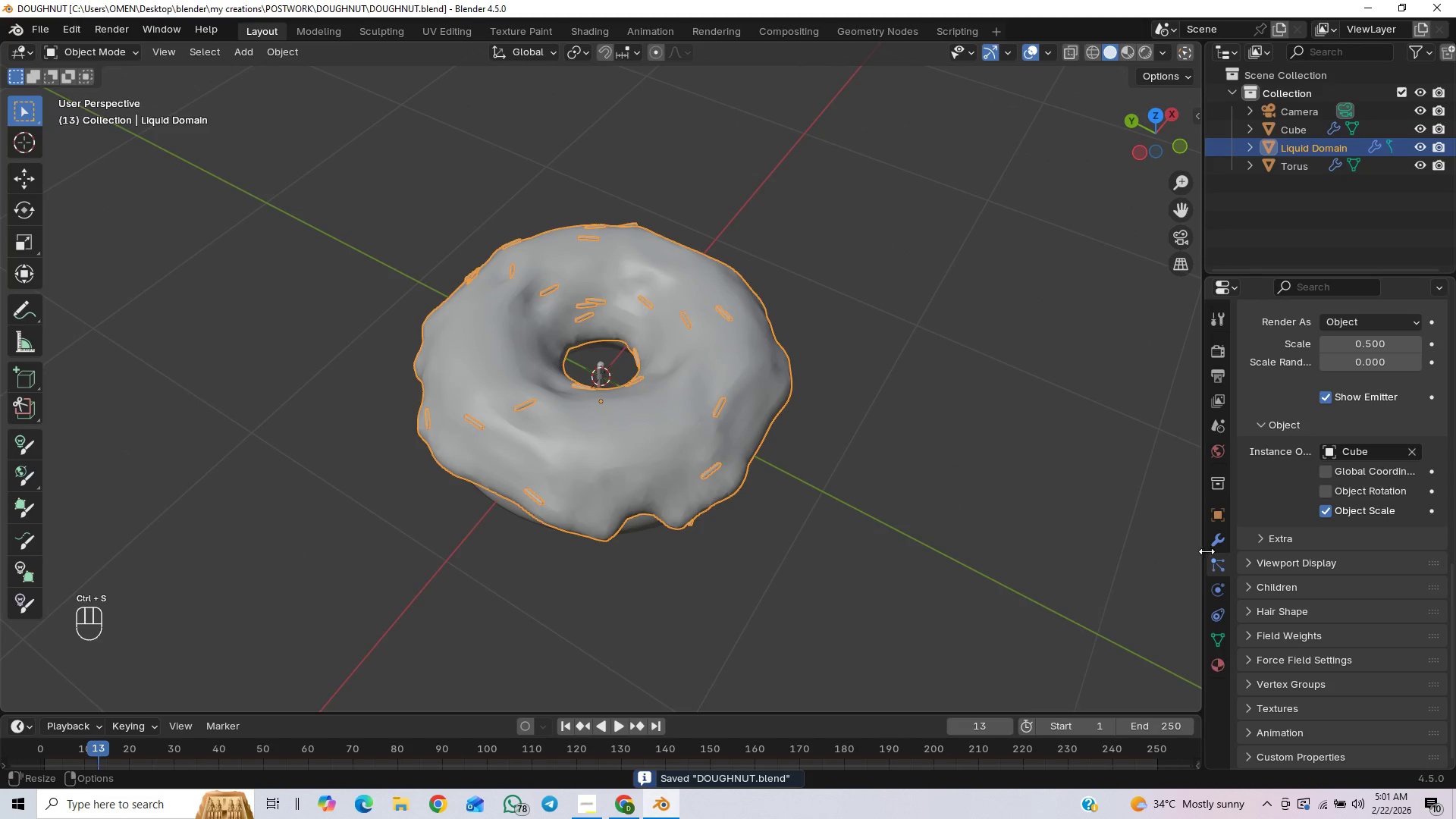 
left_click([1216, 544])
 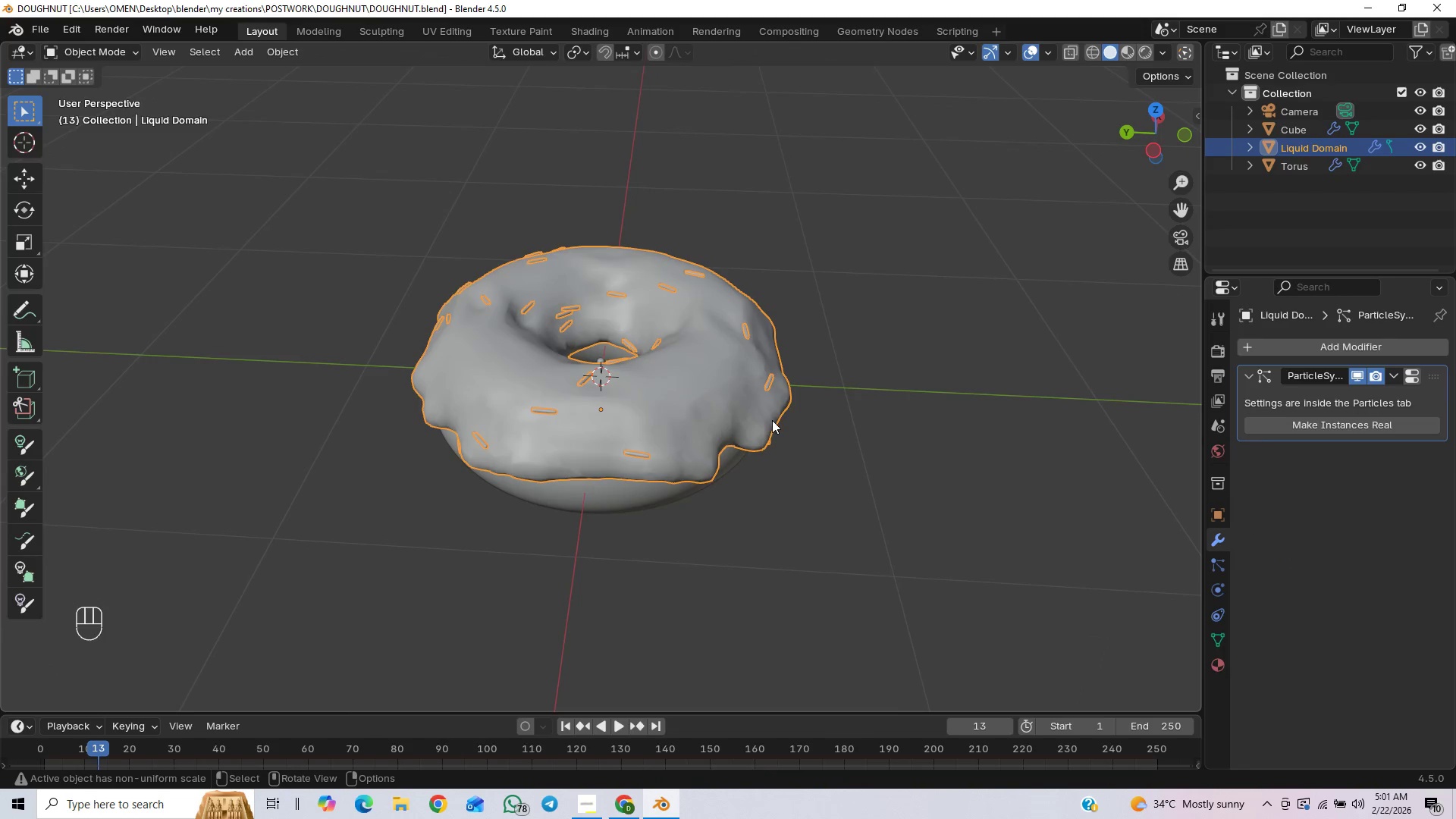 
left_click([1397, 375])
 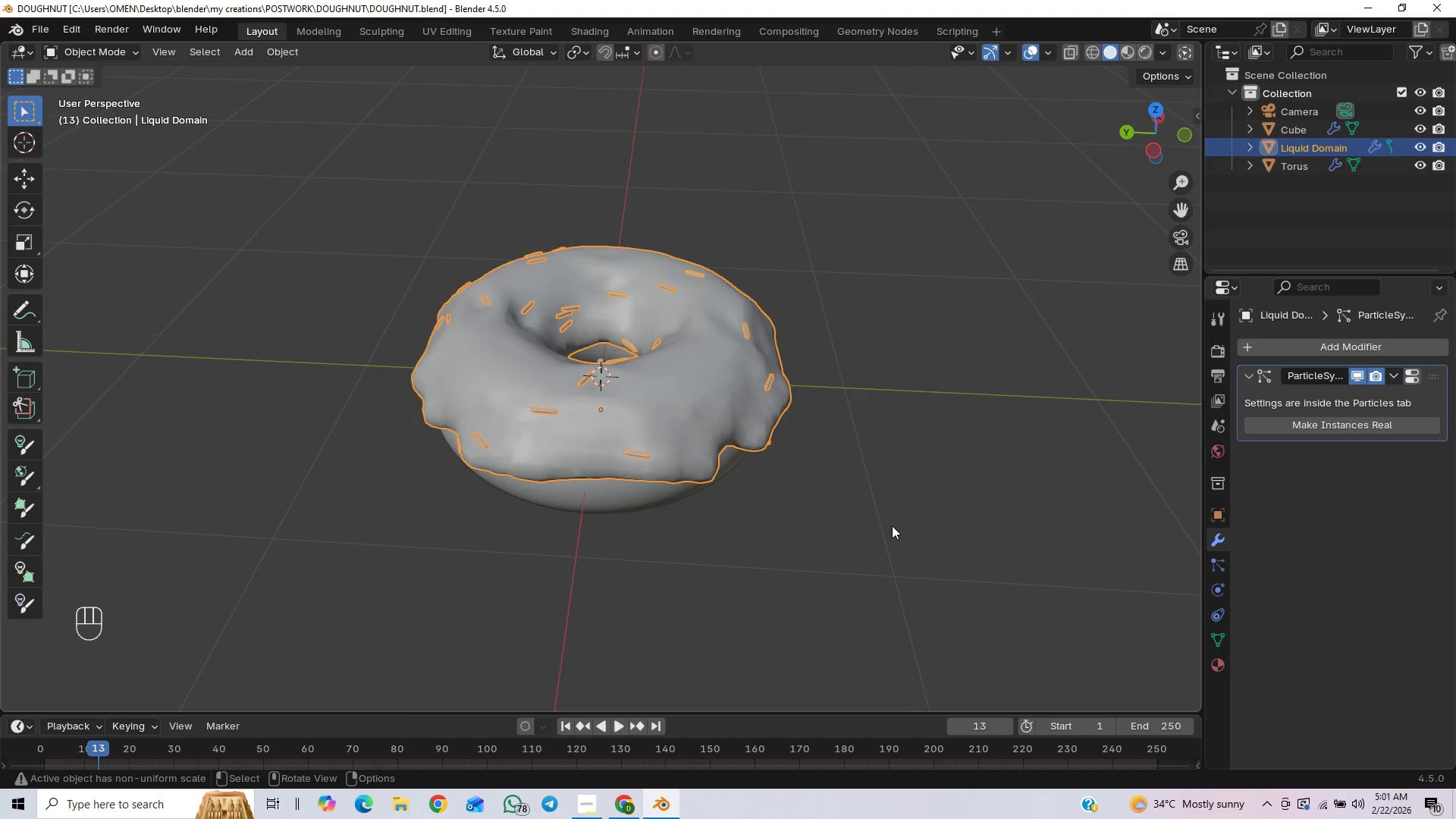 
left_click([885, 519])
 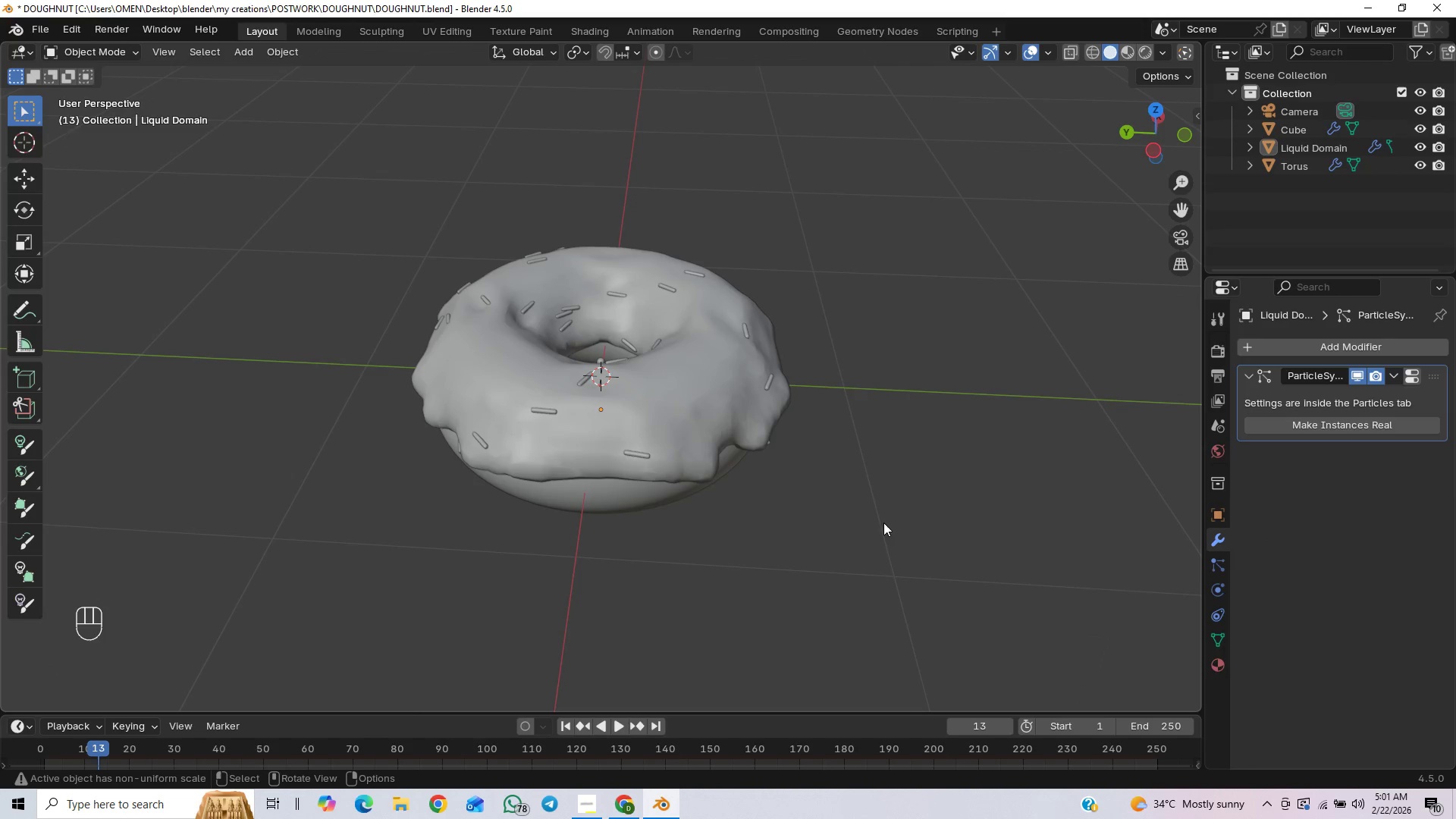 
scroll: coordinate [883, 525], scroll_direction: down, amount: 7.0
 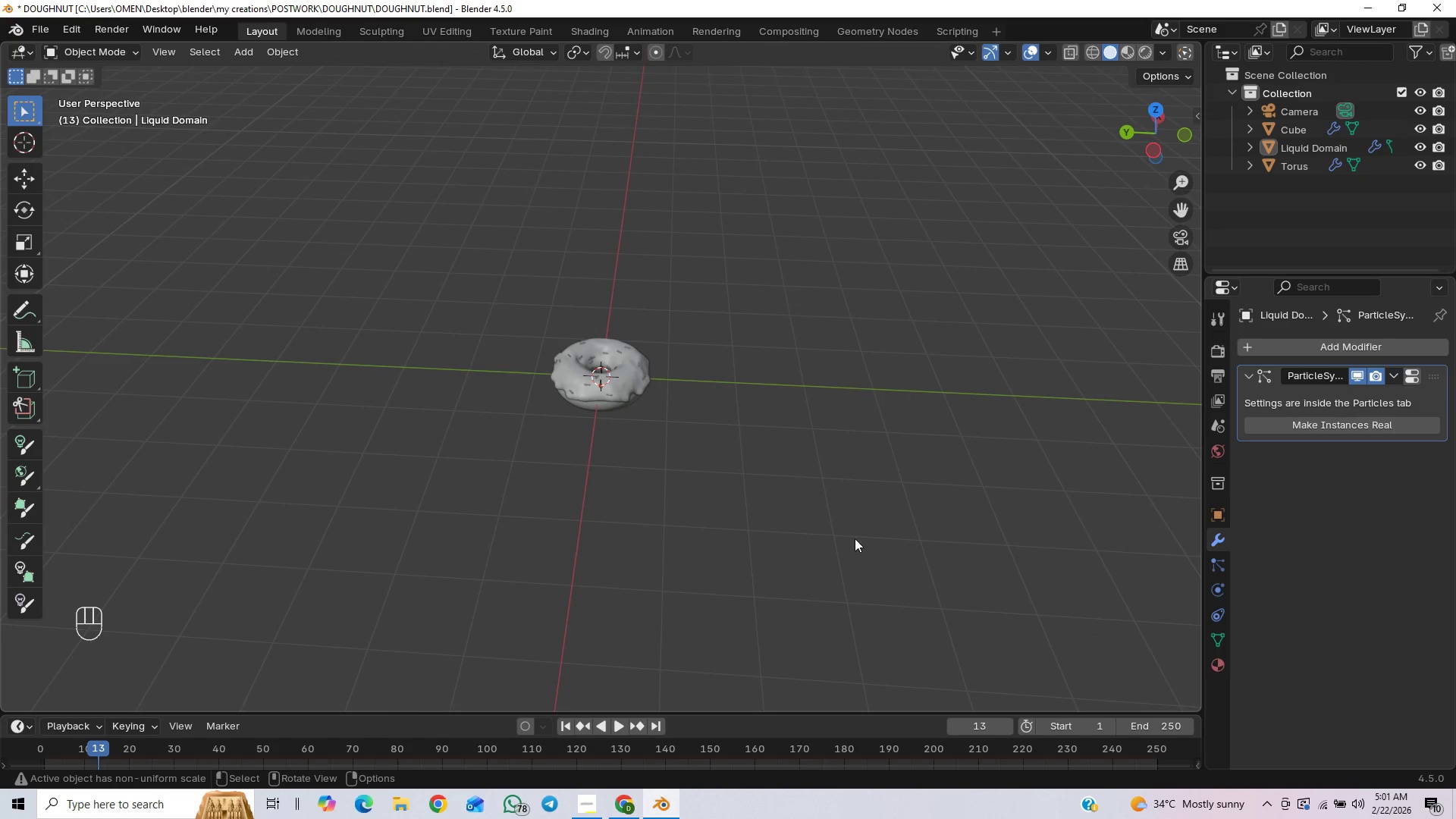 
scroll: coordinate [796, 450], scroll_direction: up, amount: 16.0
 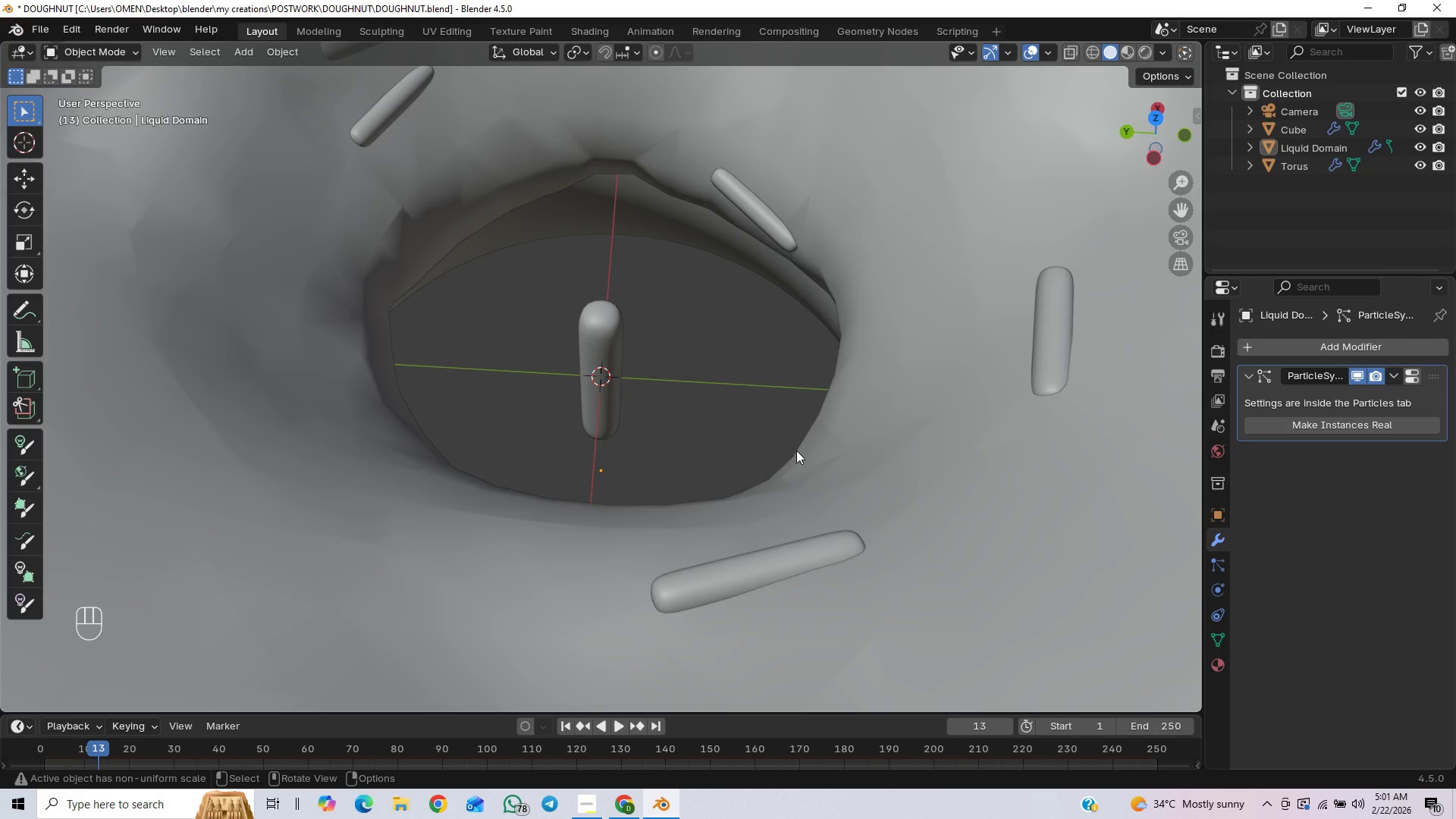 
scroll: coordinate [804, 447], scroll_direction: down, amount: 9.0
 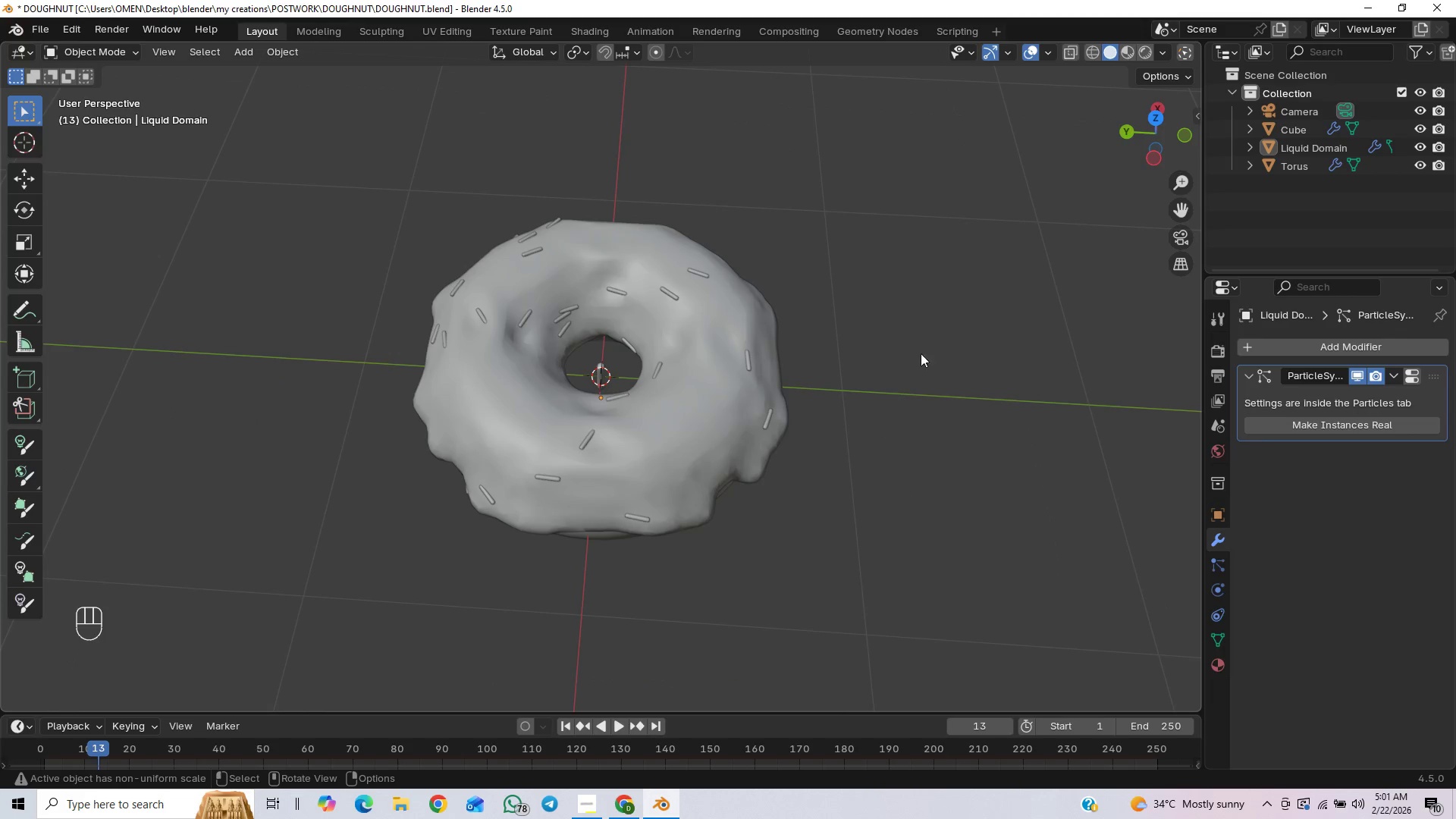 
left_click_drag(start_coordinate=[952, 202], to_coordinate=[234, 561])
 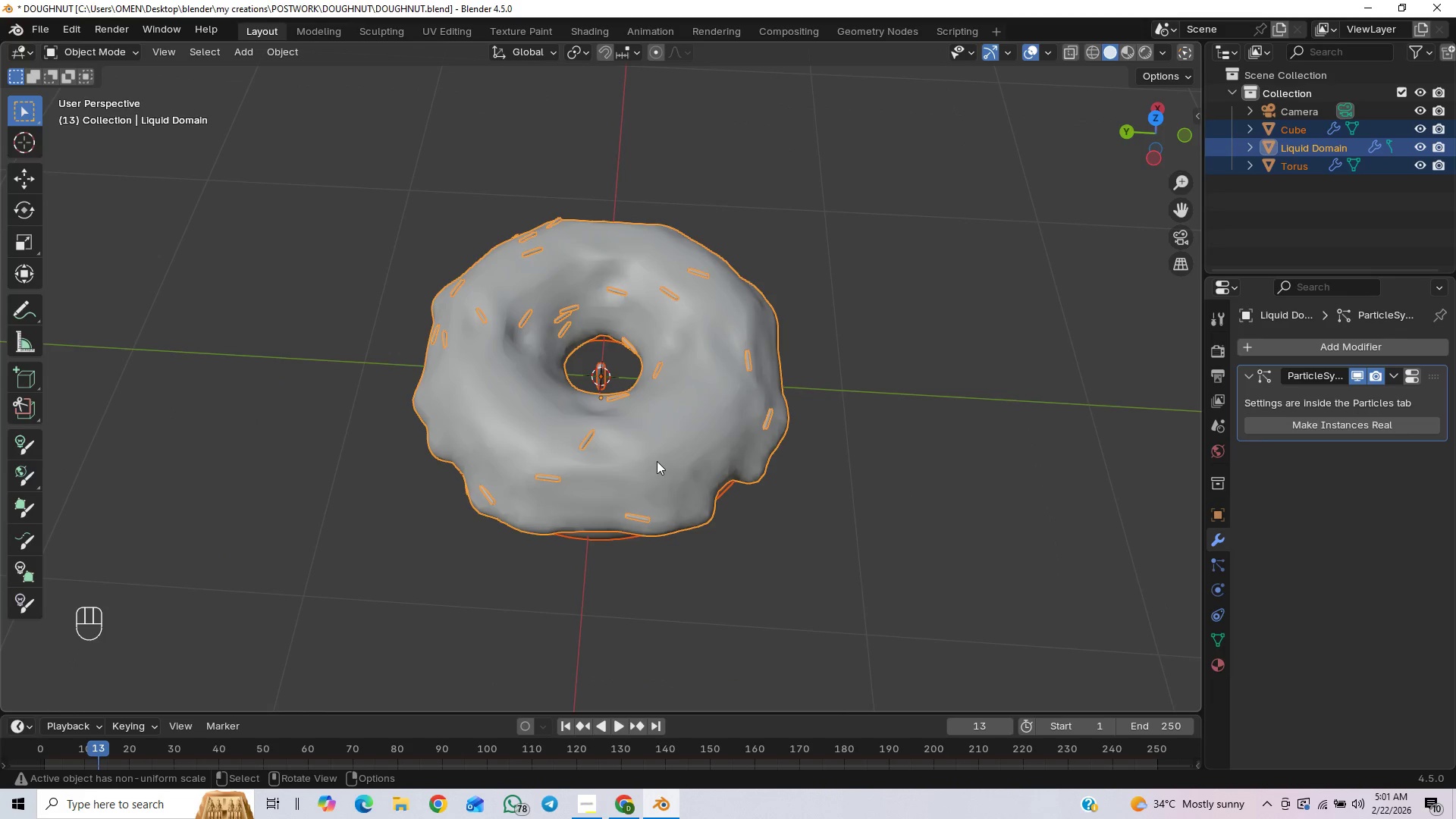 
key(G)
 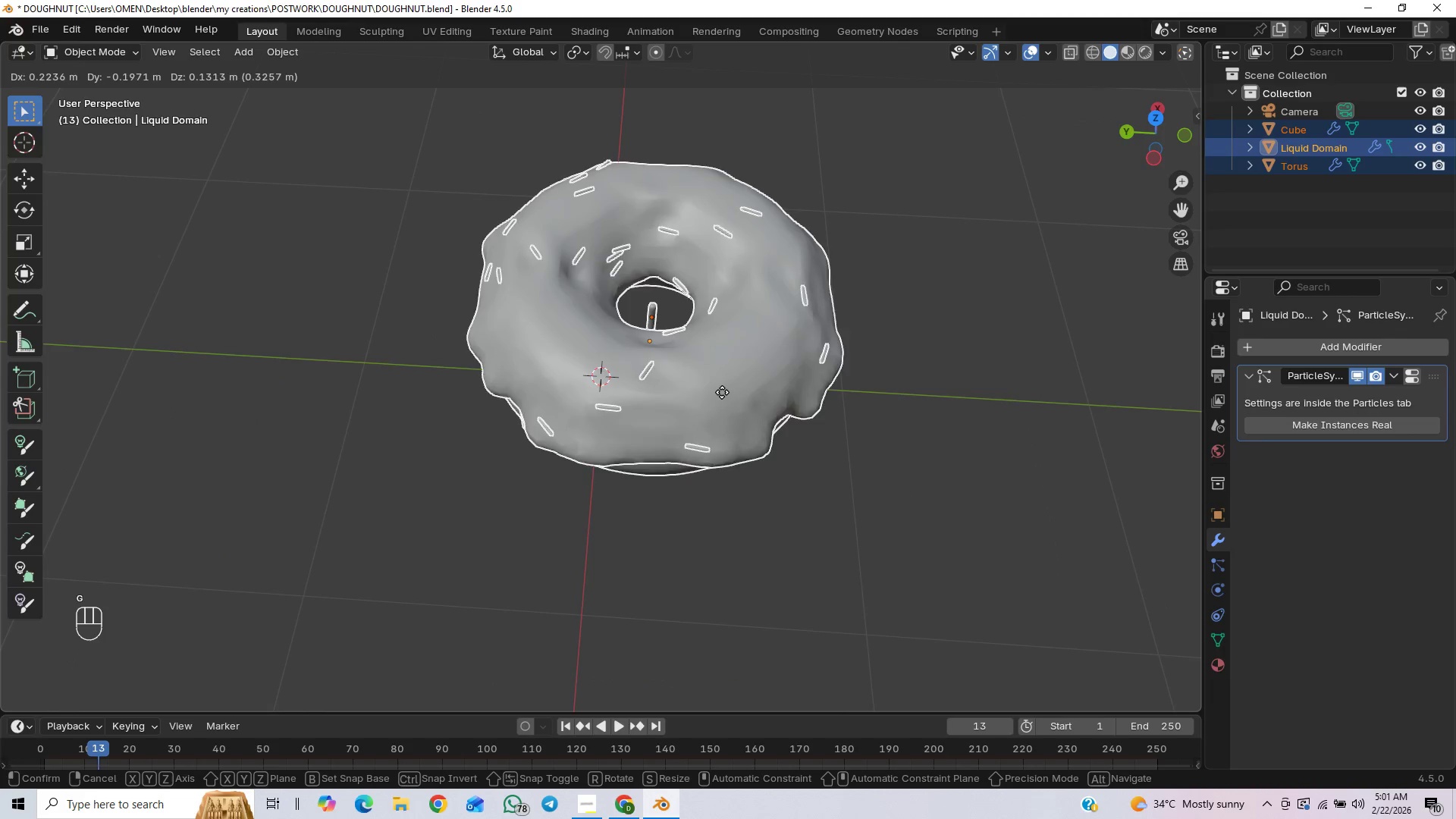 
right_click([670, 421])
 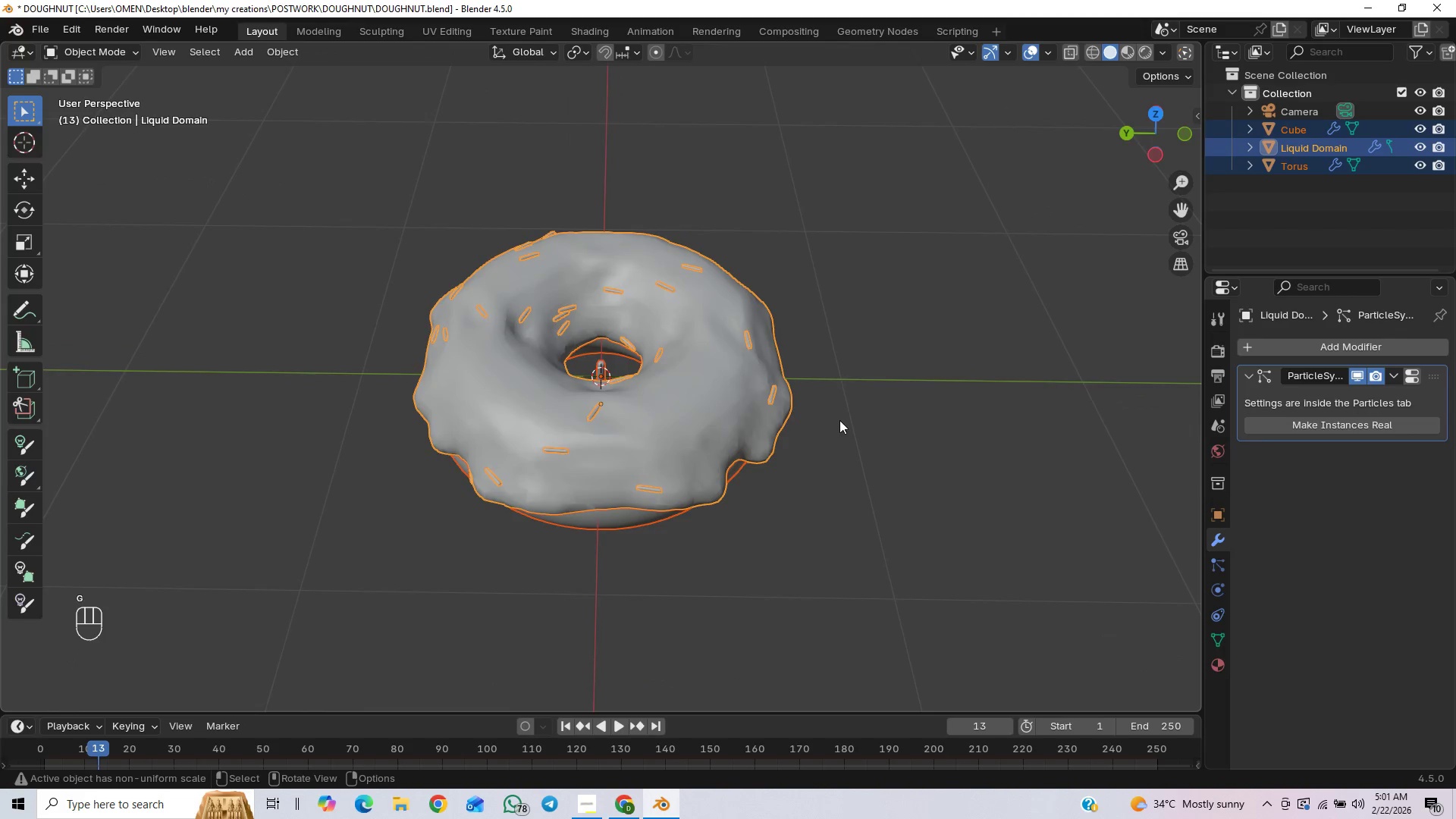 
key(S)
 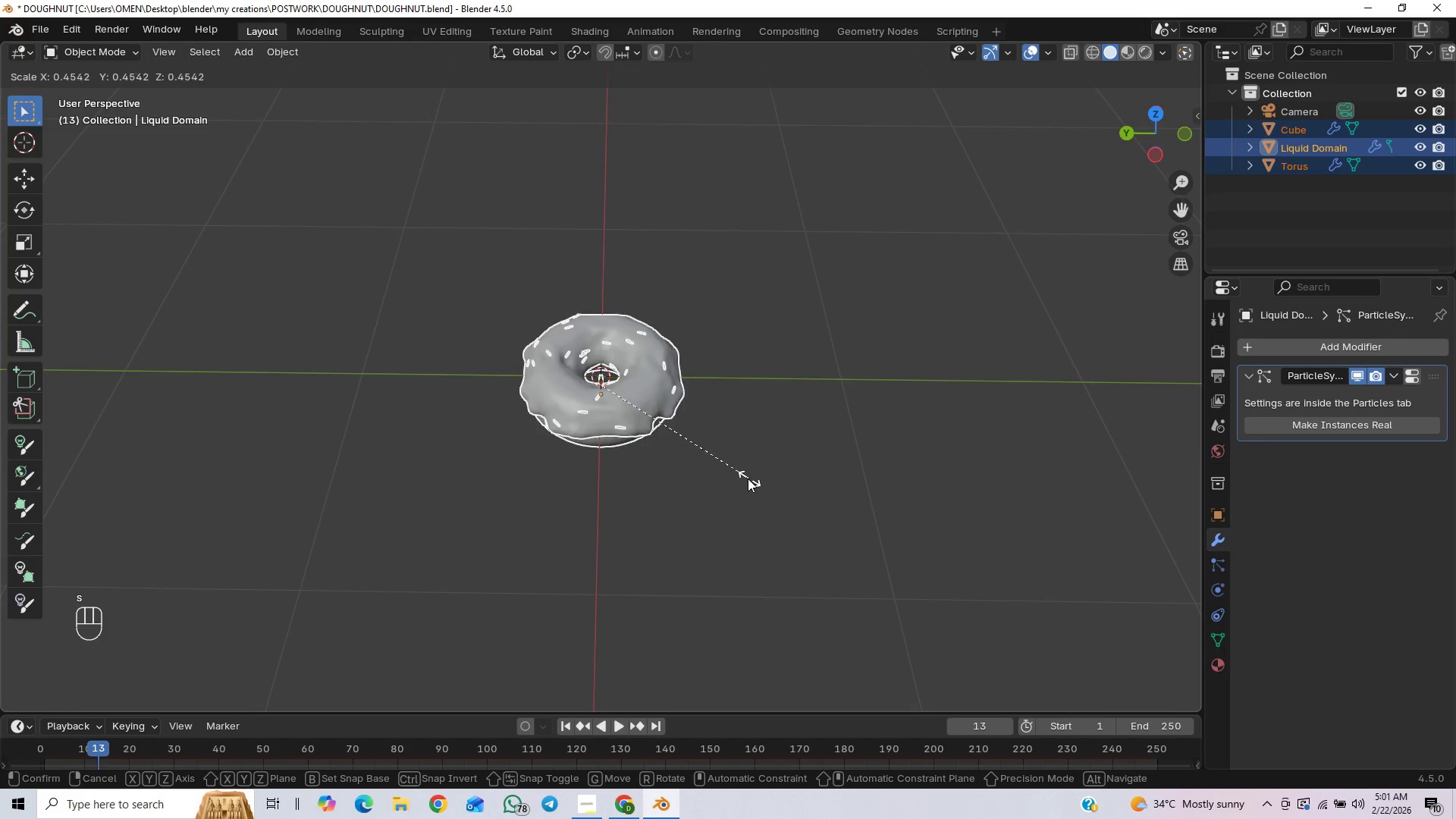 
left_click([739, 479])
 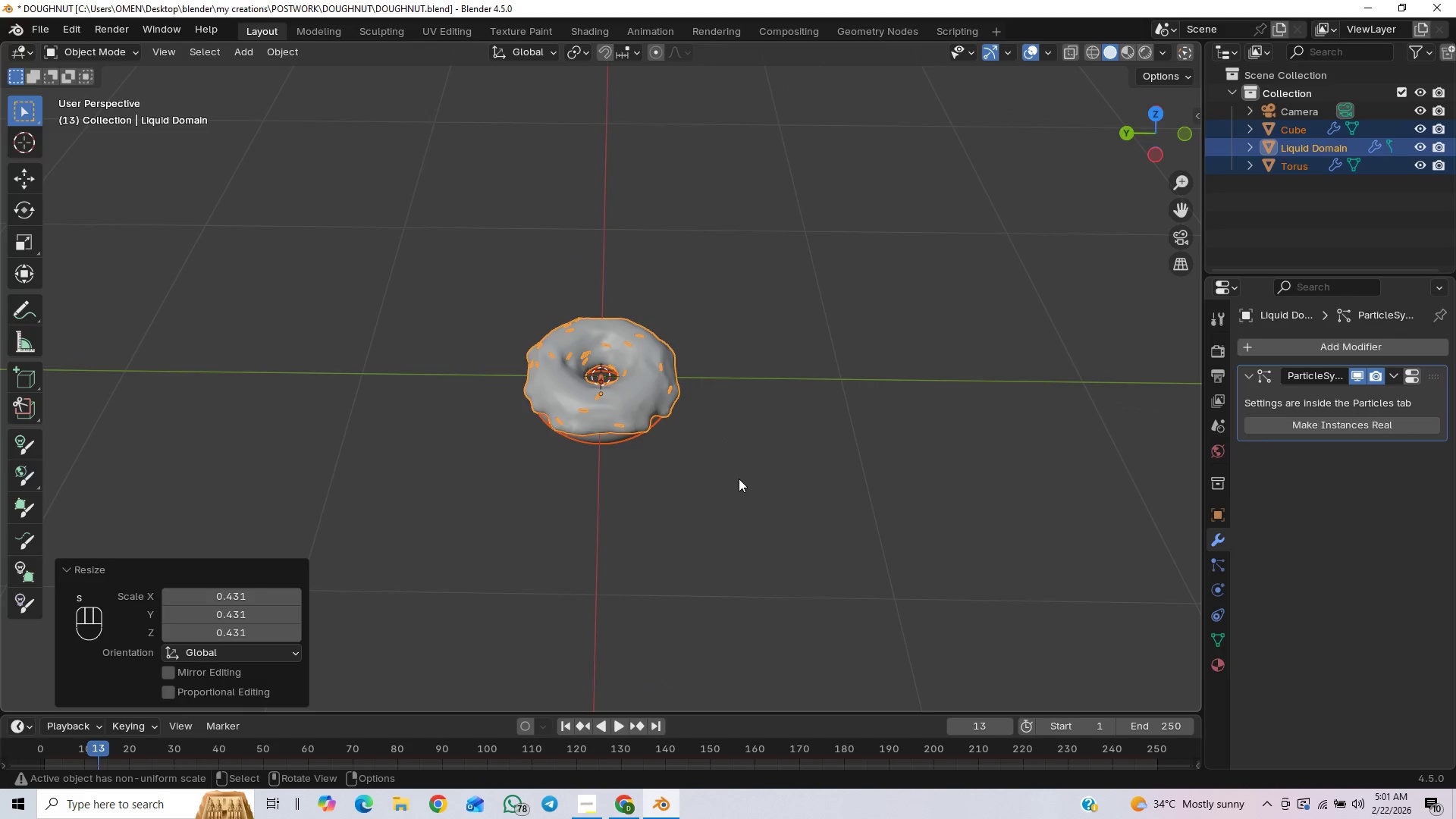 
key(End)
 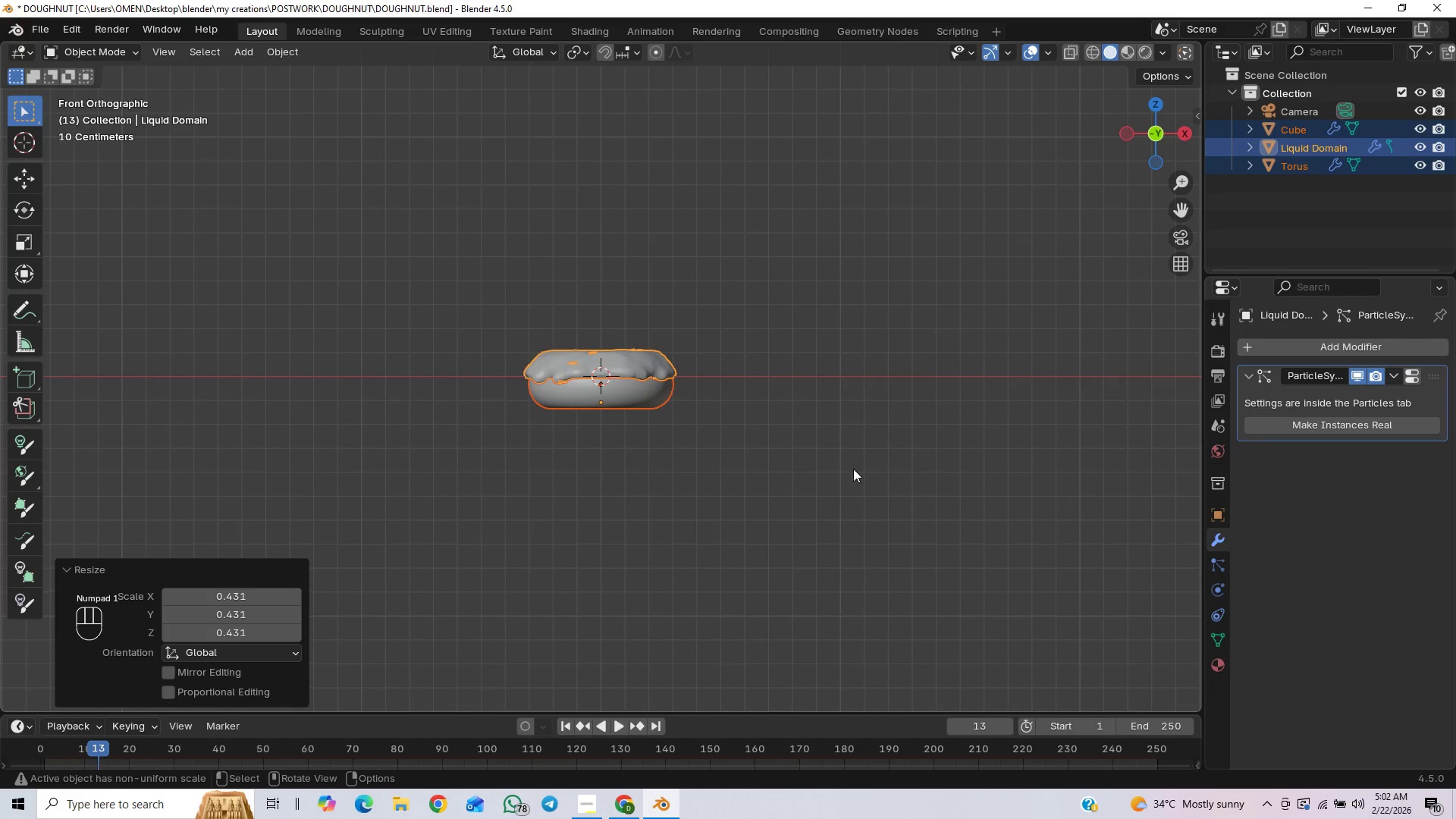 
key(S)
 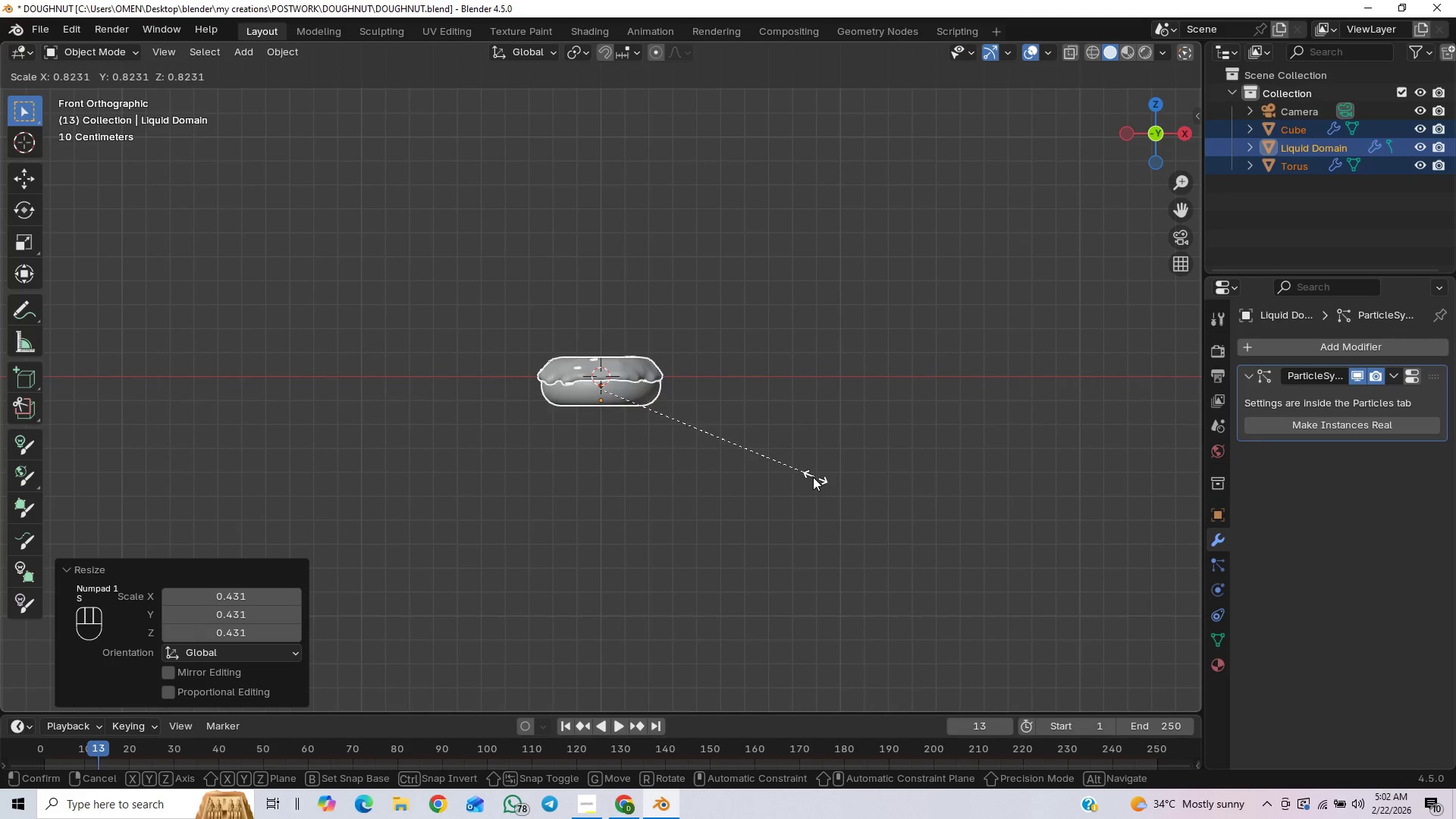 
left_click([806, 478])
 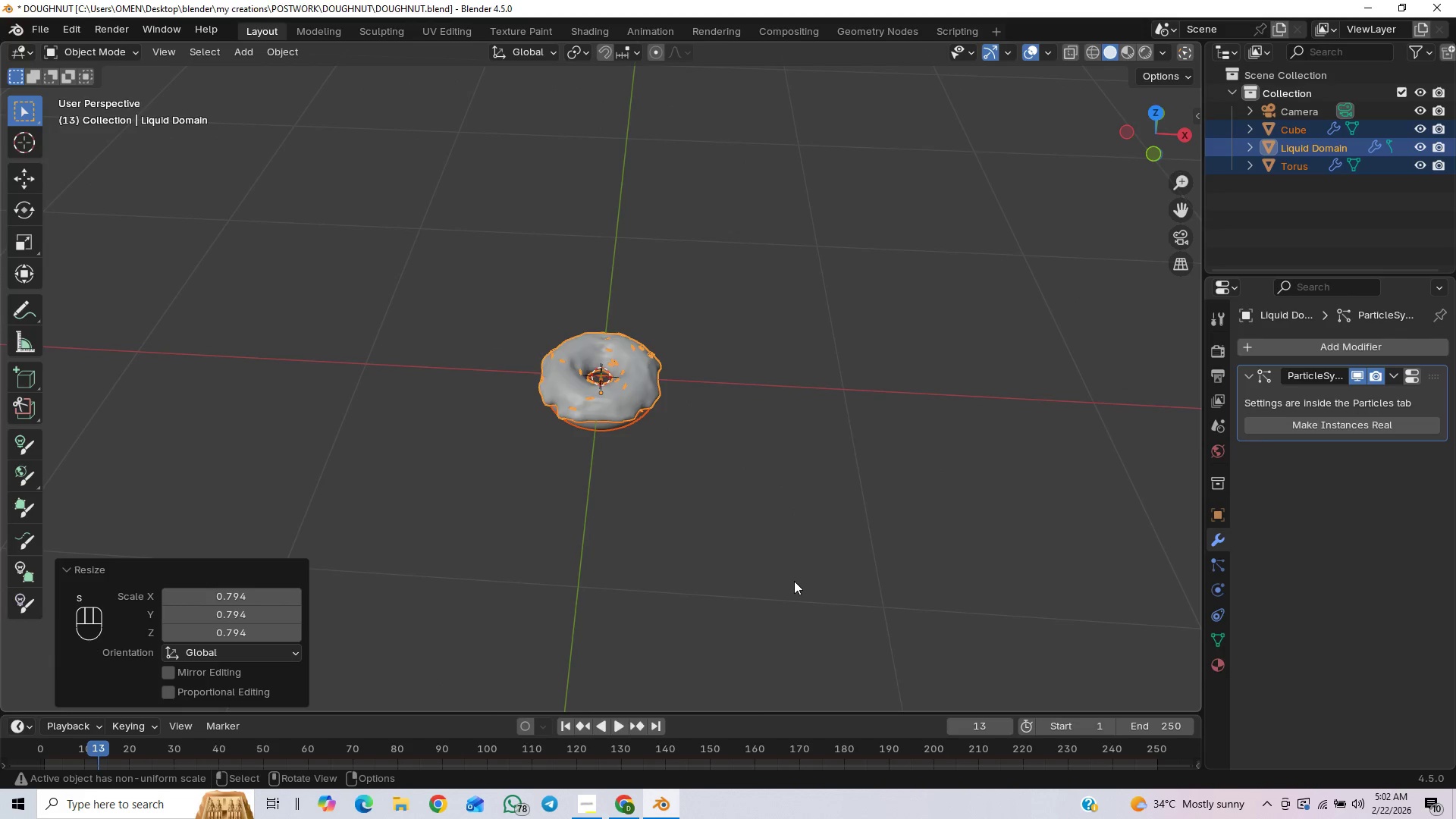 
scroll: coordinate [811, 522], scroll_direction: up, amount: 3.0
 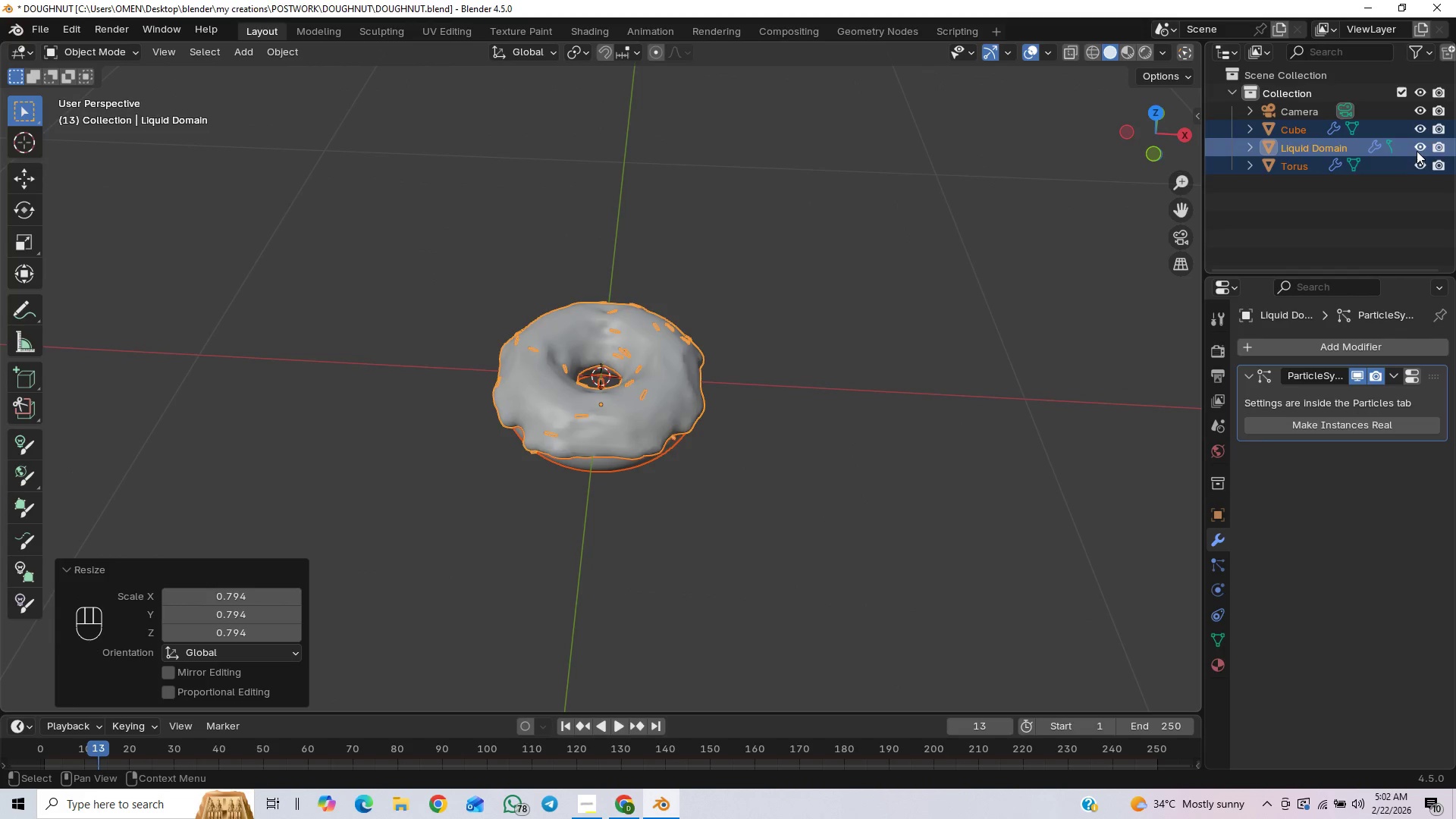 
left_click([1411, 185])
 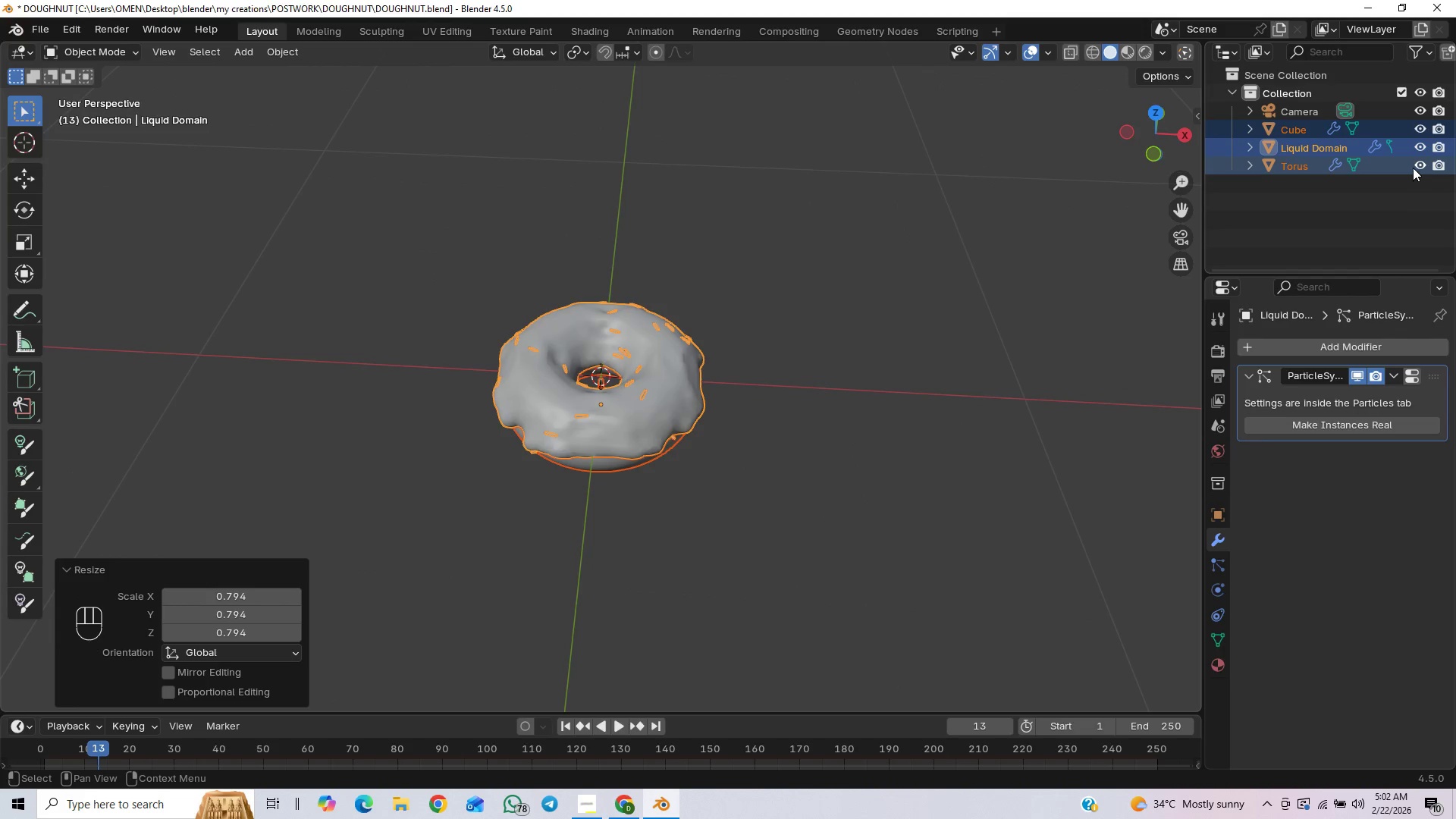 
left_click([1343, 215])
 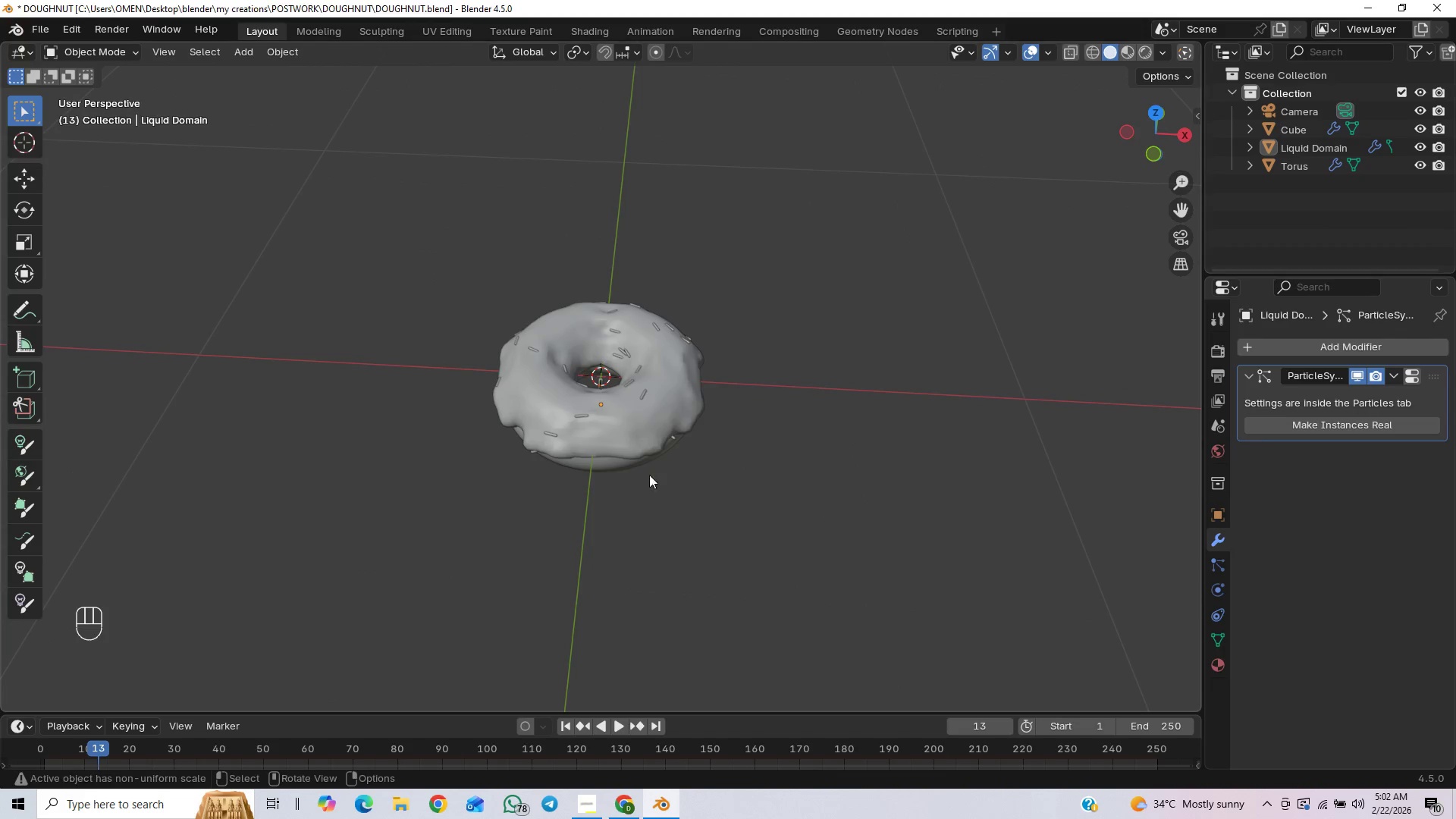 
scroll: coordinate [673, 480], scroll_direction: up, amount: 8.0
 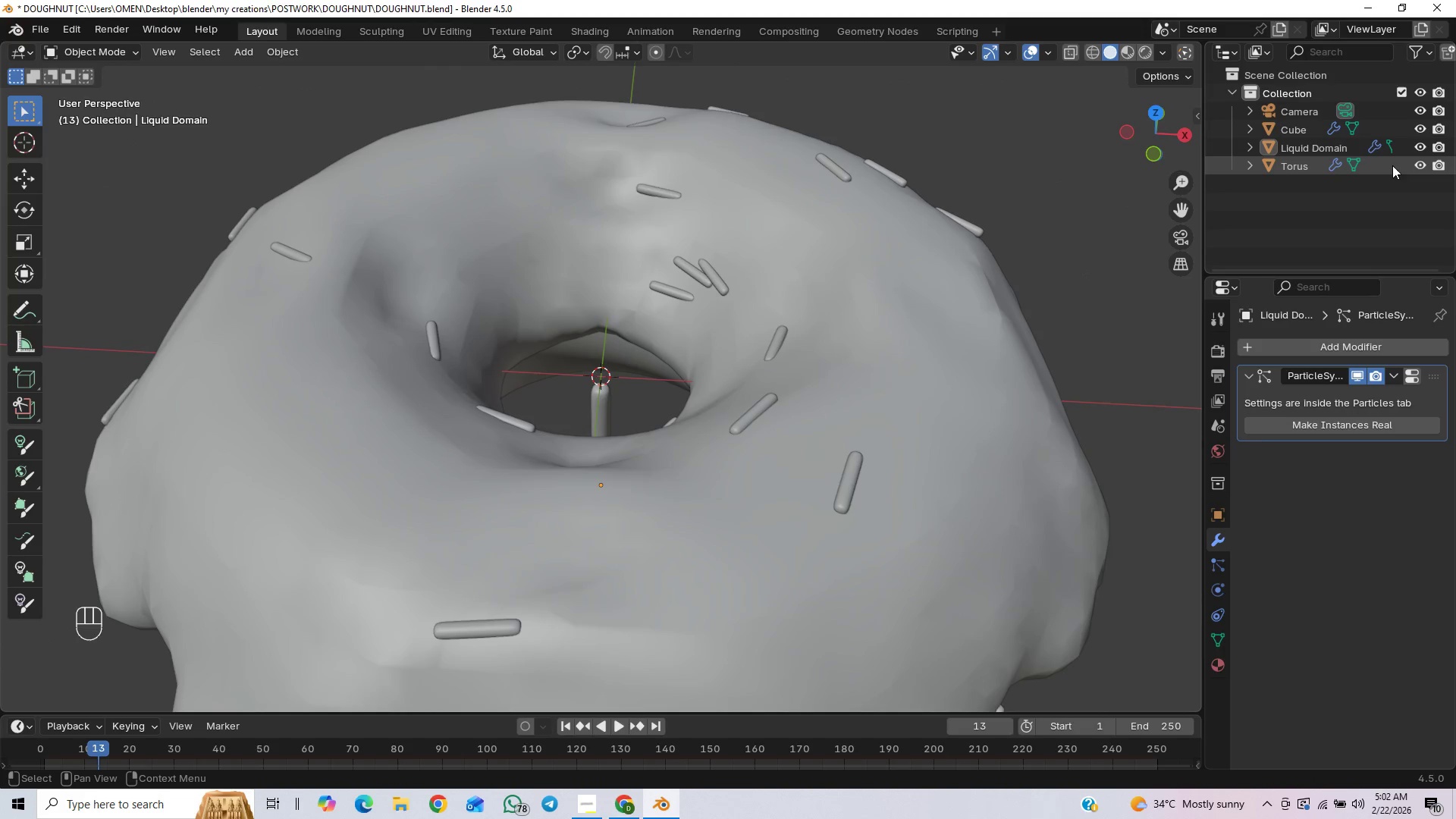 
left_click([1423, 166])
 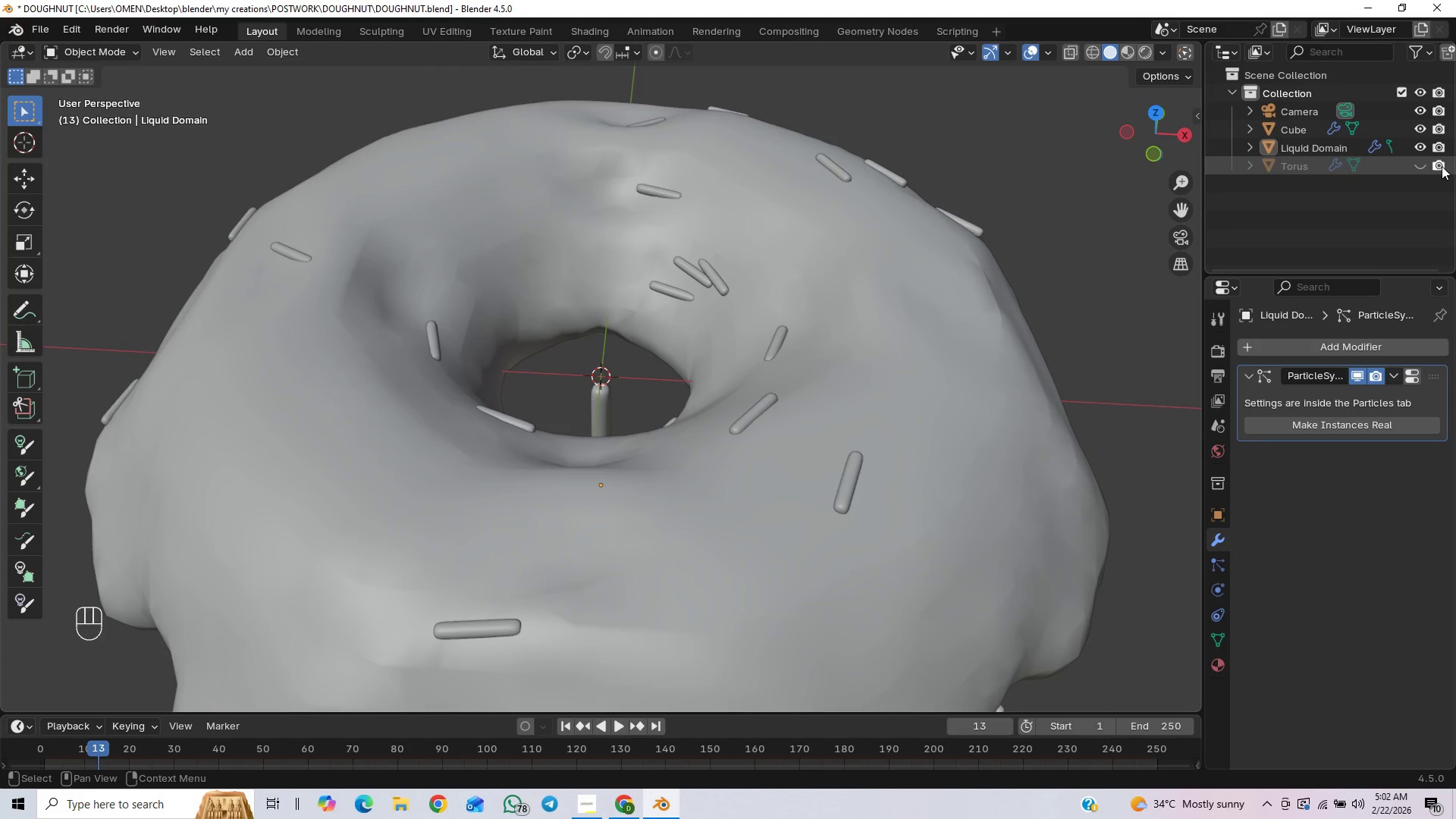 
left_click([1442, 166])
 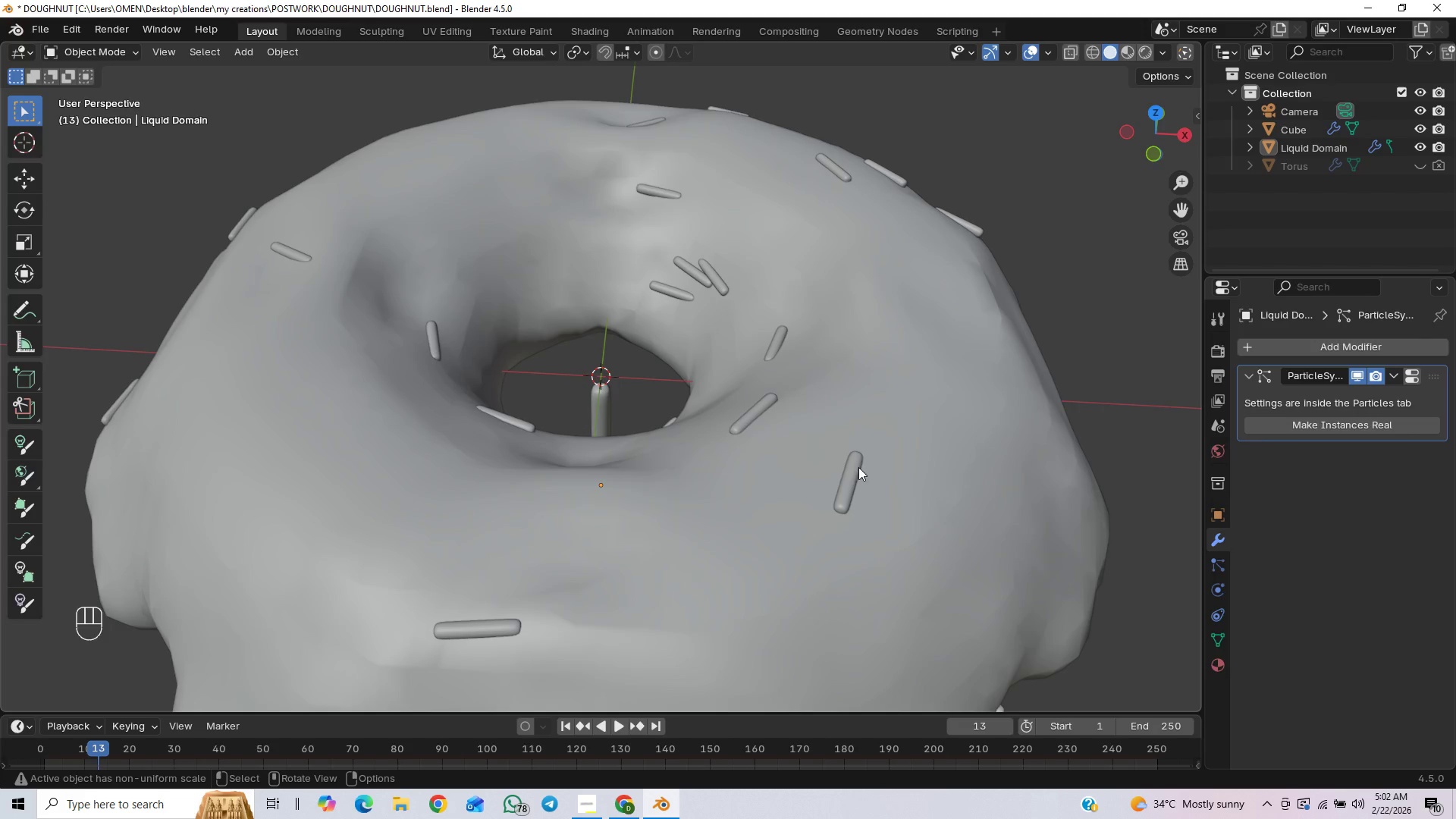 
scroll: coordinate [785, 502], scroll_direction: down, amount: 4.0
 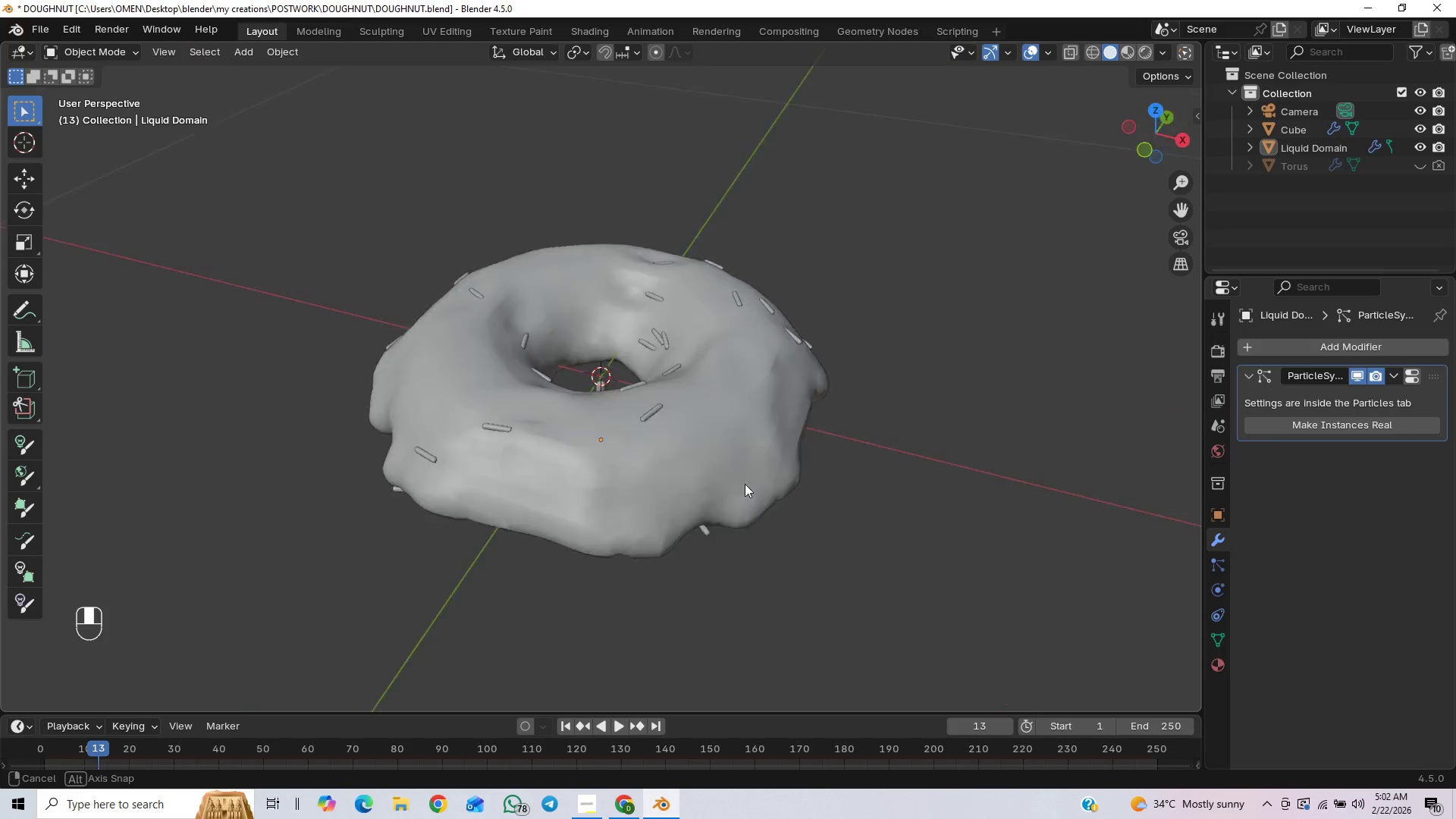 
middle_click([805, 420])
 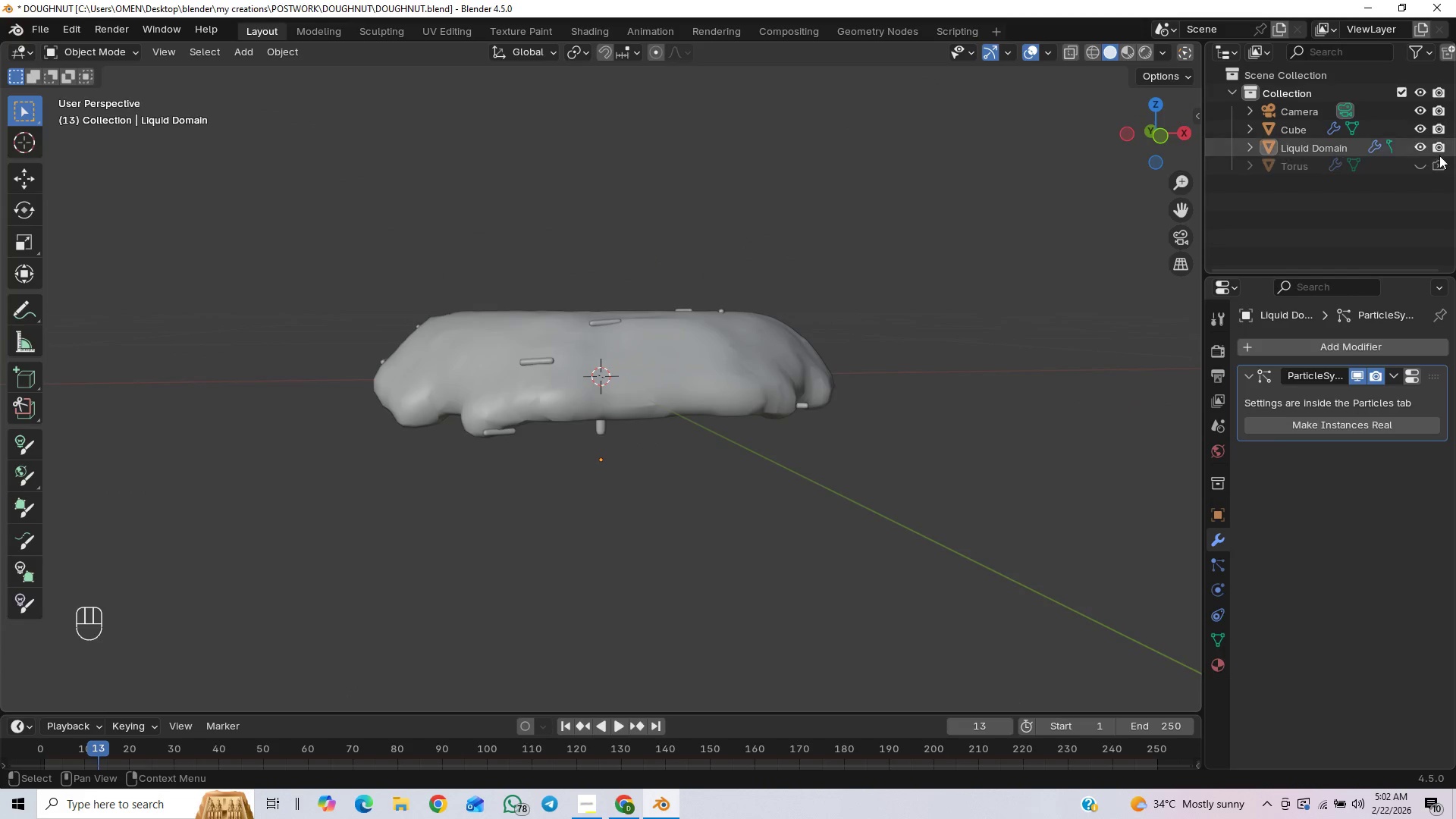 
left_click([1440, 162])
 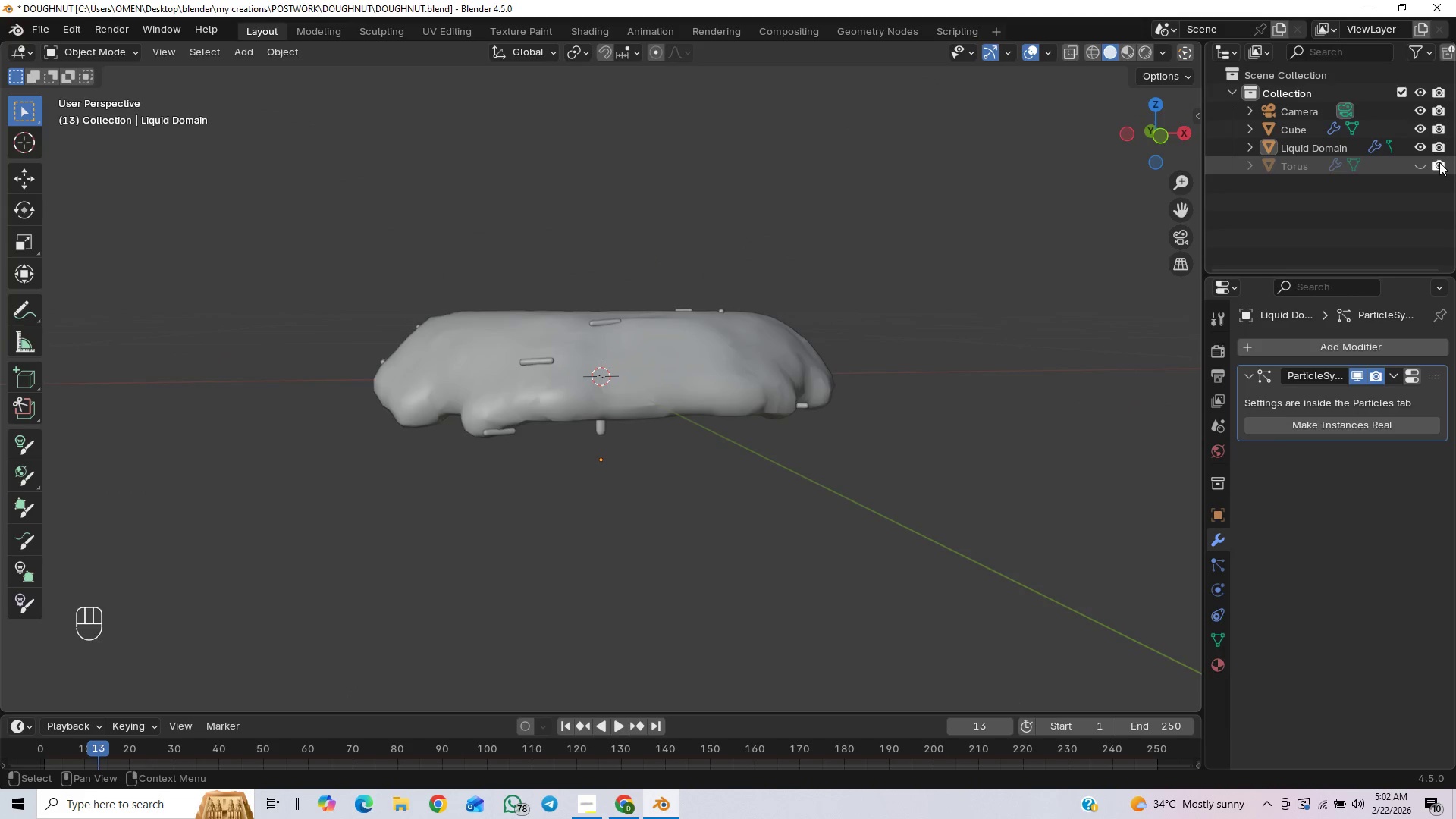 
left_click([1439, 162])
 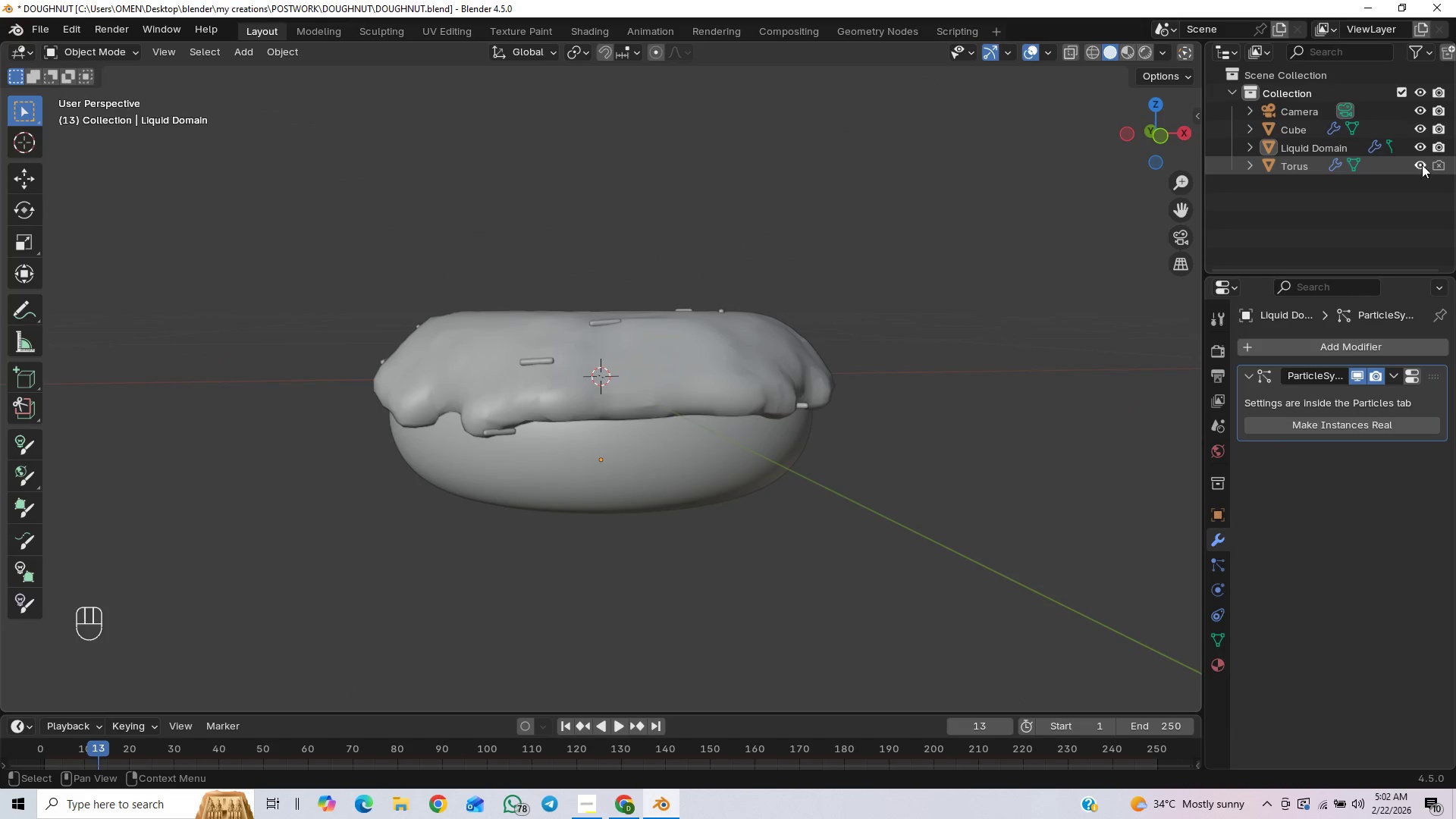 
double_click([1436, 164])
 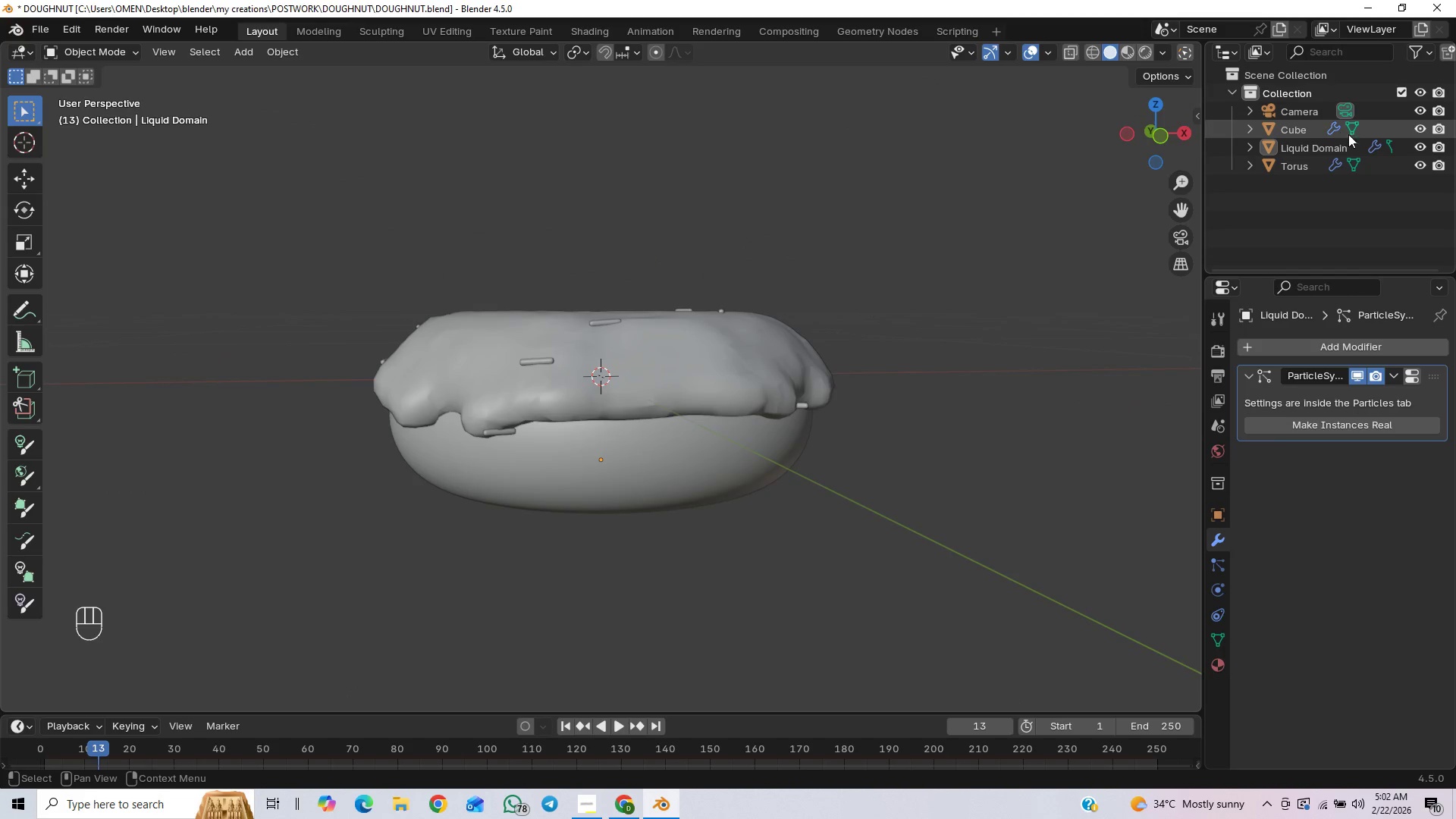 
left_click([1423, 125])
 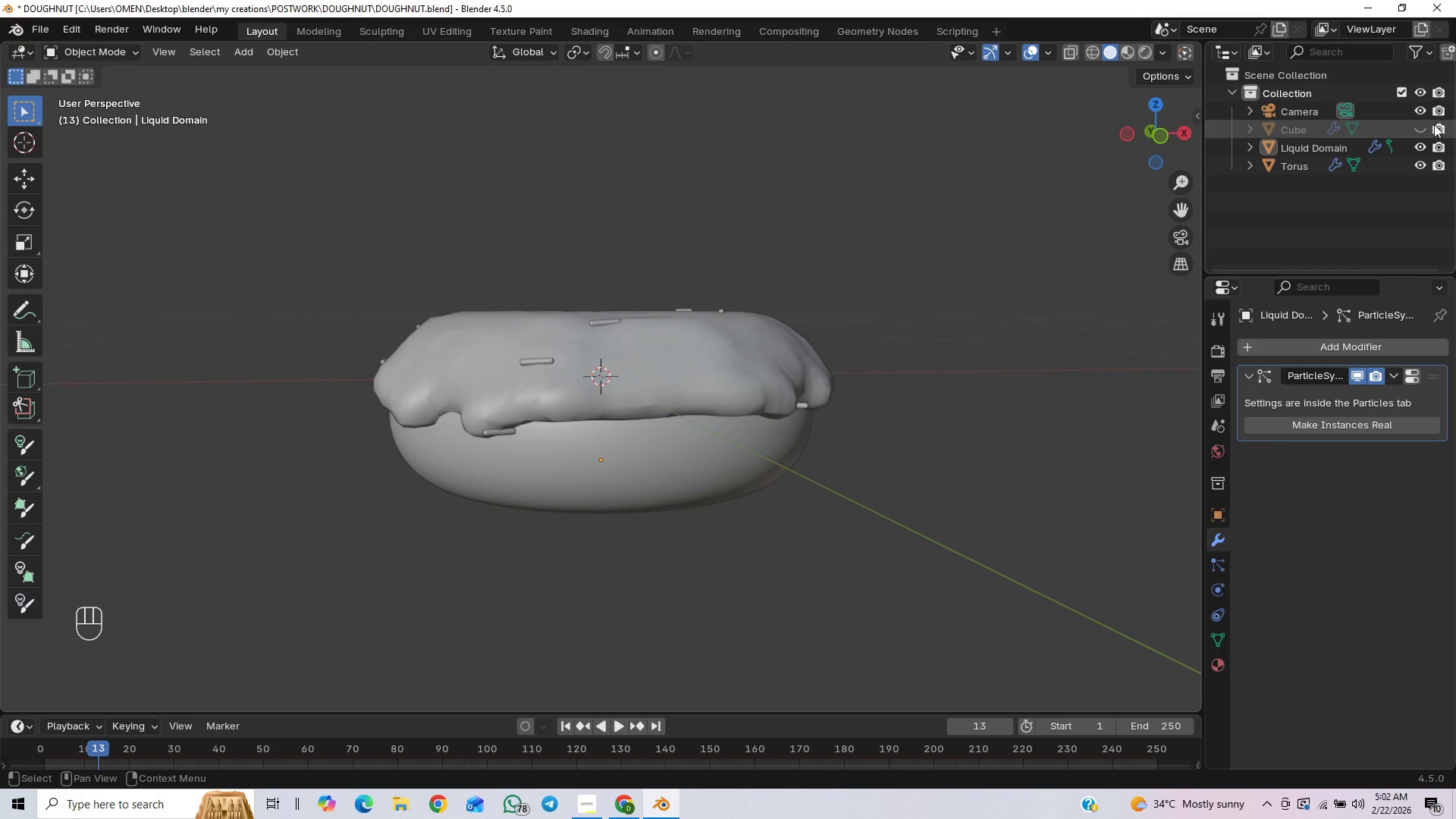 
left_click([1441, 126])
 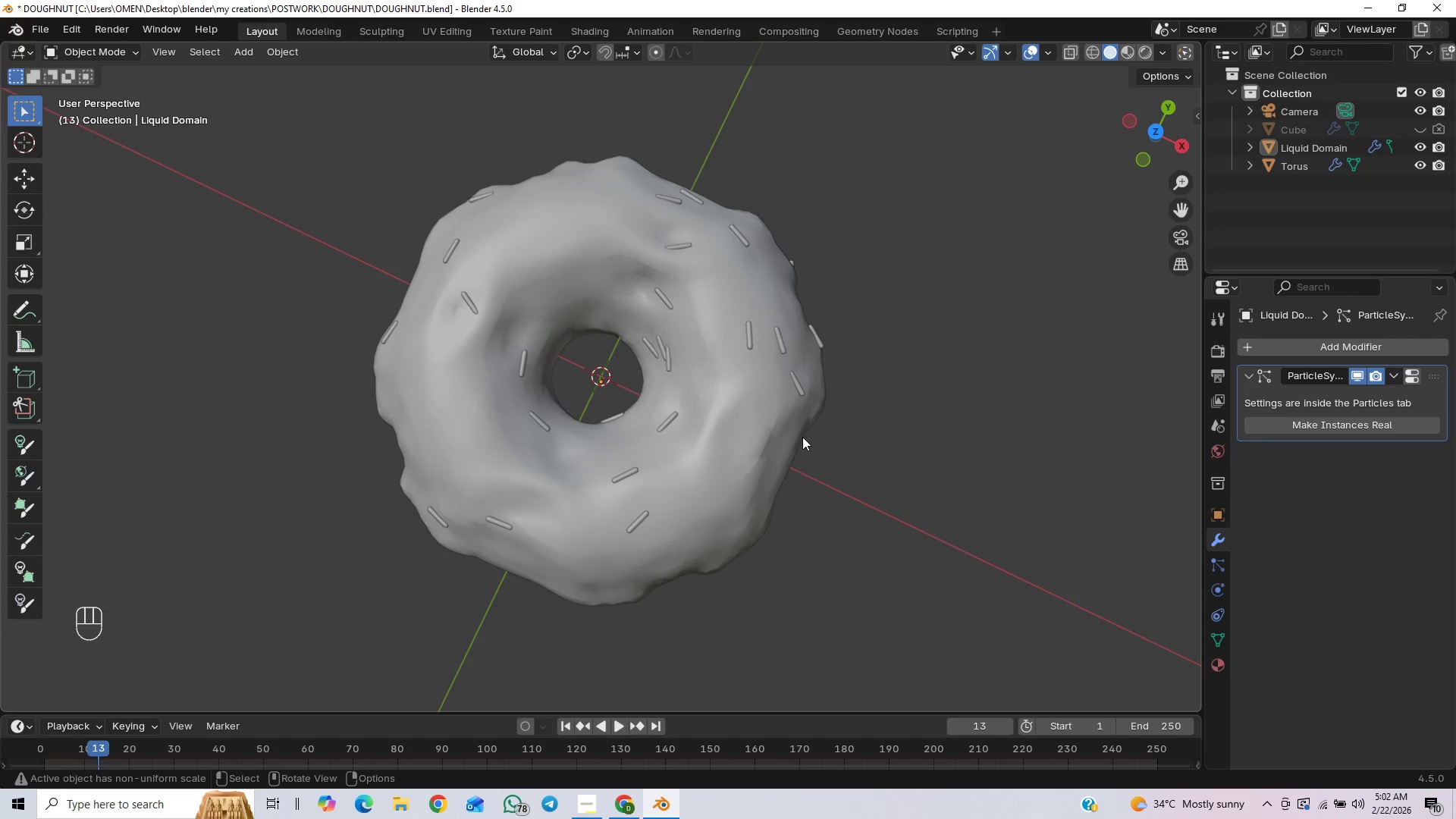 
key(Control+S)
 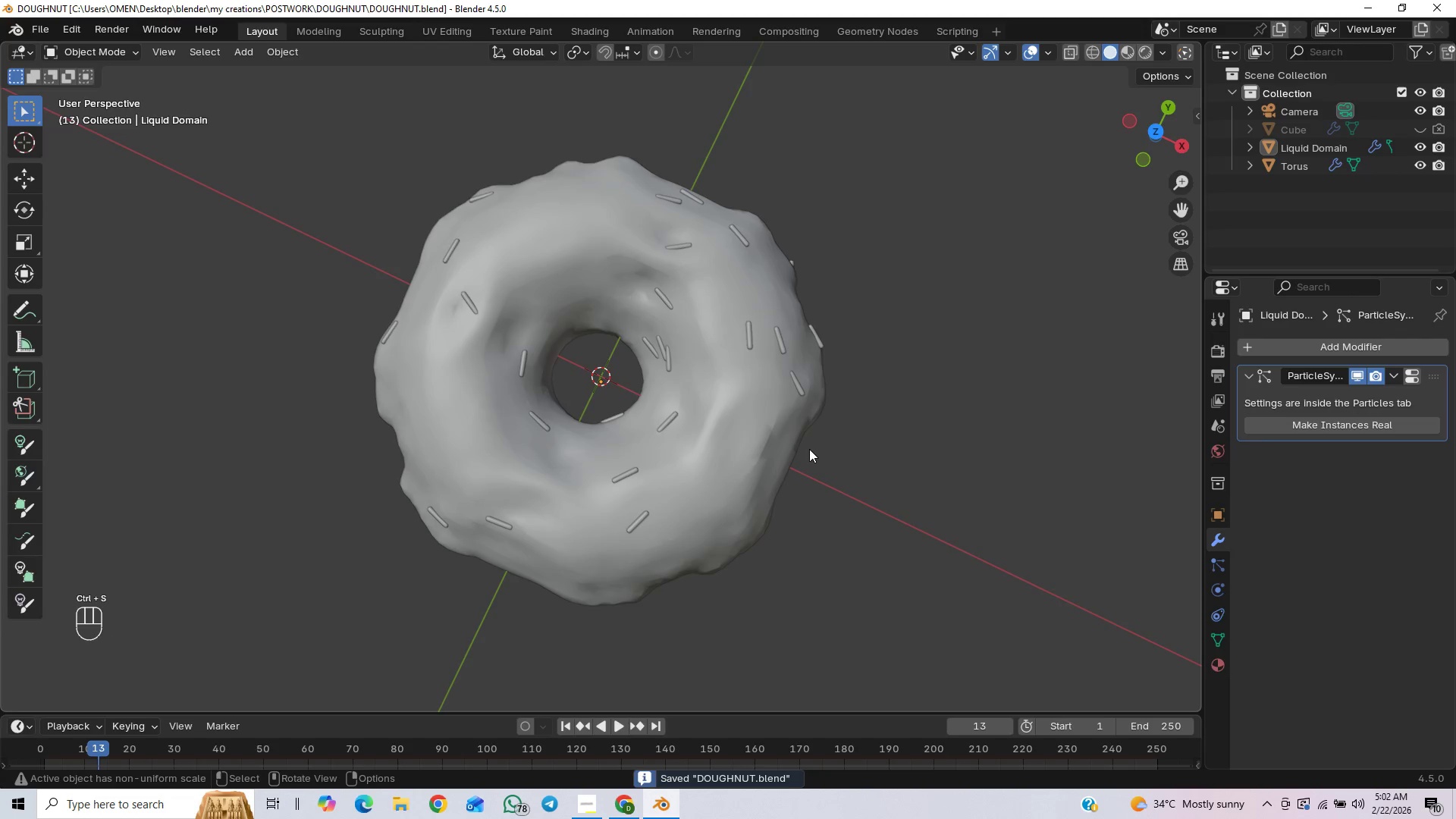 
key(End)
 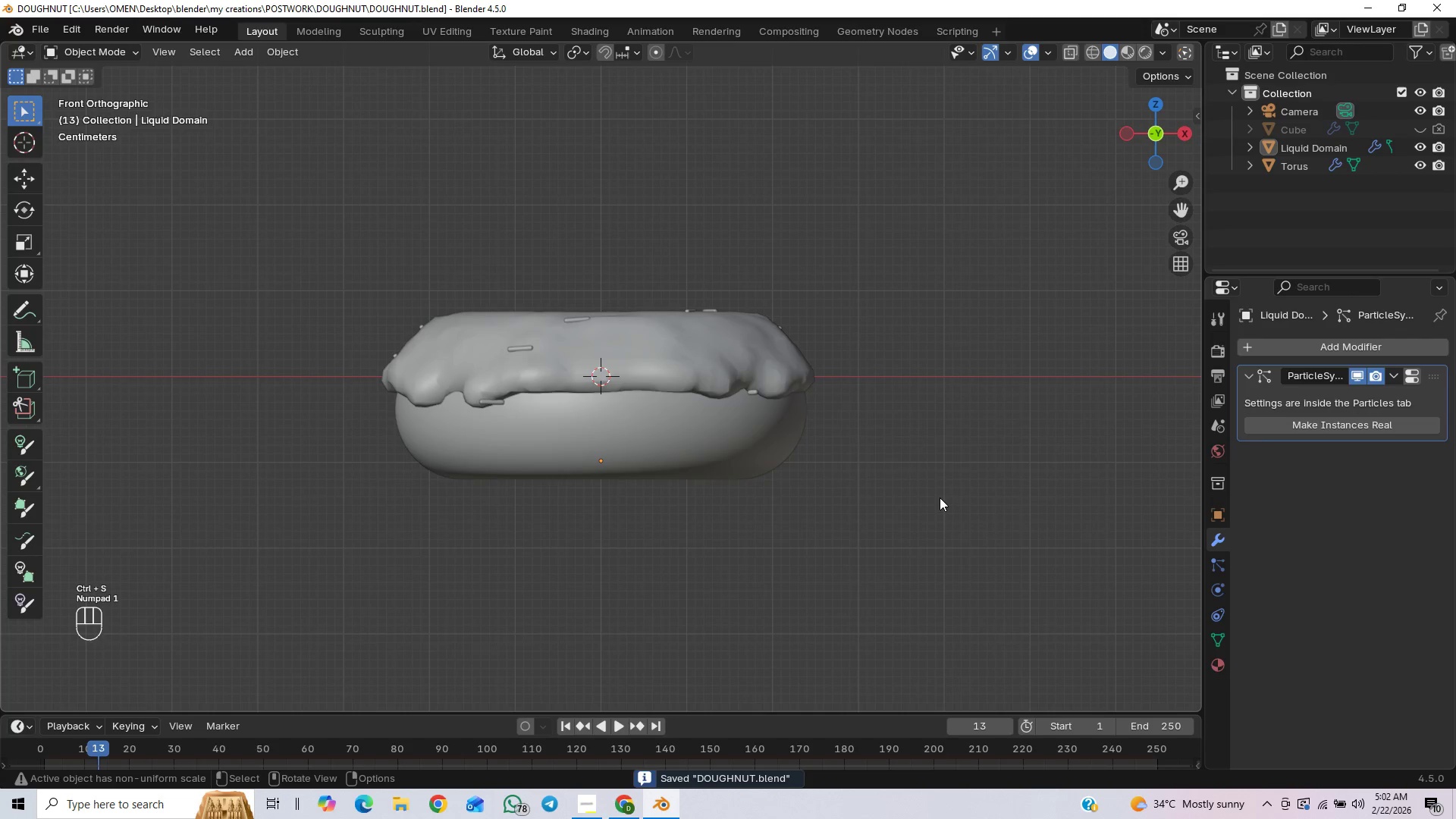 
scroll: coordinate [938, 493], scroll_direction: down, amount: 4.0
 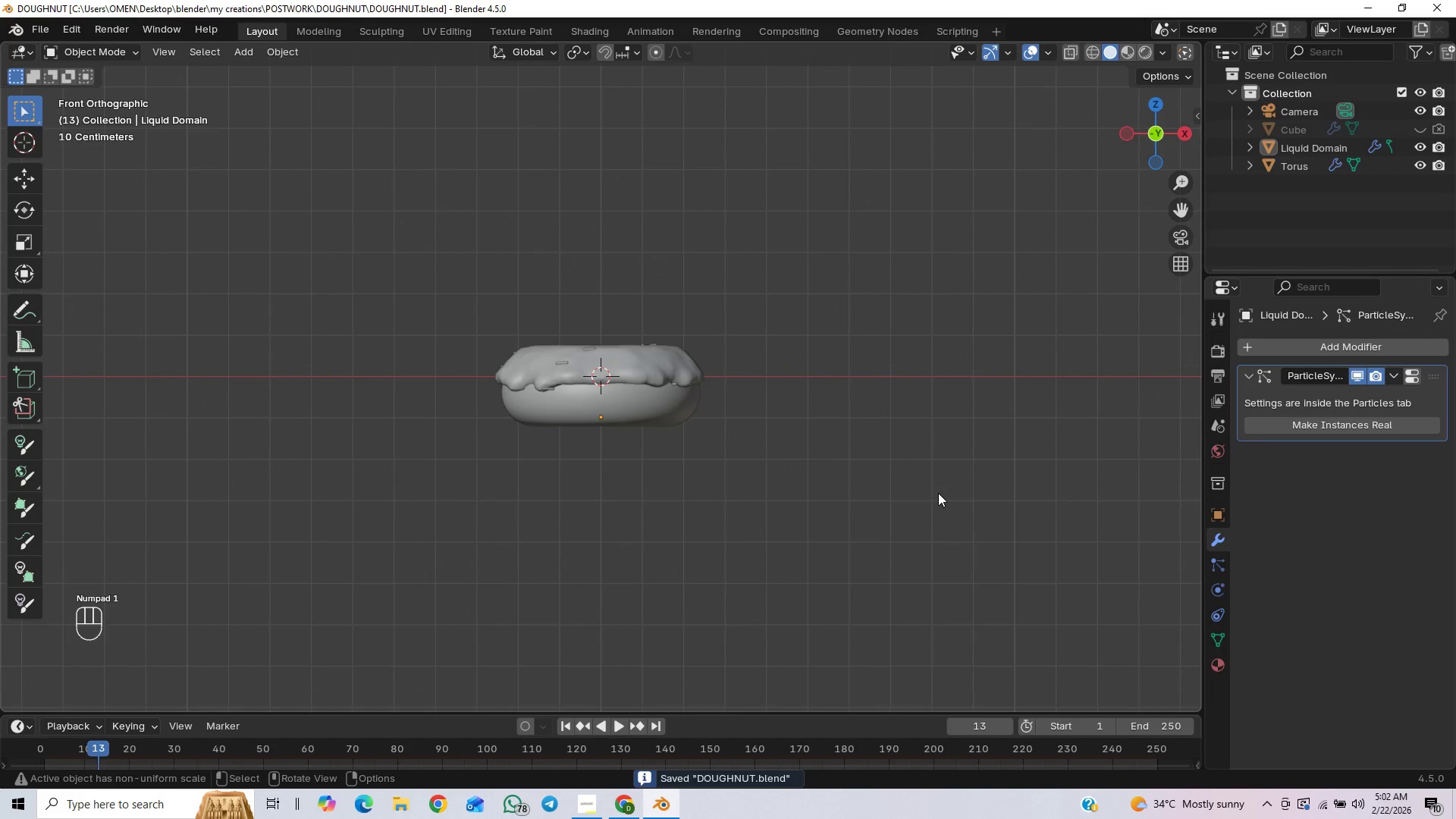 
key(Shift+A)
 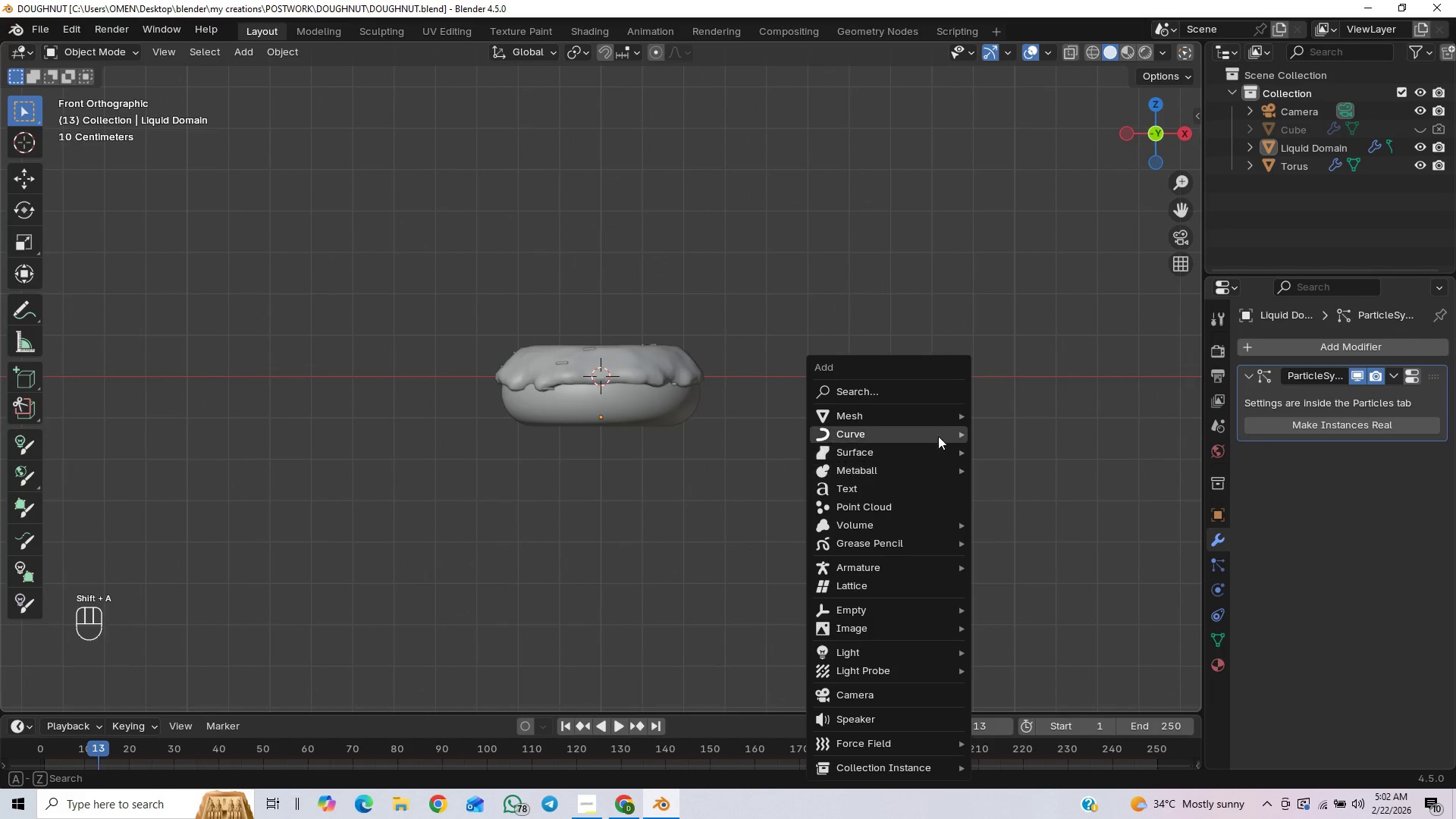 
mouse_move([937, 413])
 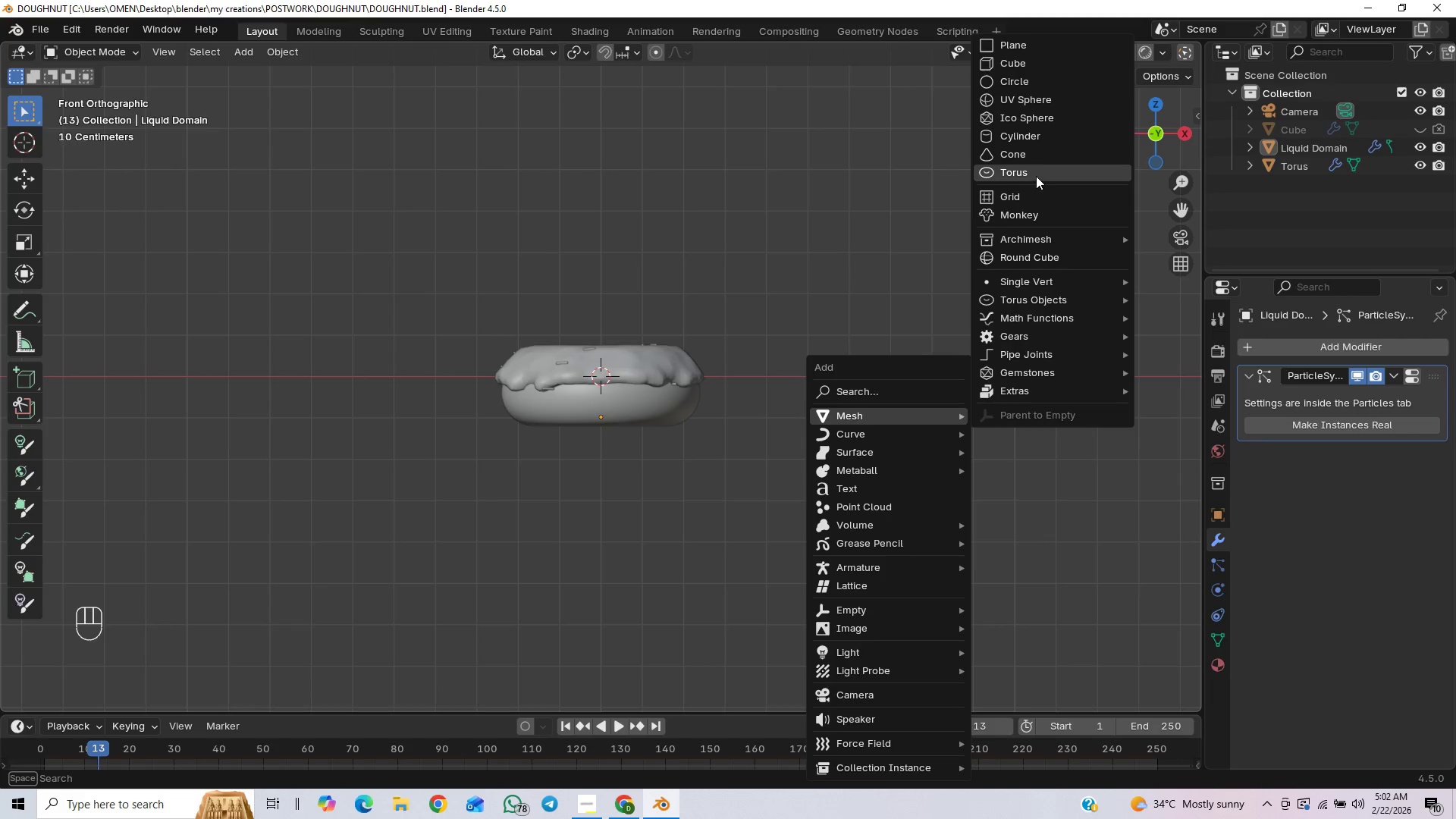 
left_click([1031, 139])
 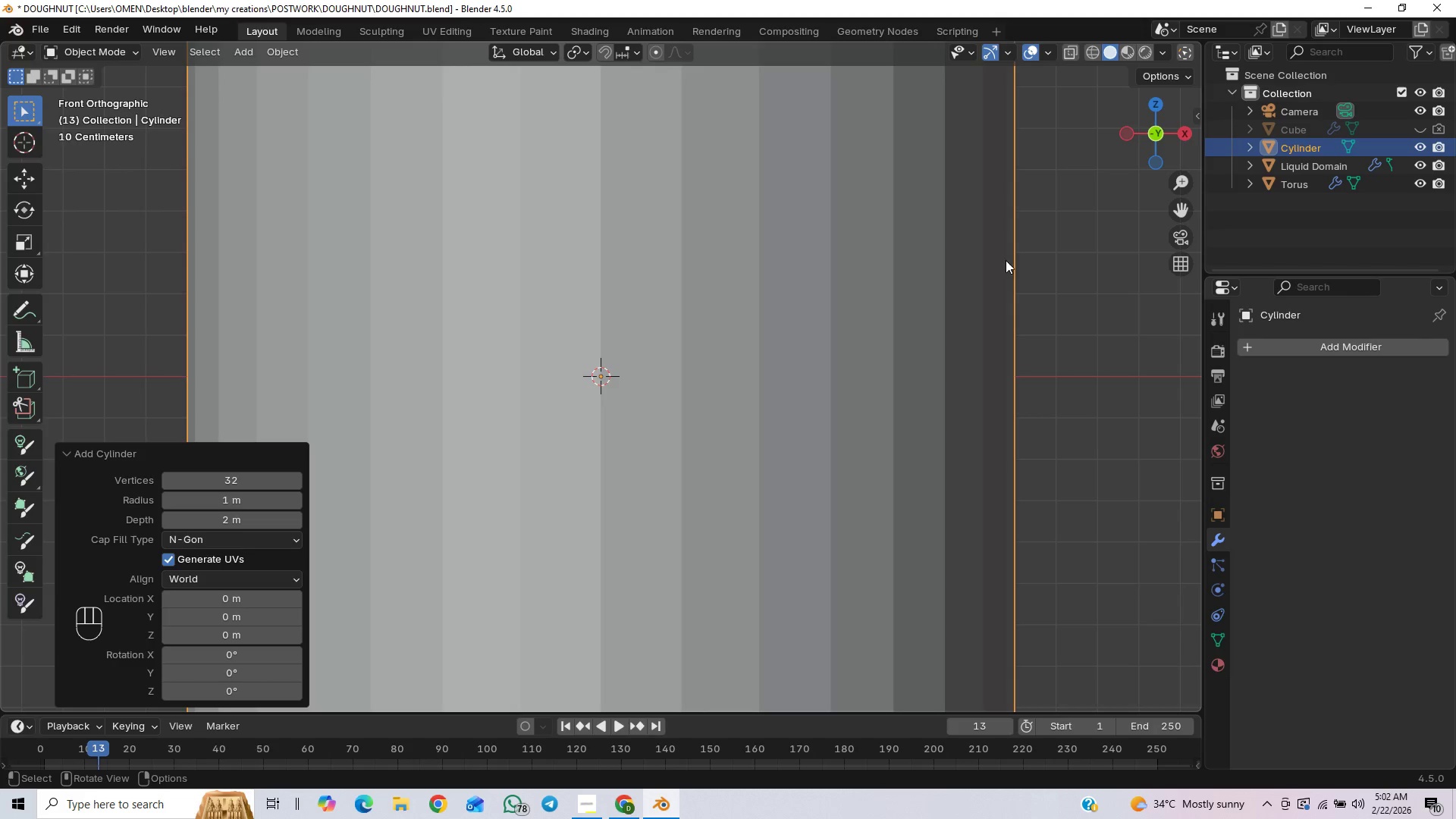 
scroll: coordinate [1052, 370], scroll_direction: down, amount: 3.0
 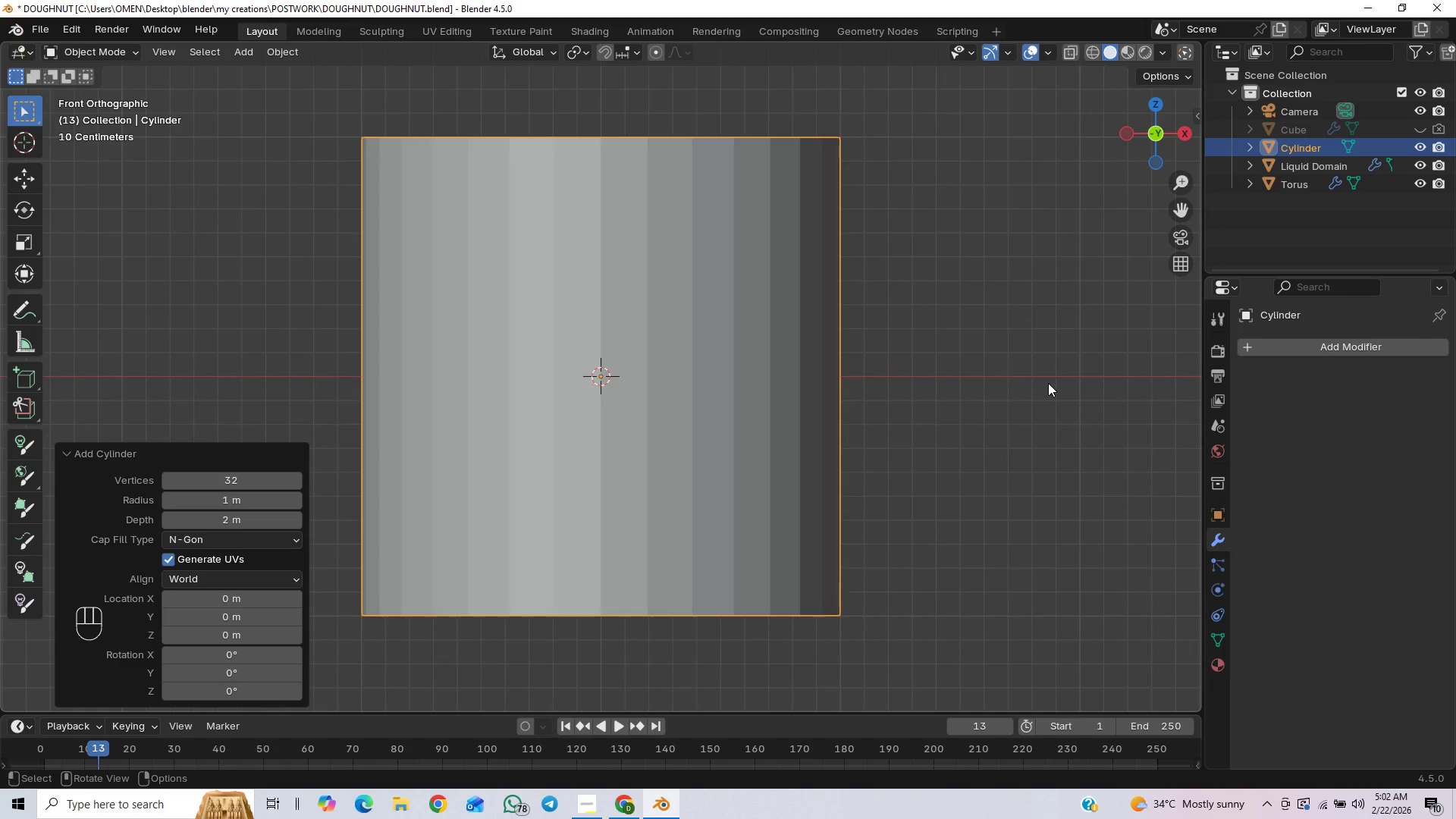 
wait(5.1)
 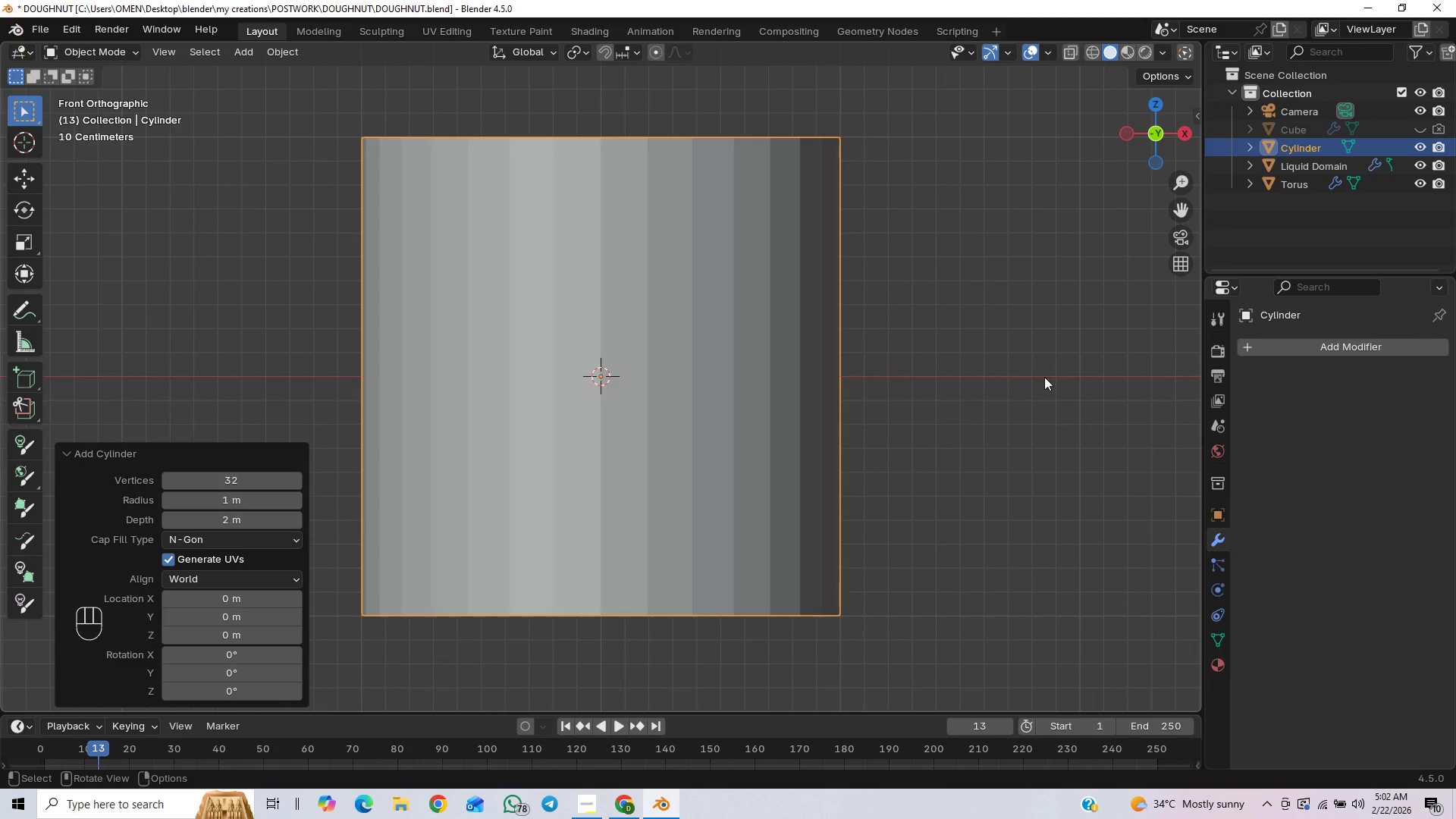 
type(sz)
 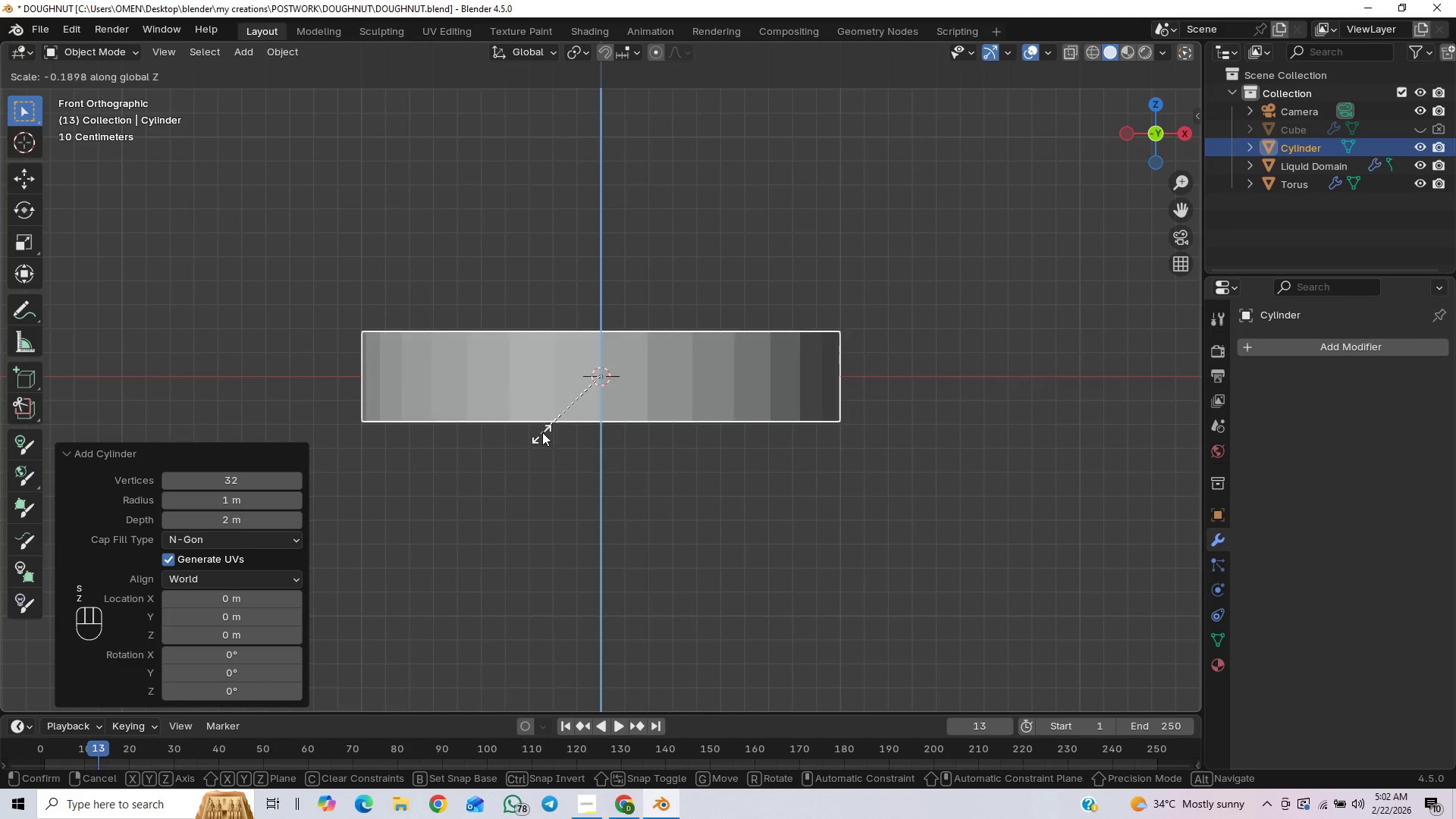 
left_click([557, 411])
 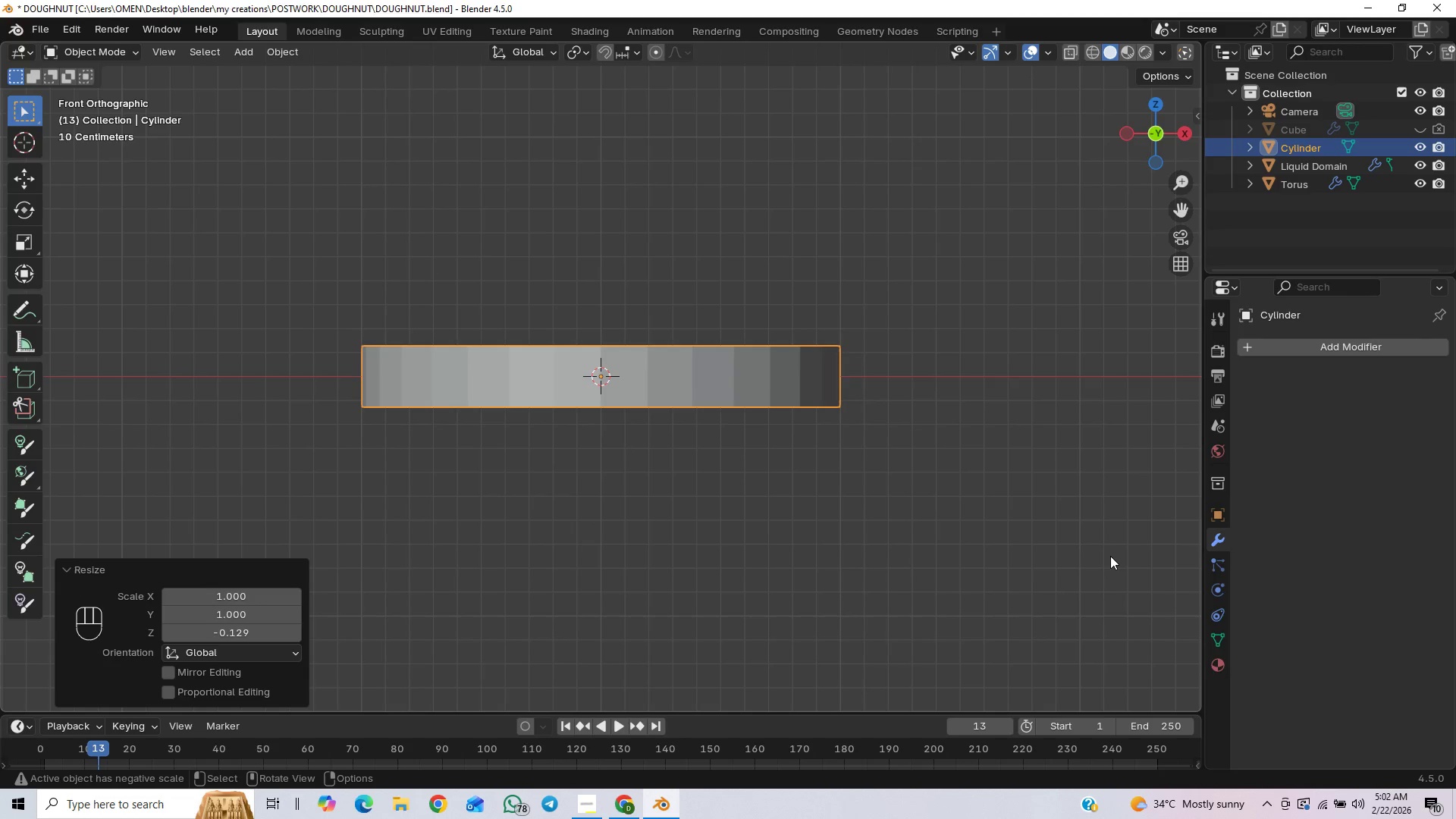 
key(S)
 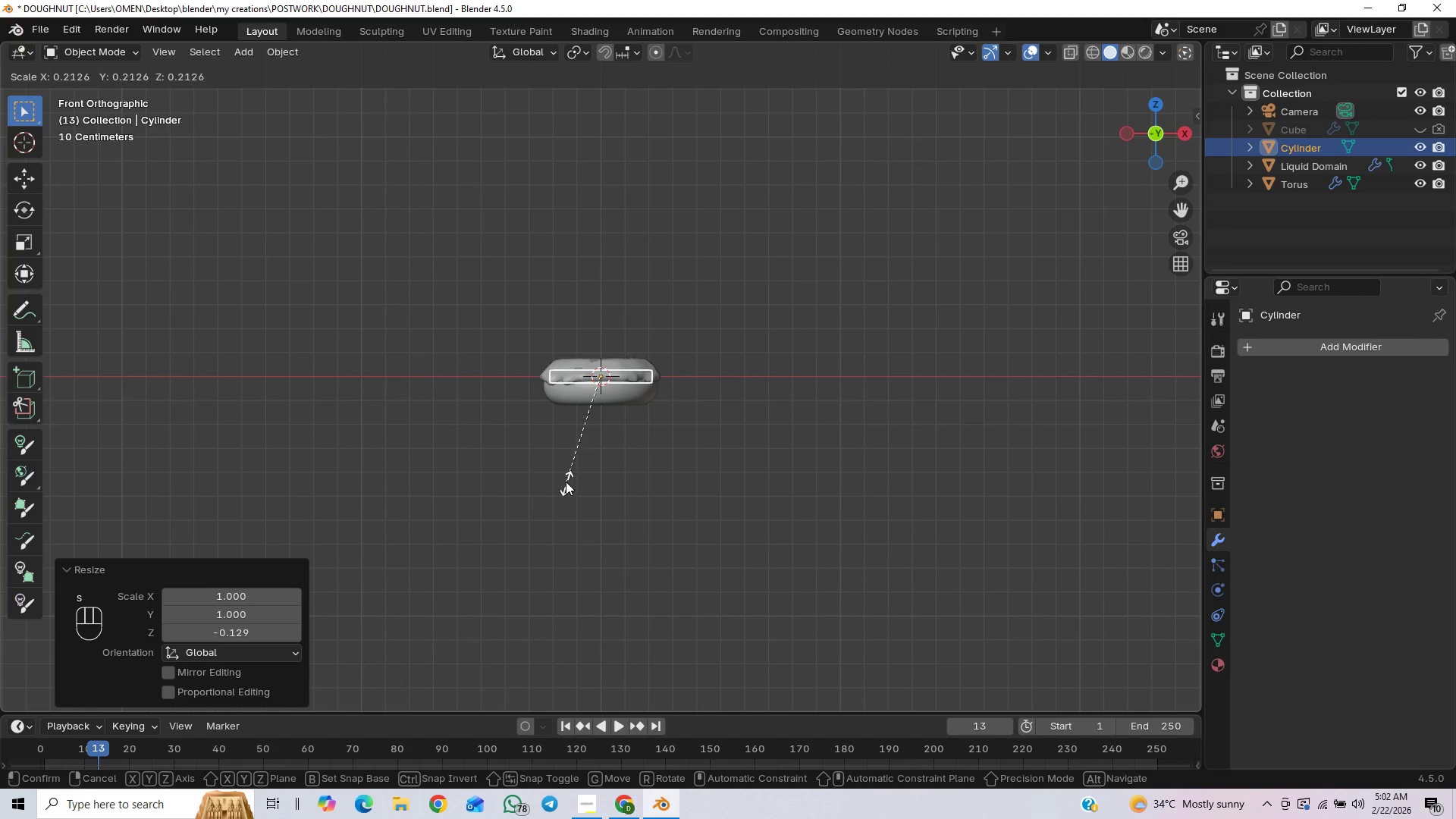 
right_click([589, 474])
 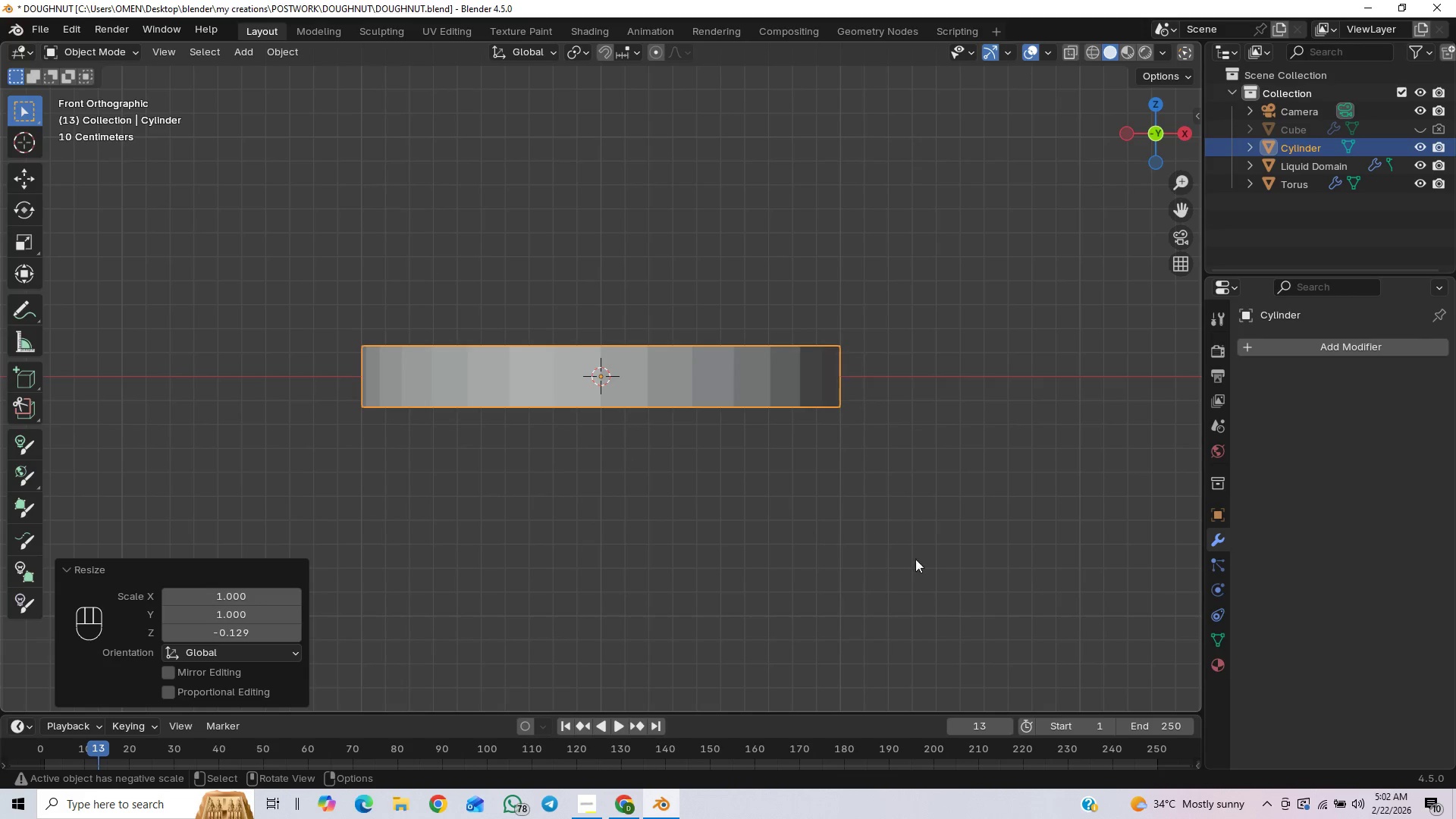 
key(S)
 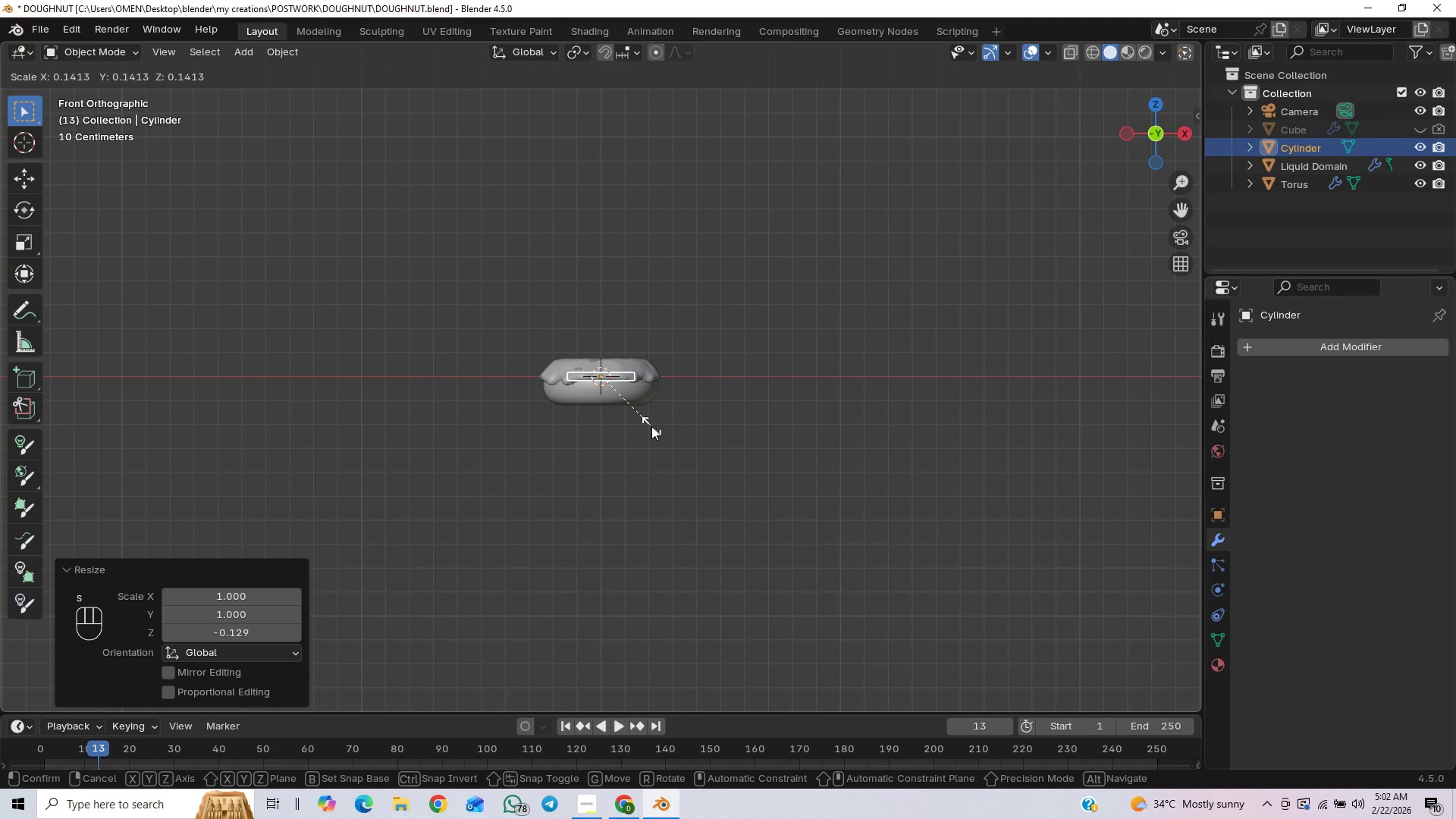 
left_click([651, 426])
 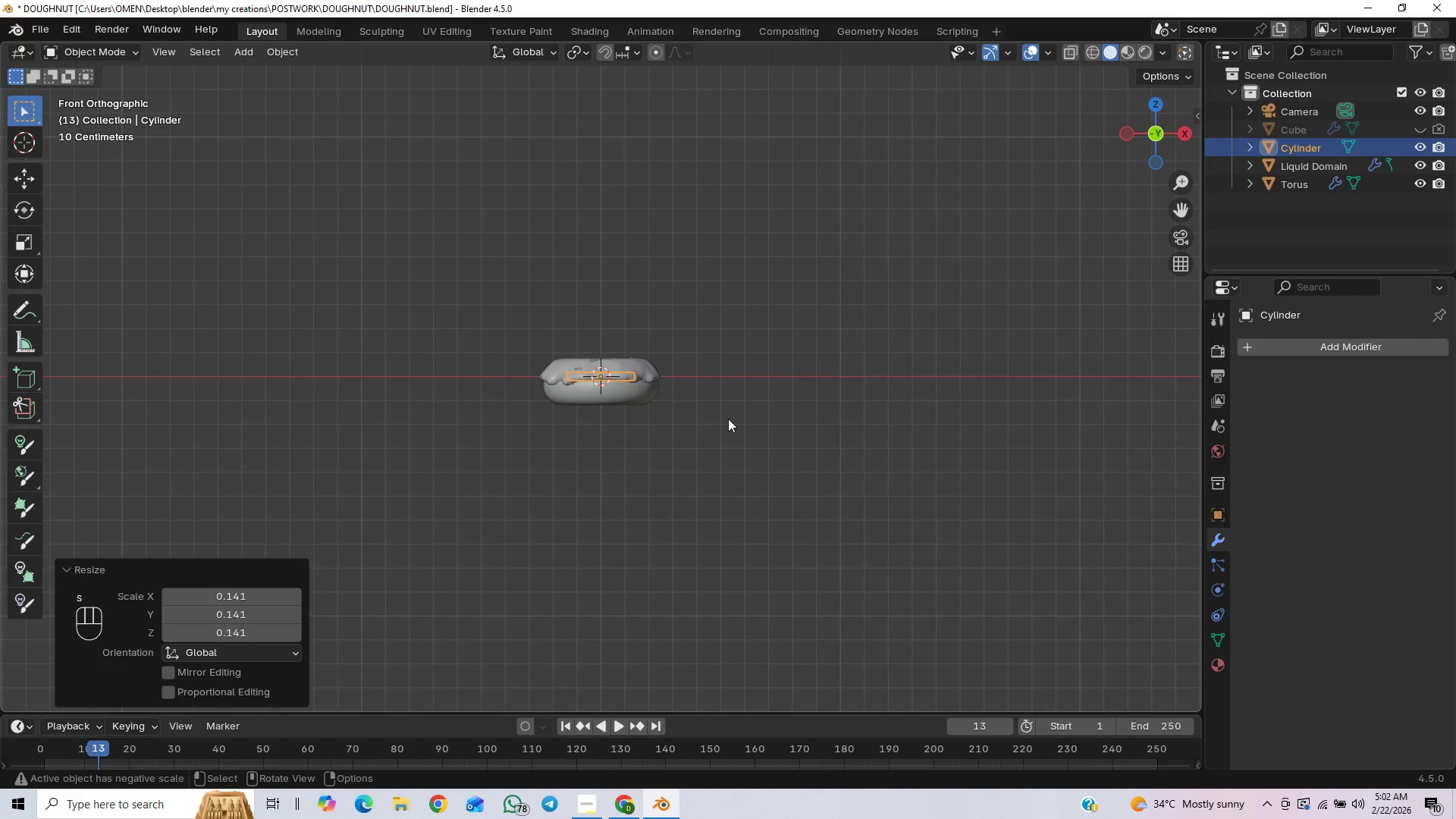 
type(gz)
 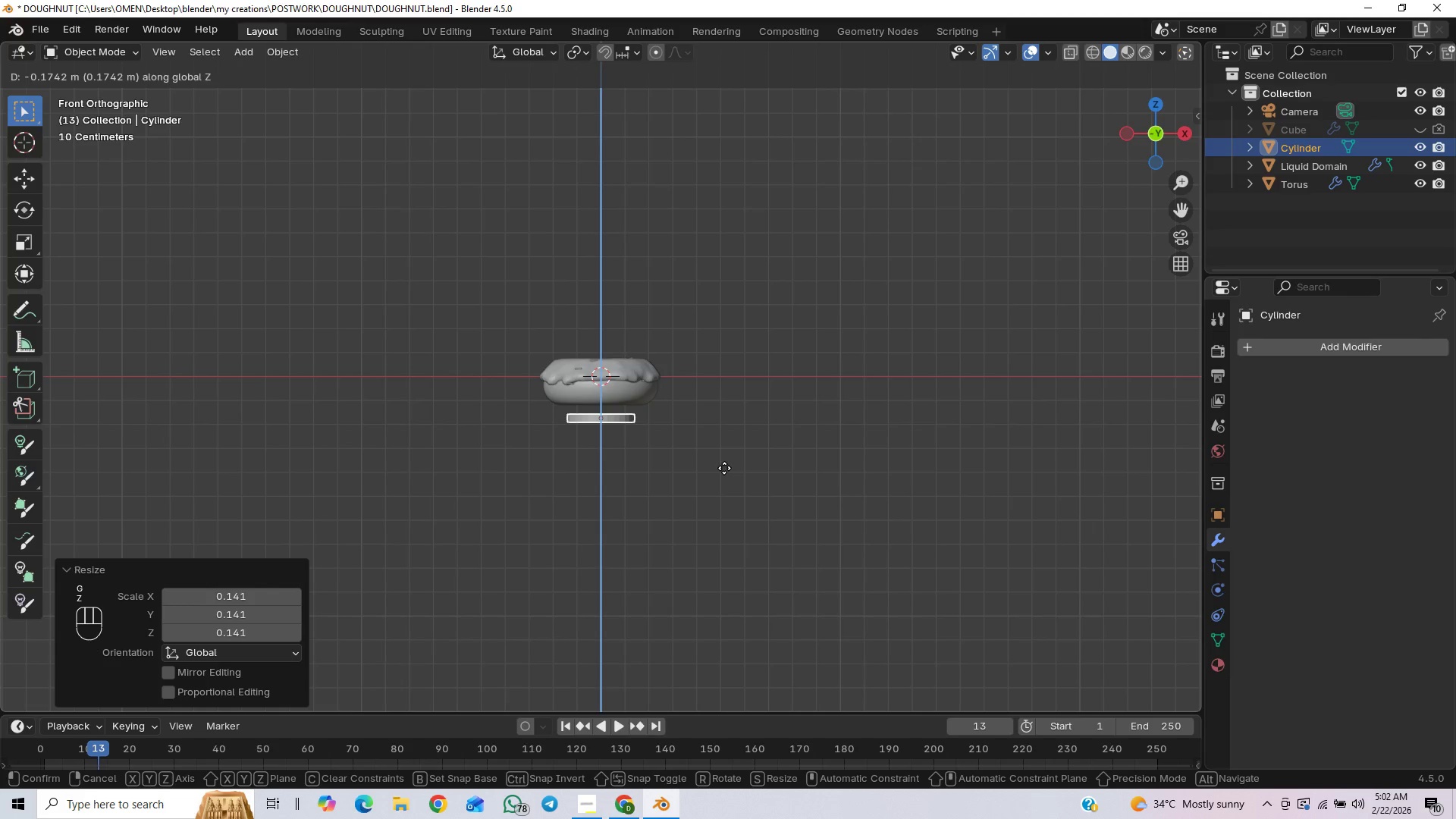 
left_click([724, 468])
 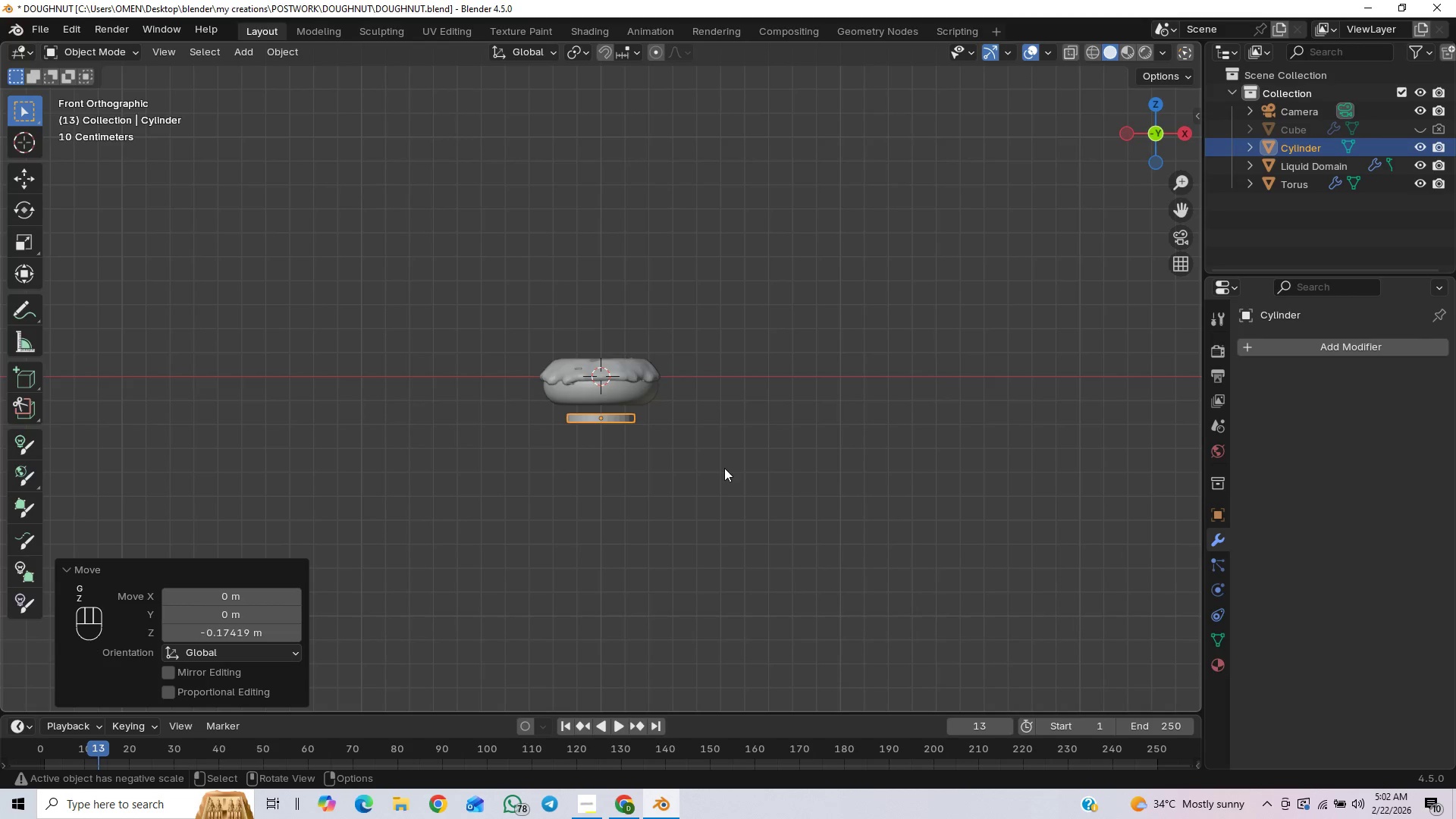 
scroll: coordinate [831, 462], scroll_direction: up, amount: 11.0
 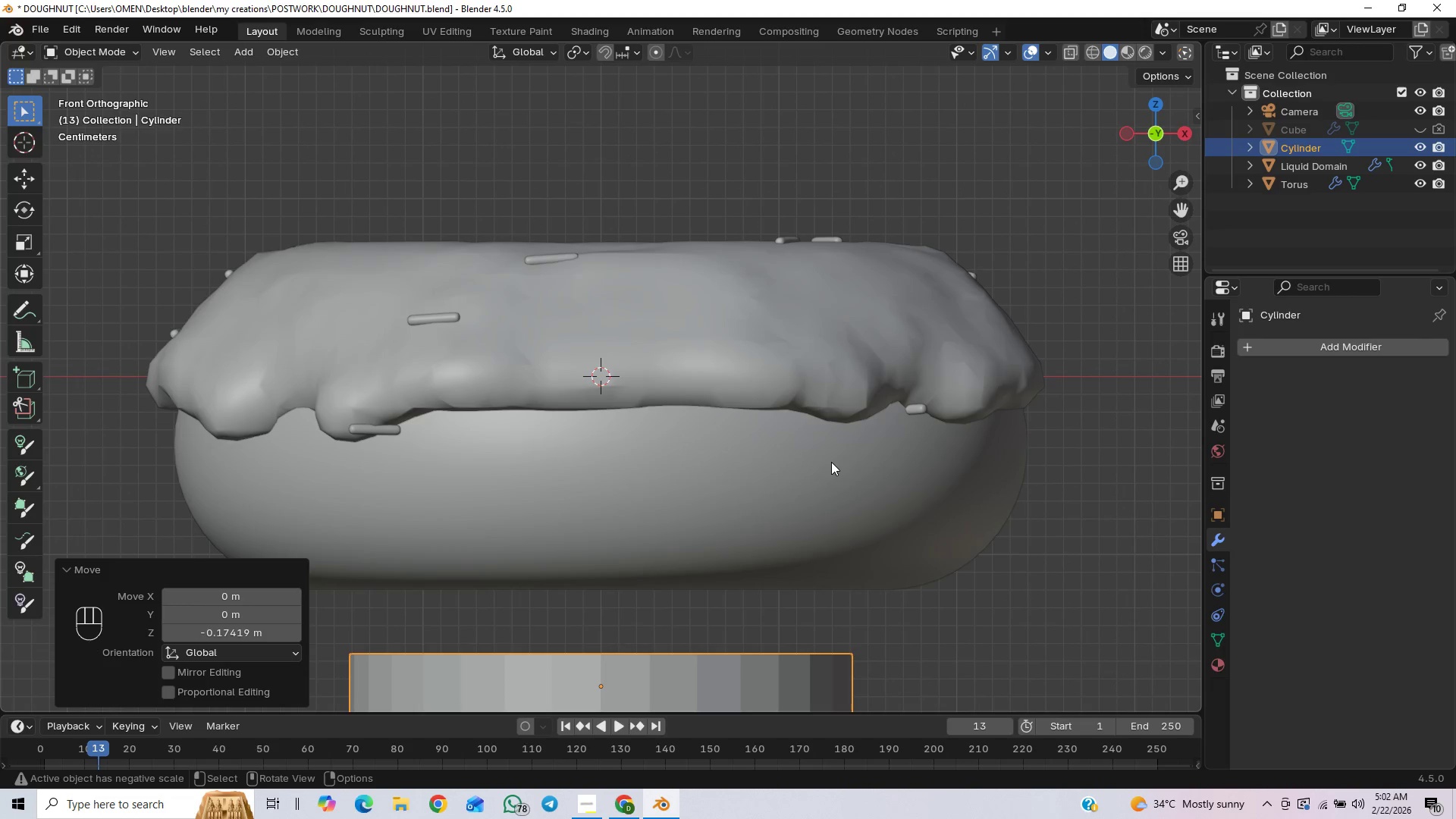 
scroll: coordinate [831, 462], scroll_direction: down, amount: 5.0
 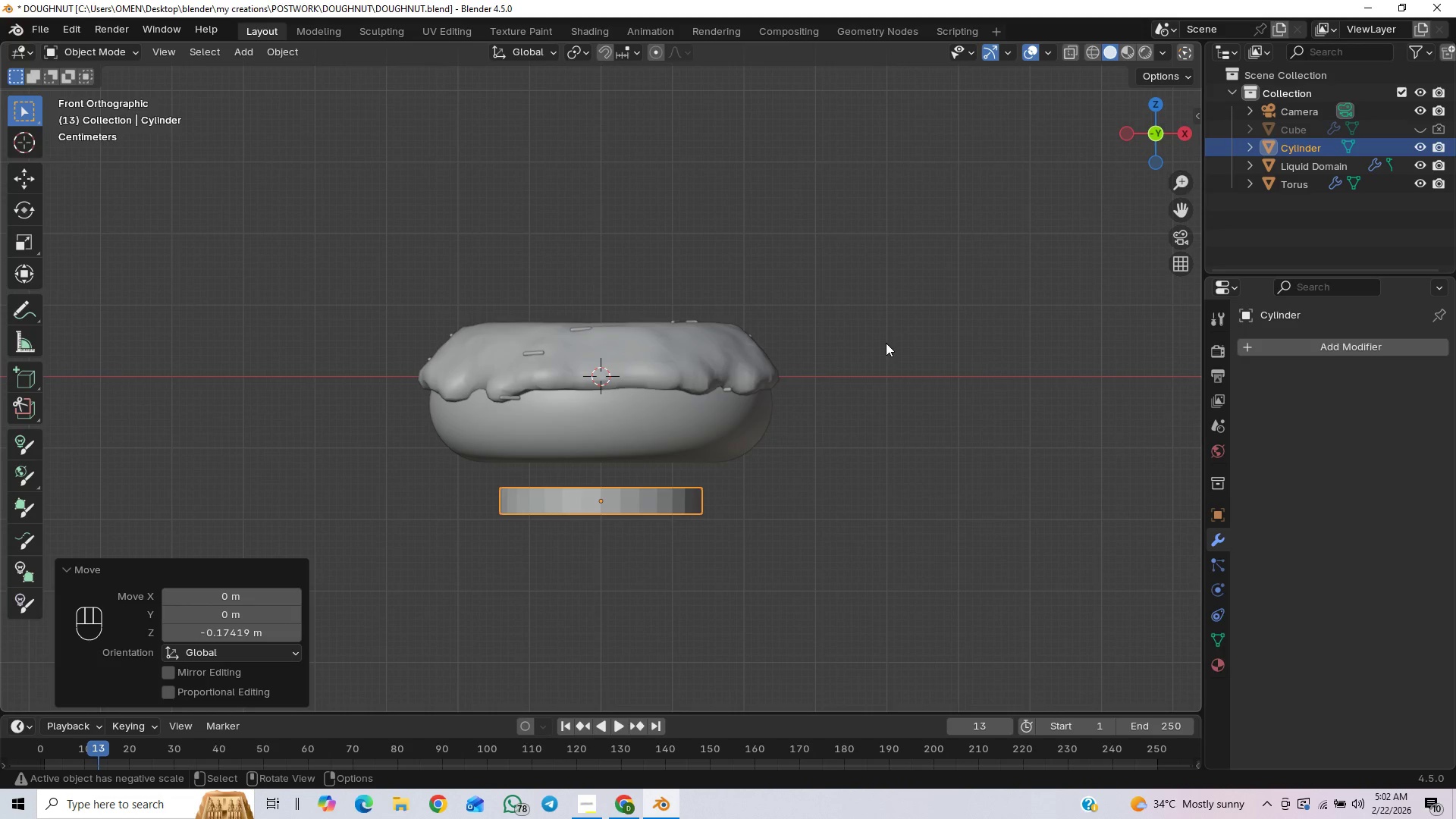 
left_click_drag(start_coordinate=[876, 273], to_coordinate=[263, 468])
 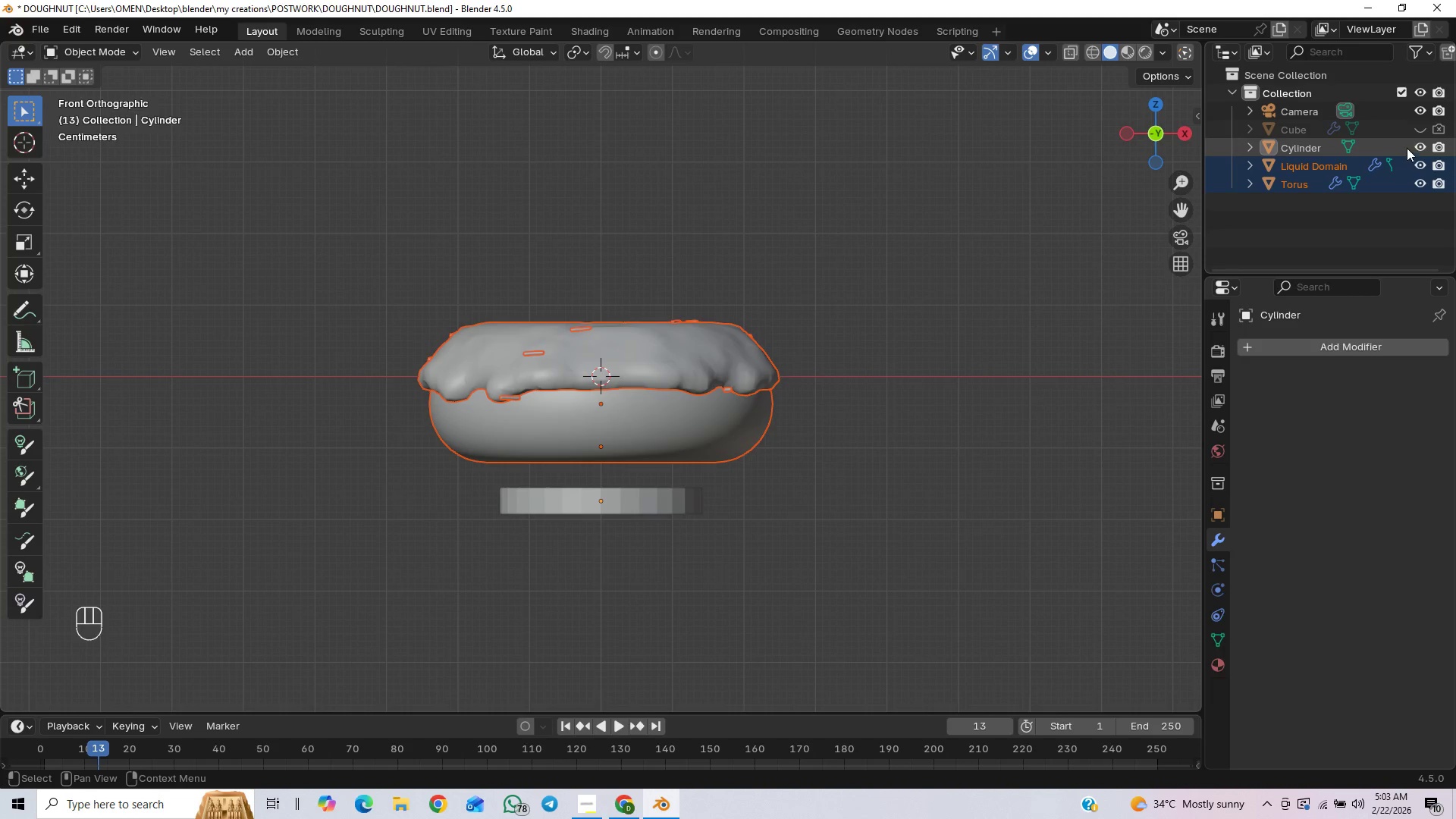 
left_click([1416, 136])
 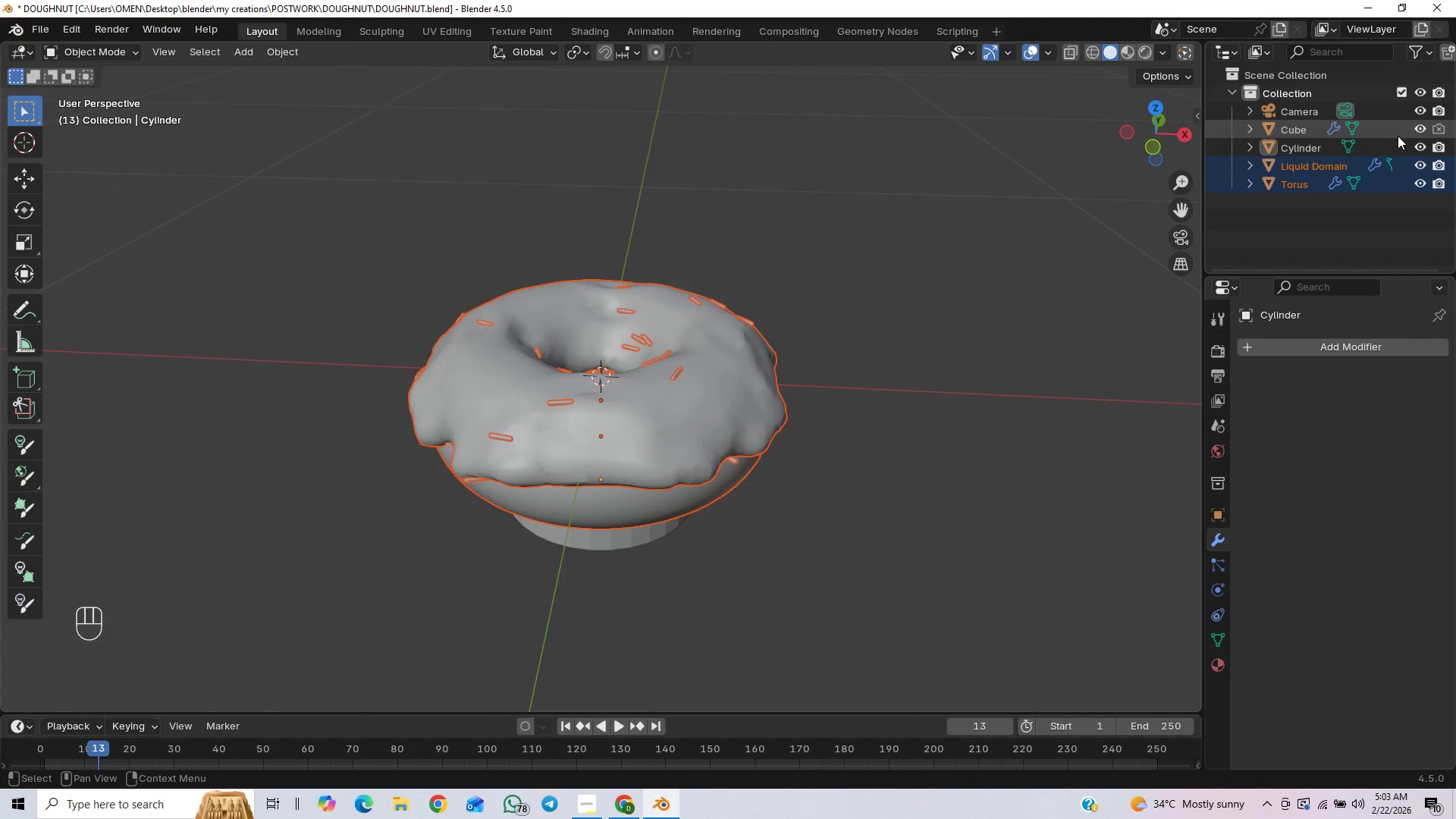 
left_click([1416, 129])
 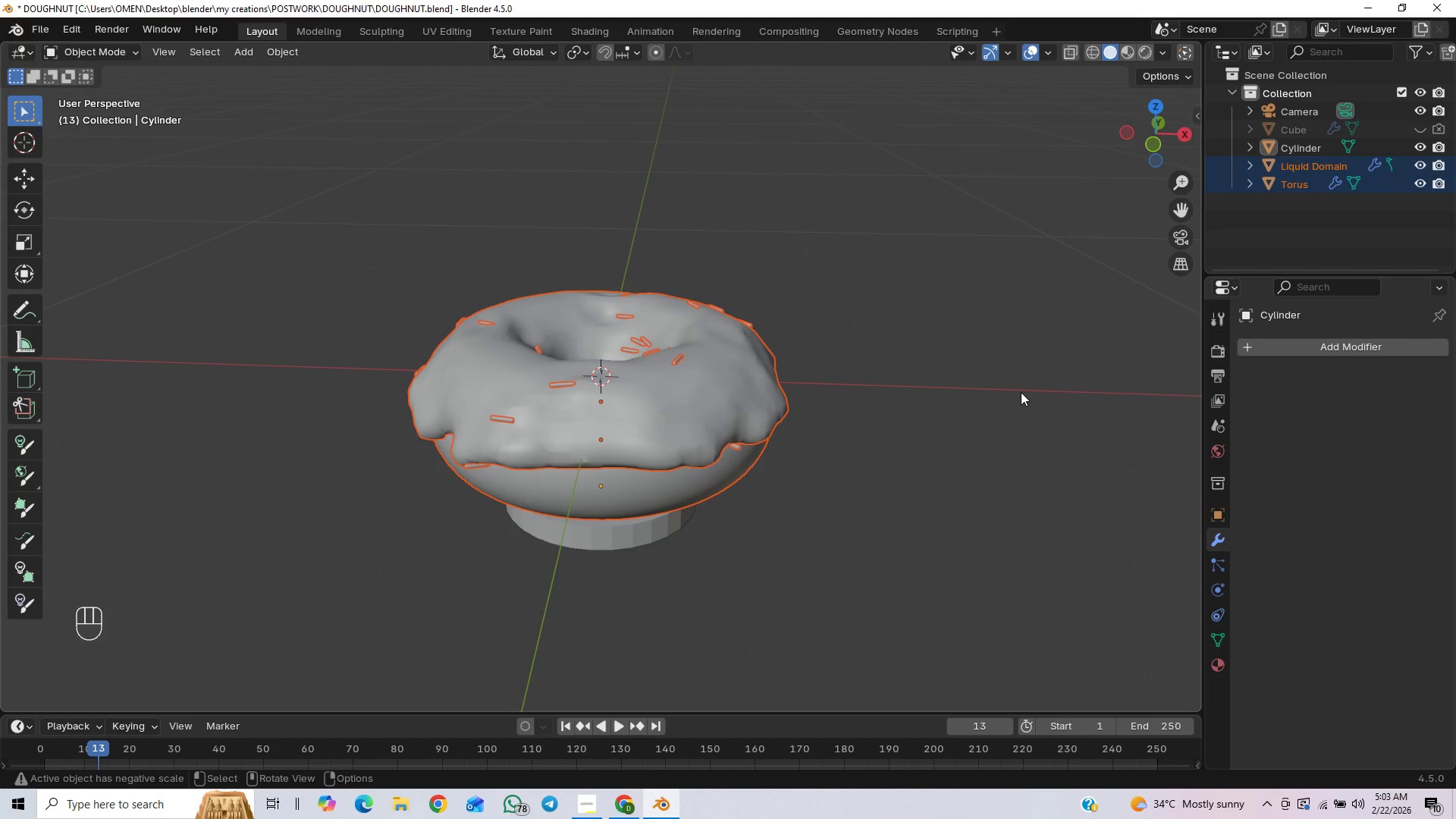 
key(End)
 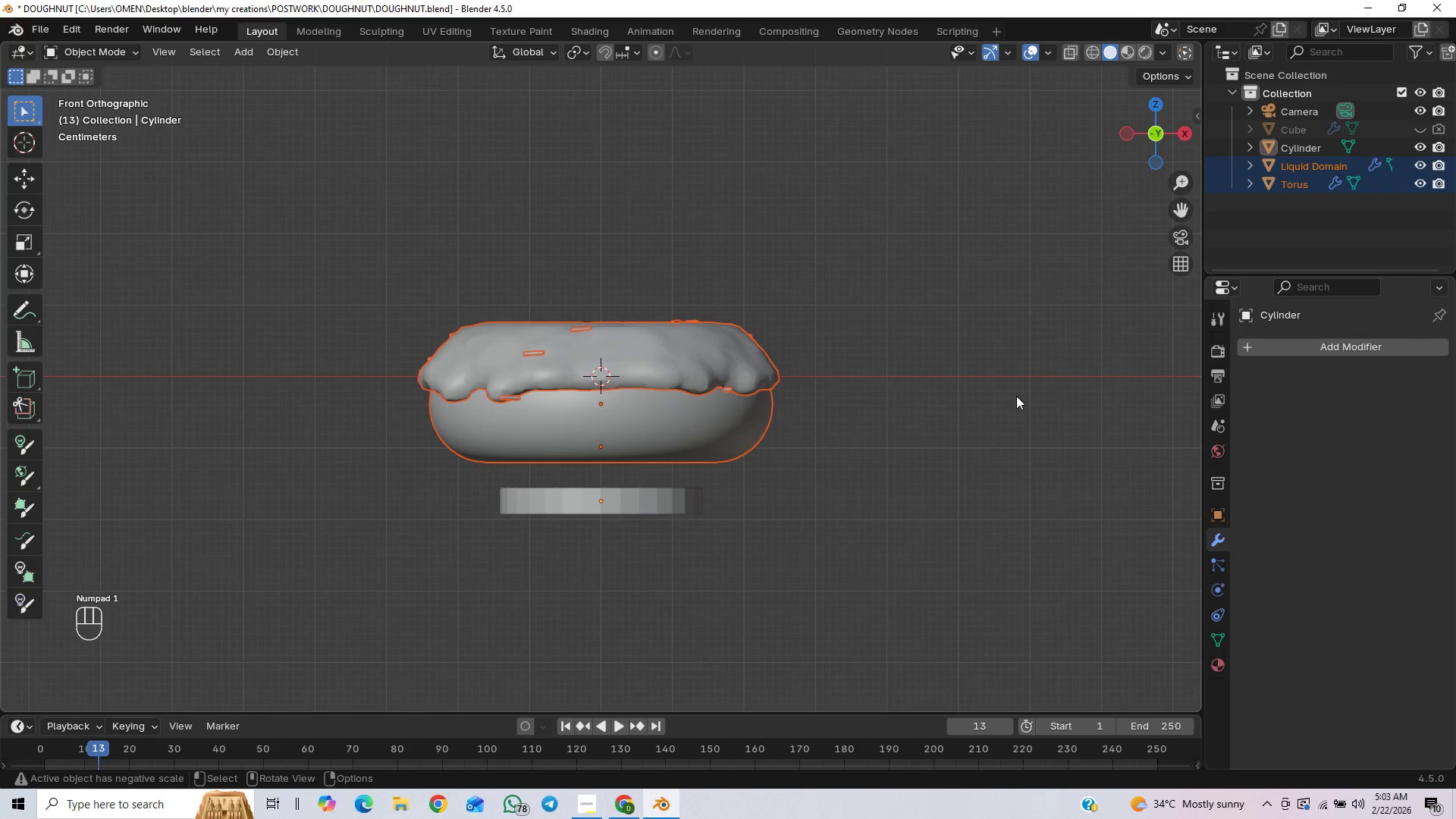 
scroll: coordinate [1014, 397], scroll_direction: up, amount: 1.0
 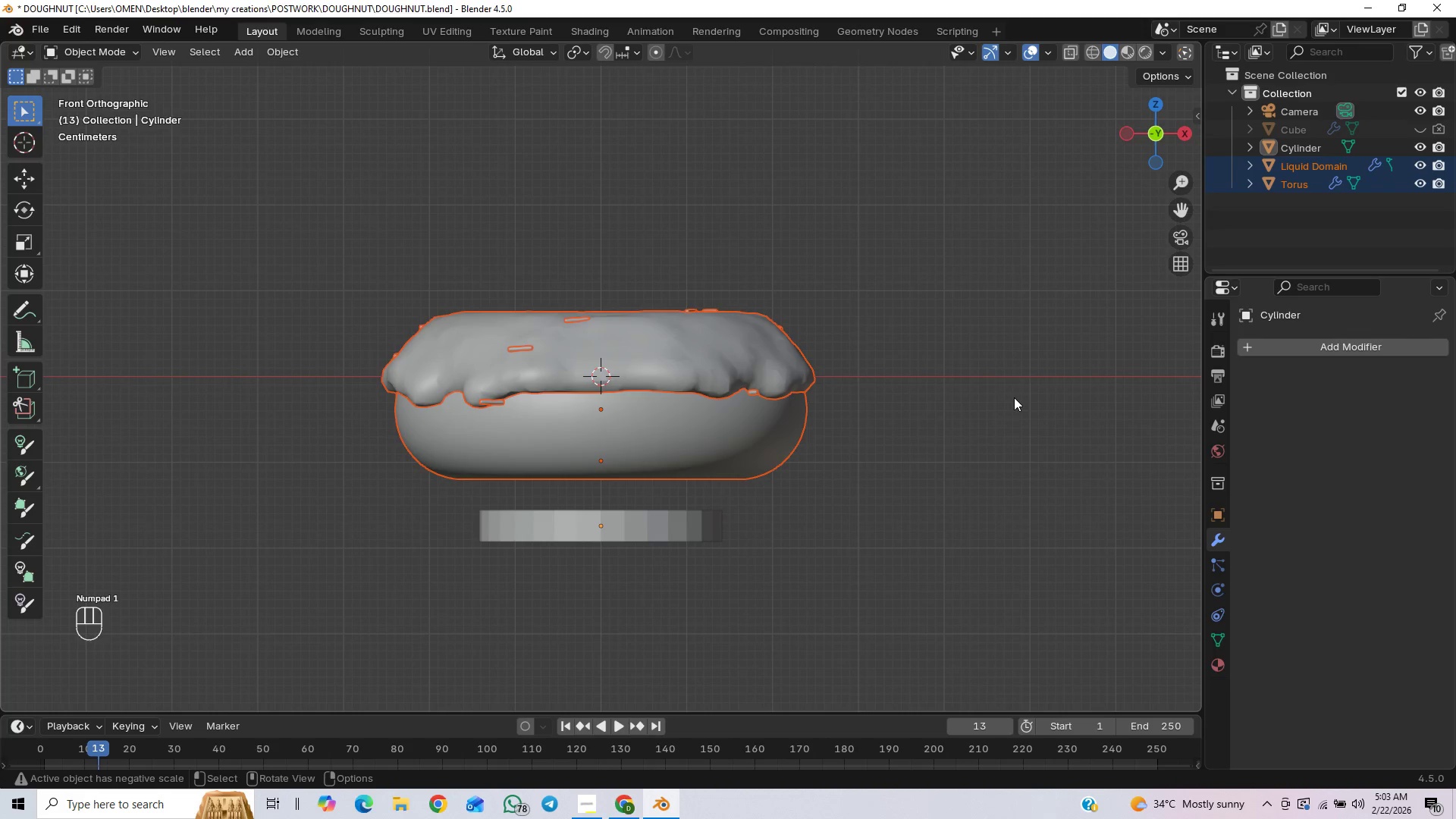 
type(gz)
 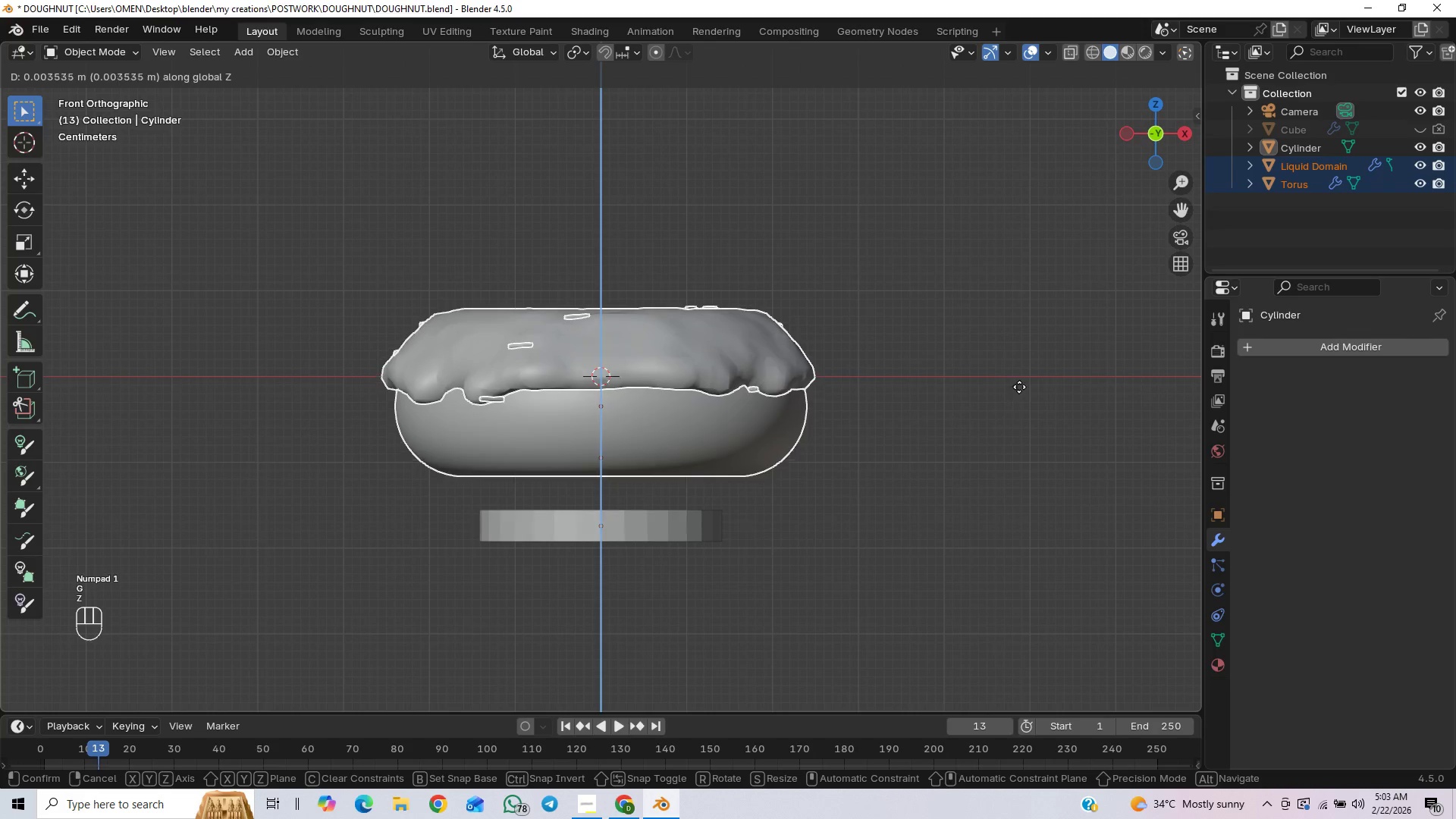 
hold_key(key=ShiftLeft, duration=0.53)
 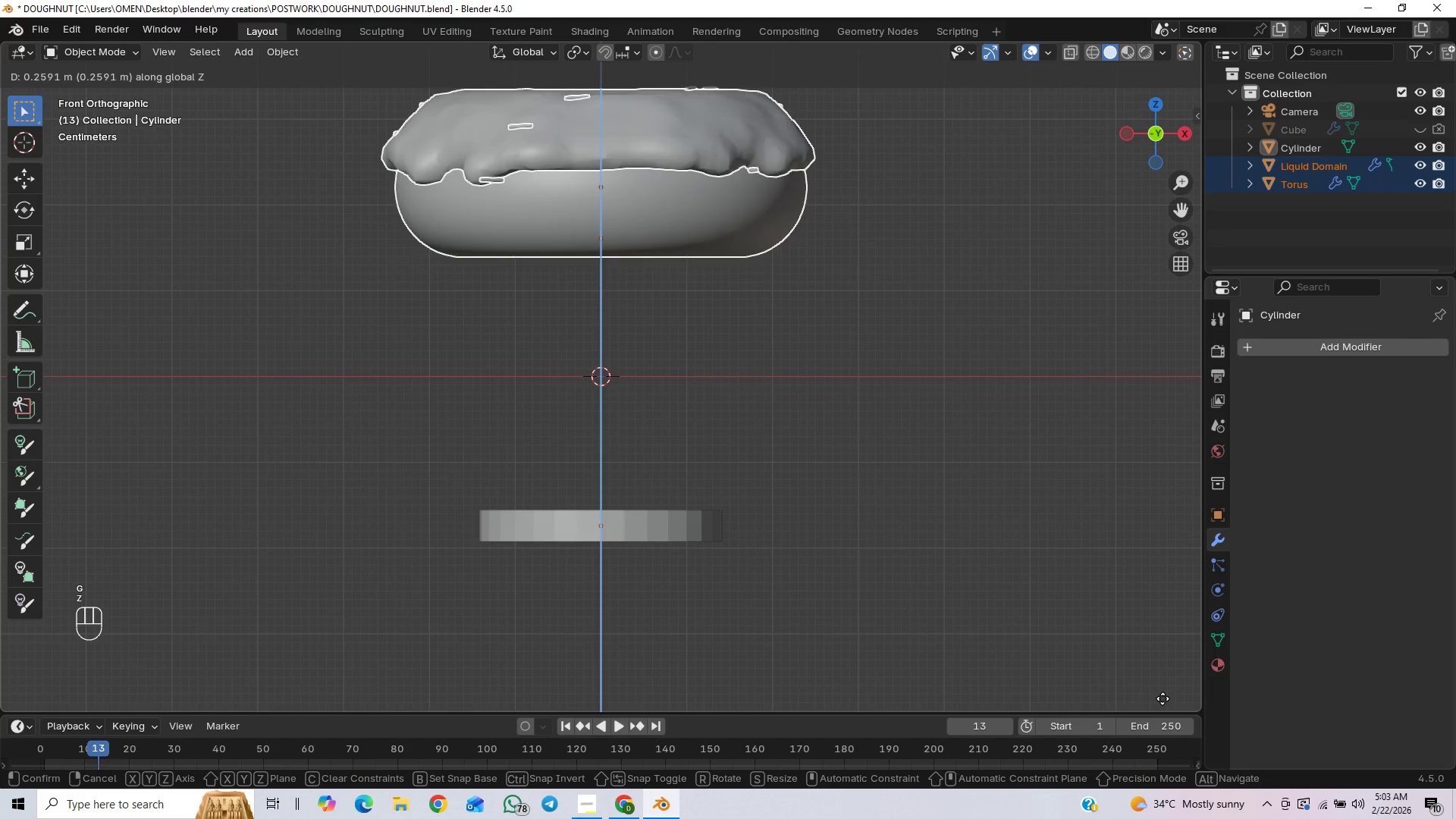 
hold_key(key=ShiftLeft, duration=1.75)
 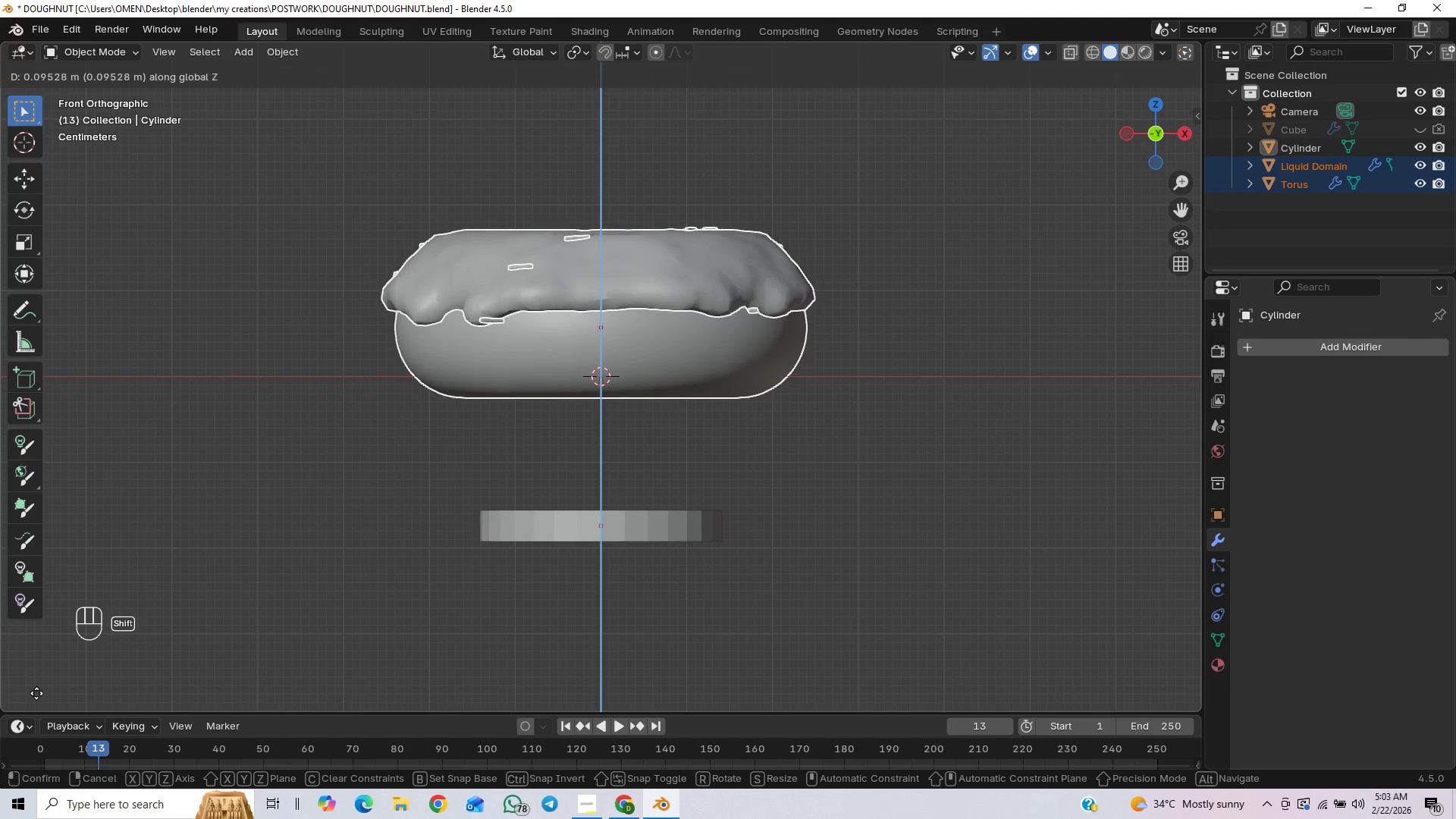 
hold_key(key=ShiftLeft, duration=1.52)
 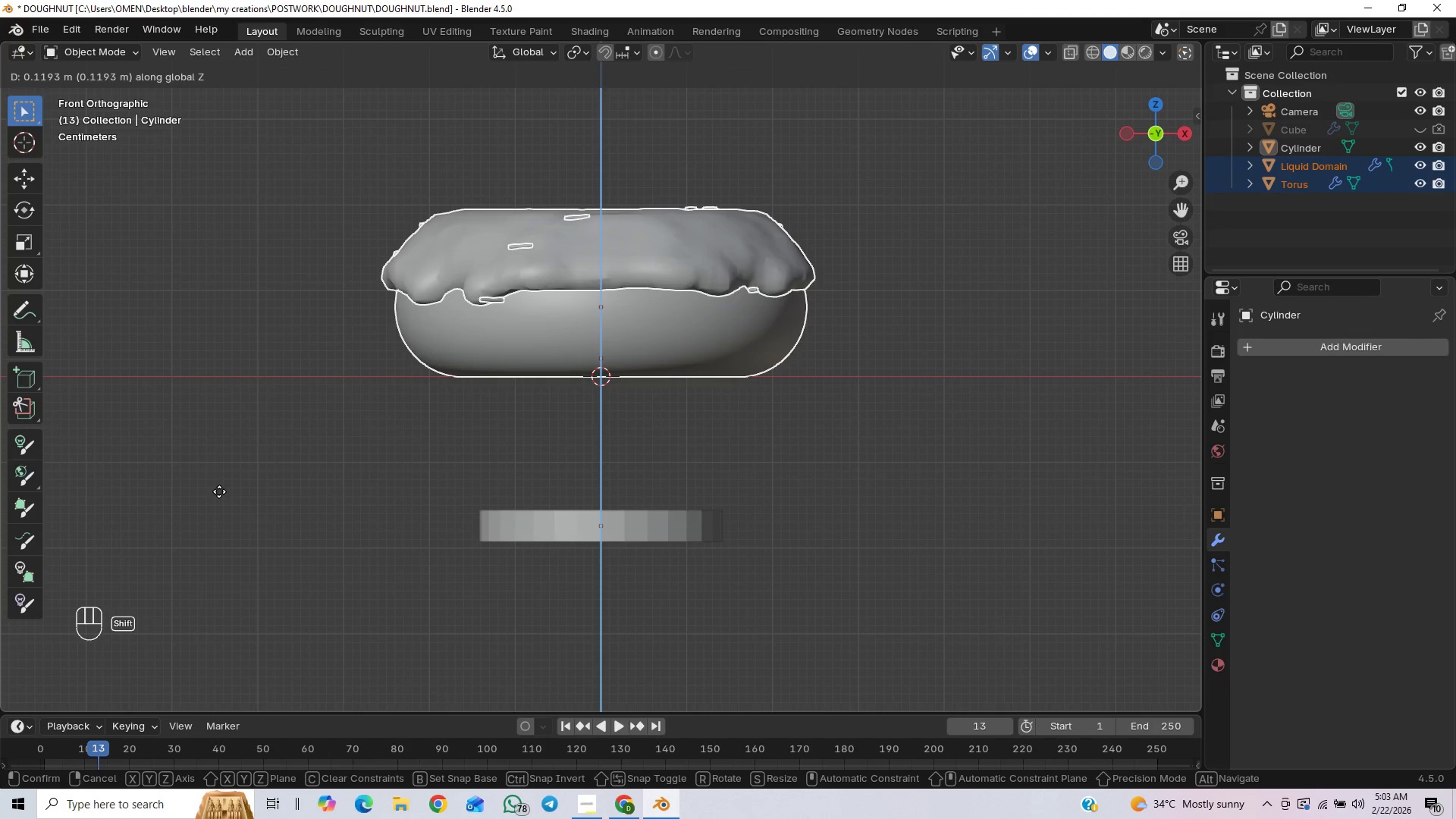 
hold_key(key=ShiftLeft, duration=1.0)
left_click([219, 491])
 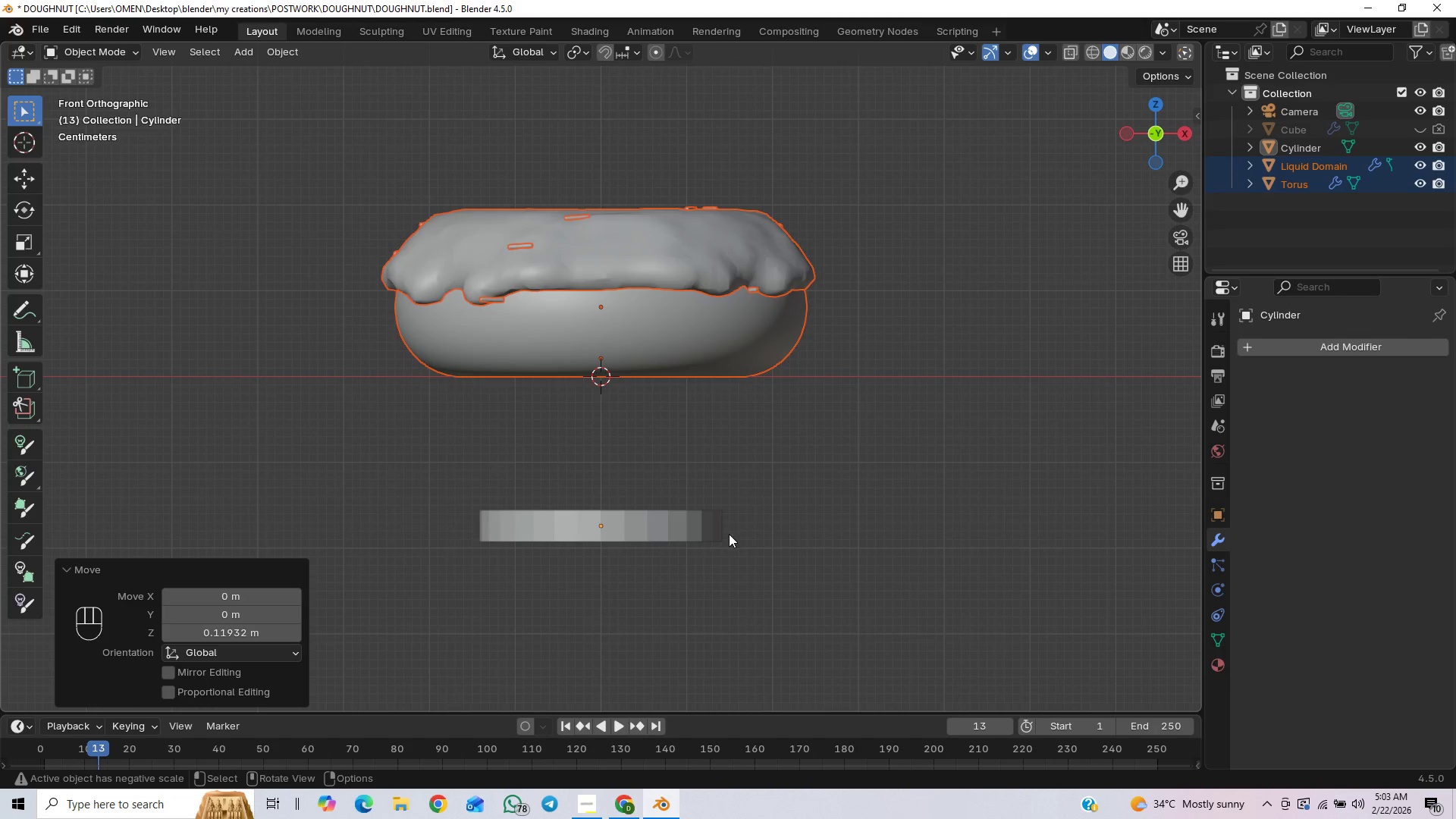 
left_click([727, 537])
 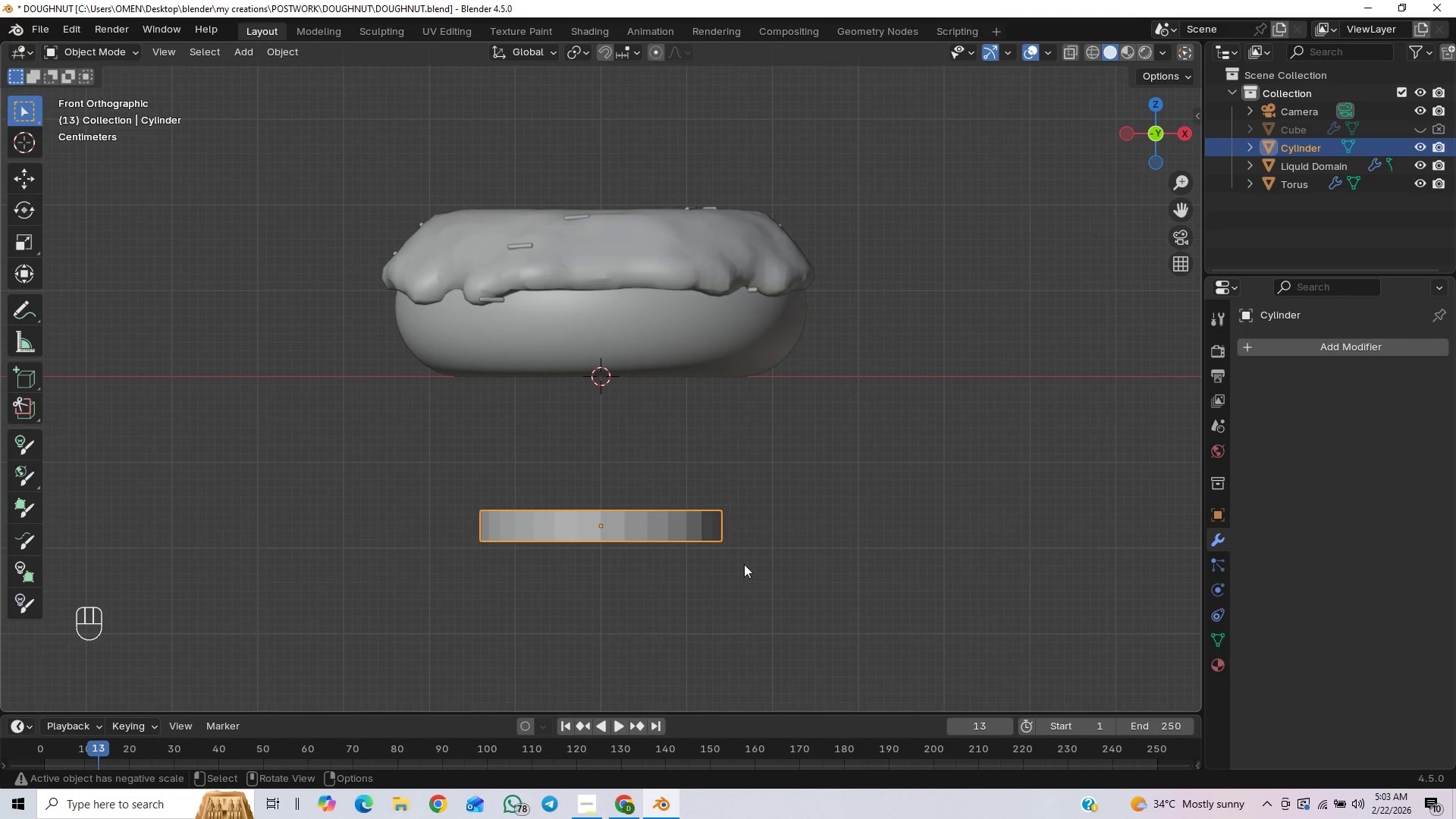 
scroll: coordinate [868, 579], scroll_direction: up, amount: 2.0
 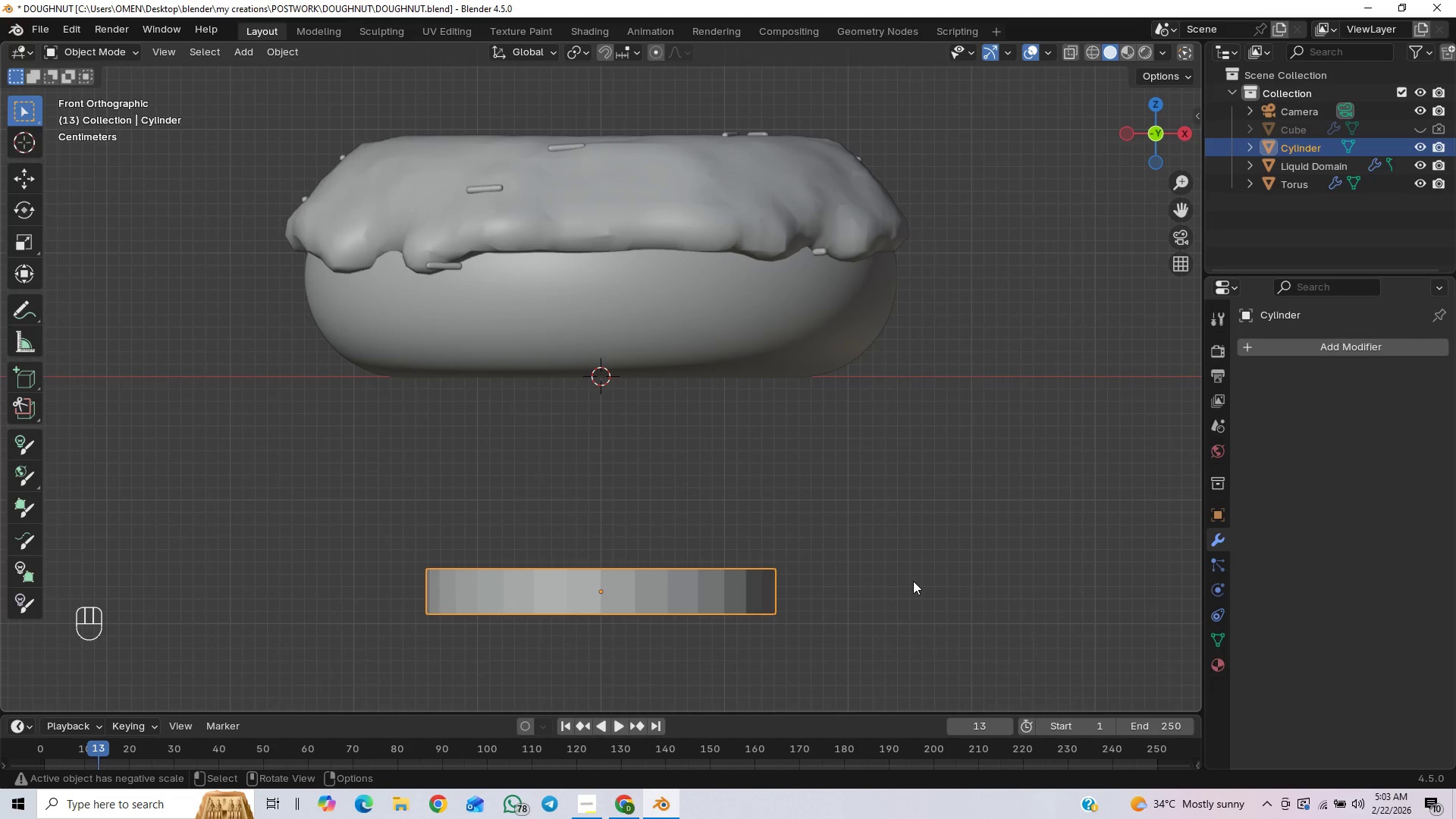 
key(S)
 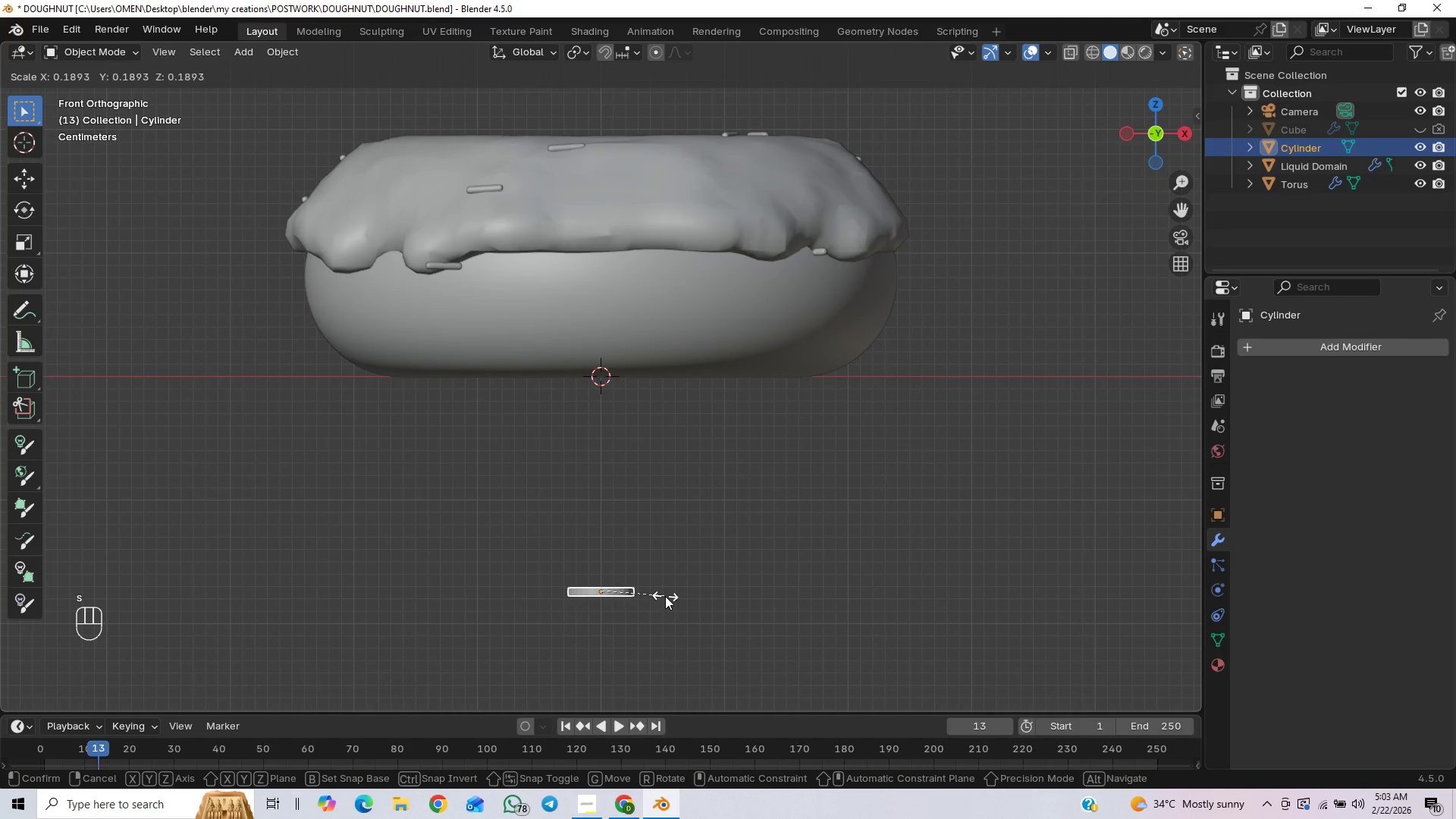 
left_click([665, 596])
 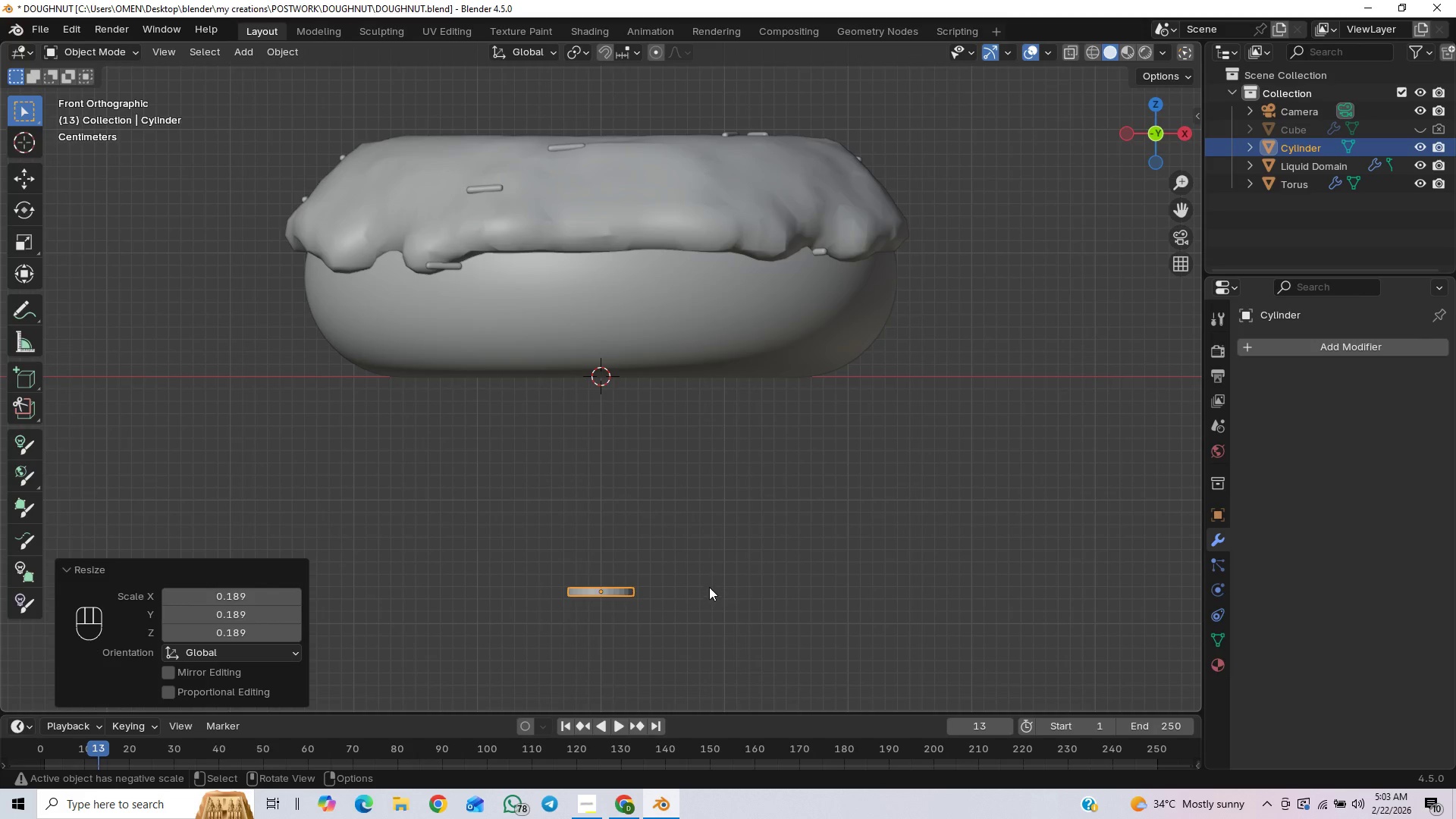 
key(Tab)
 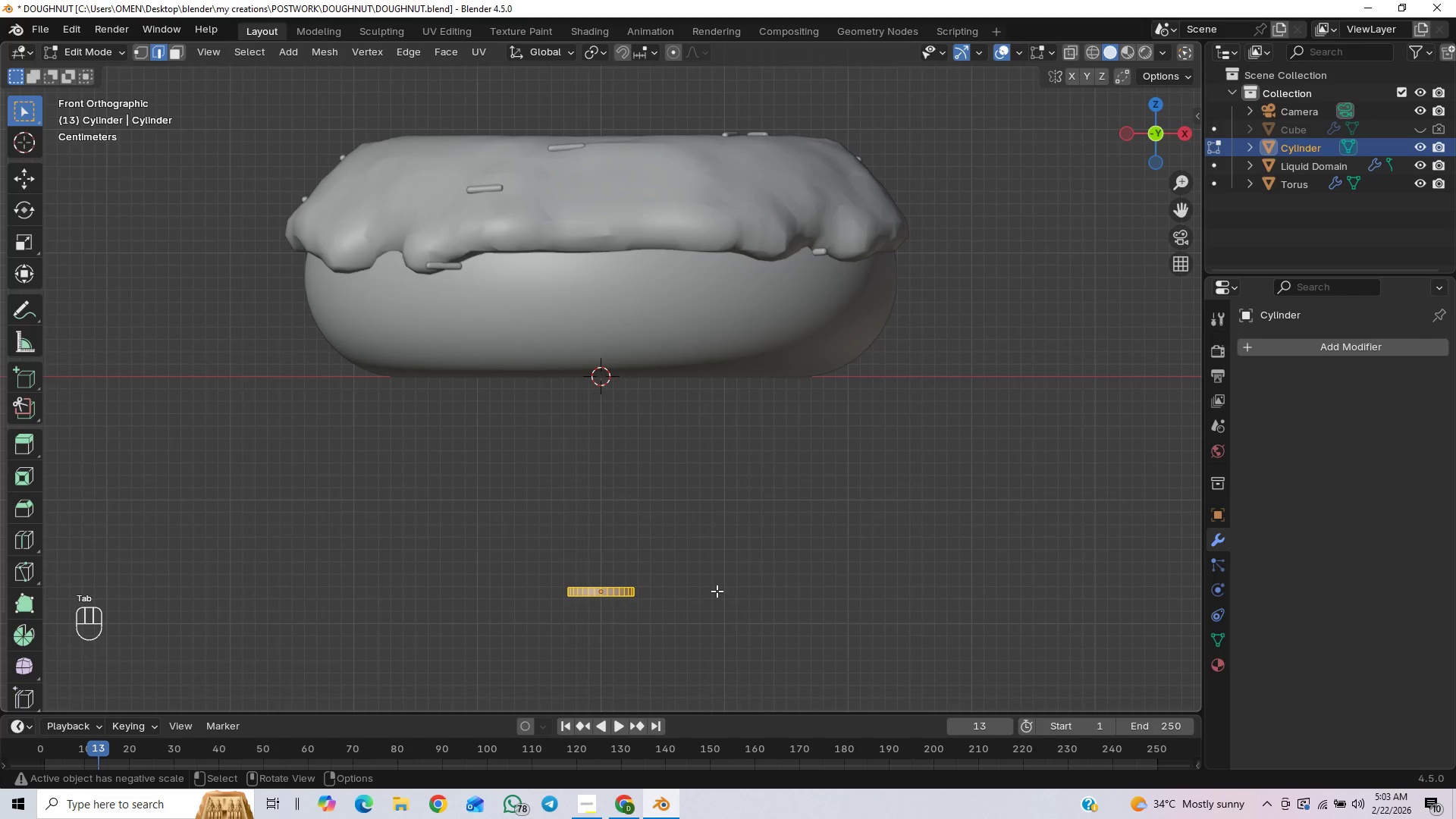 
hold_key(key=ShiftLeft, duration=0.44)
 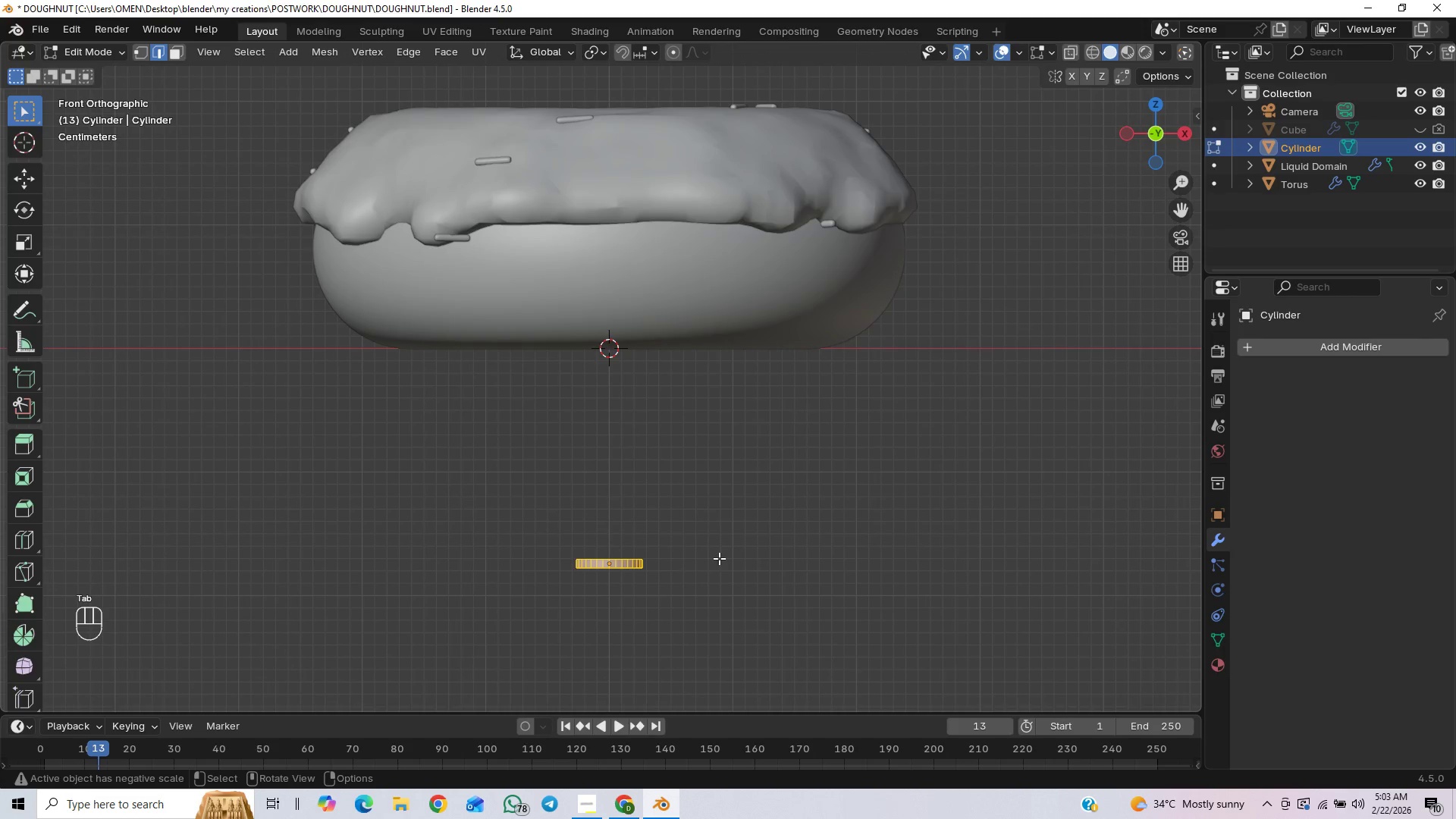 
key(3)
 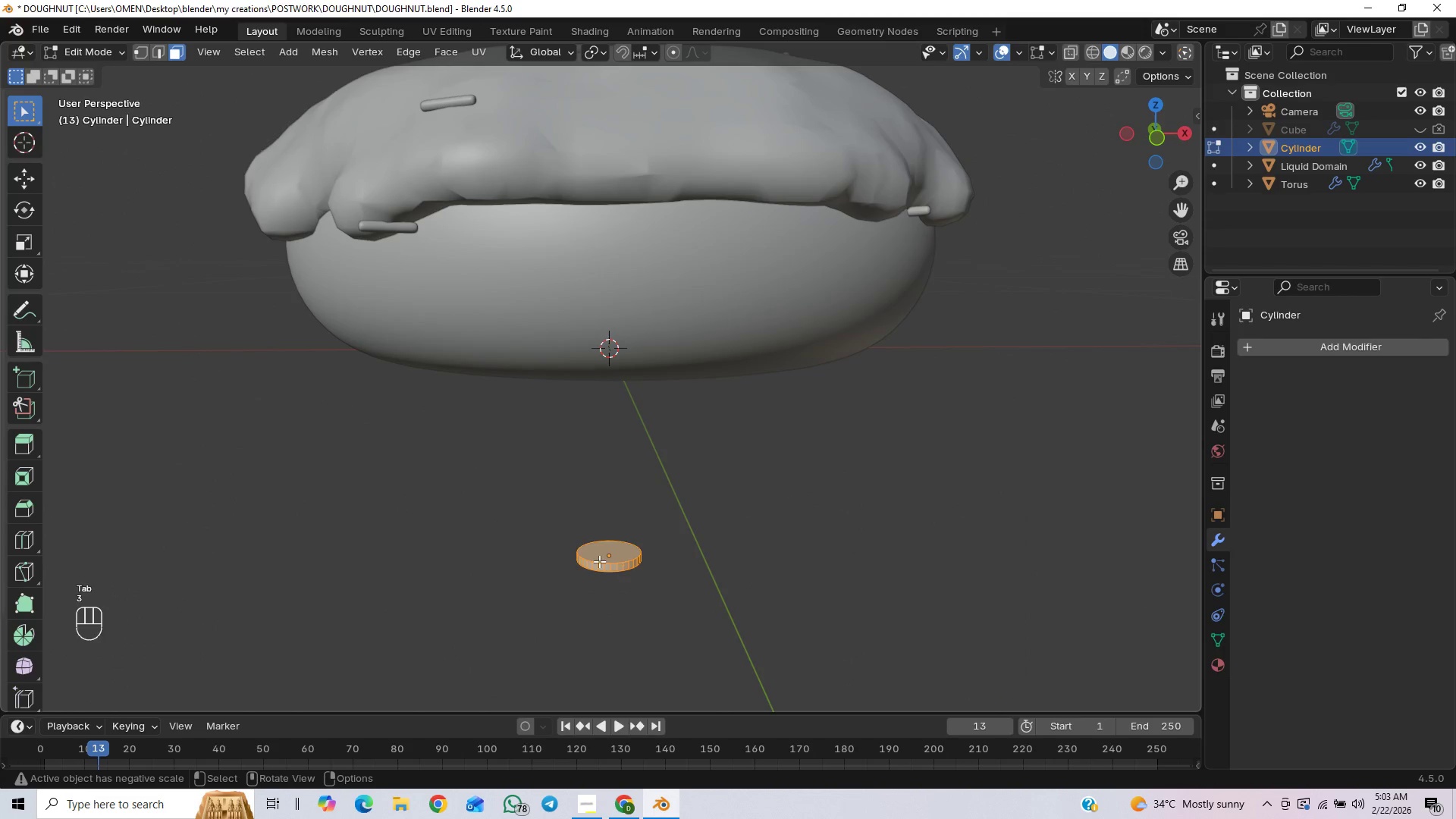 
left_click([599, 555])
 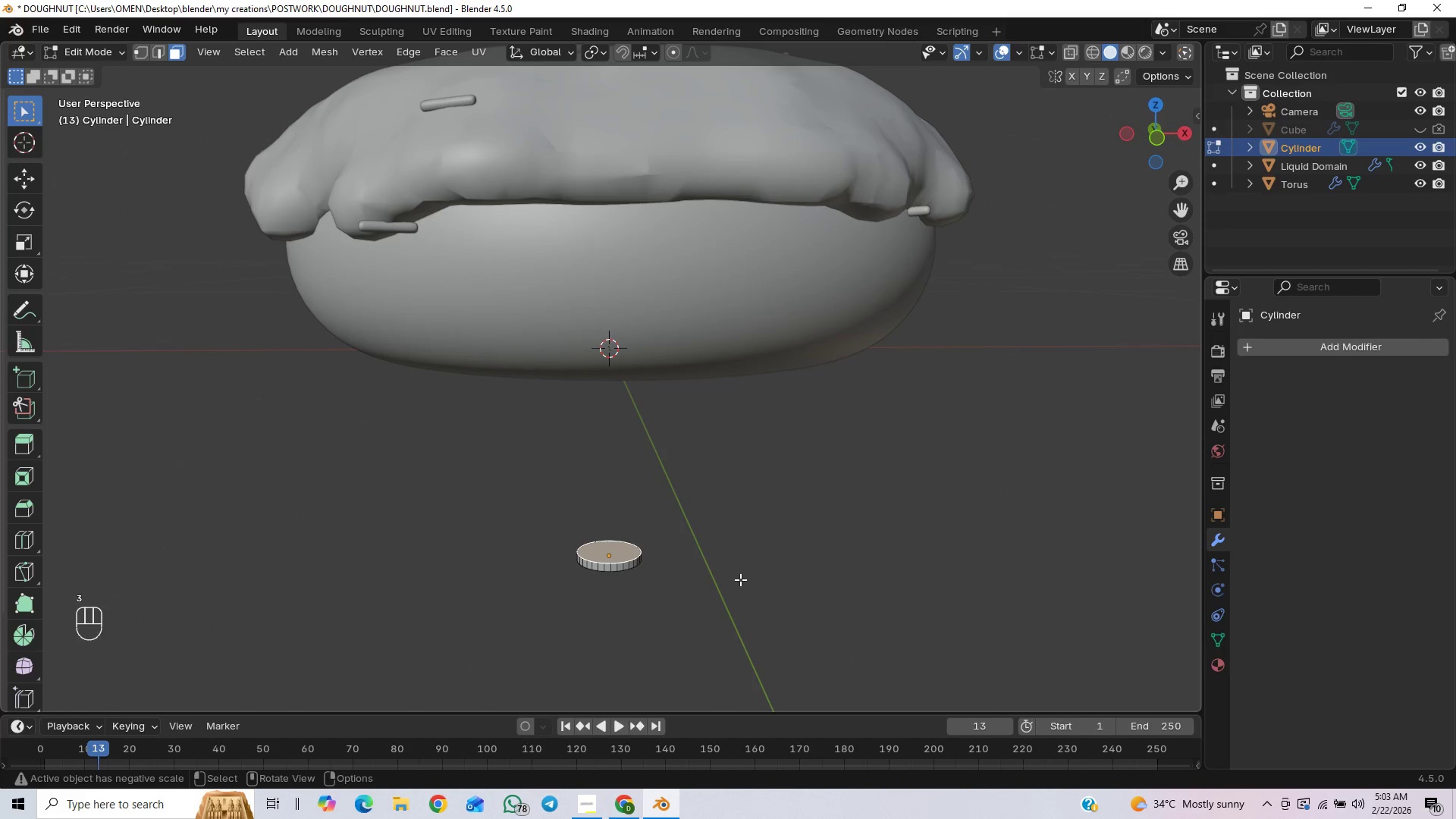 
type([End]es)
 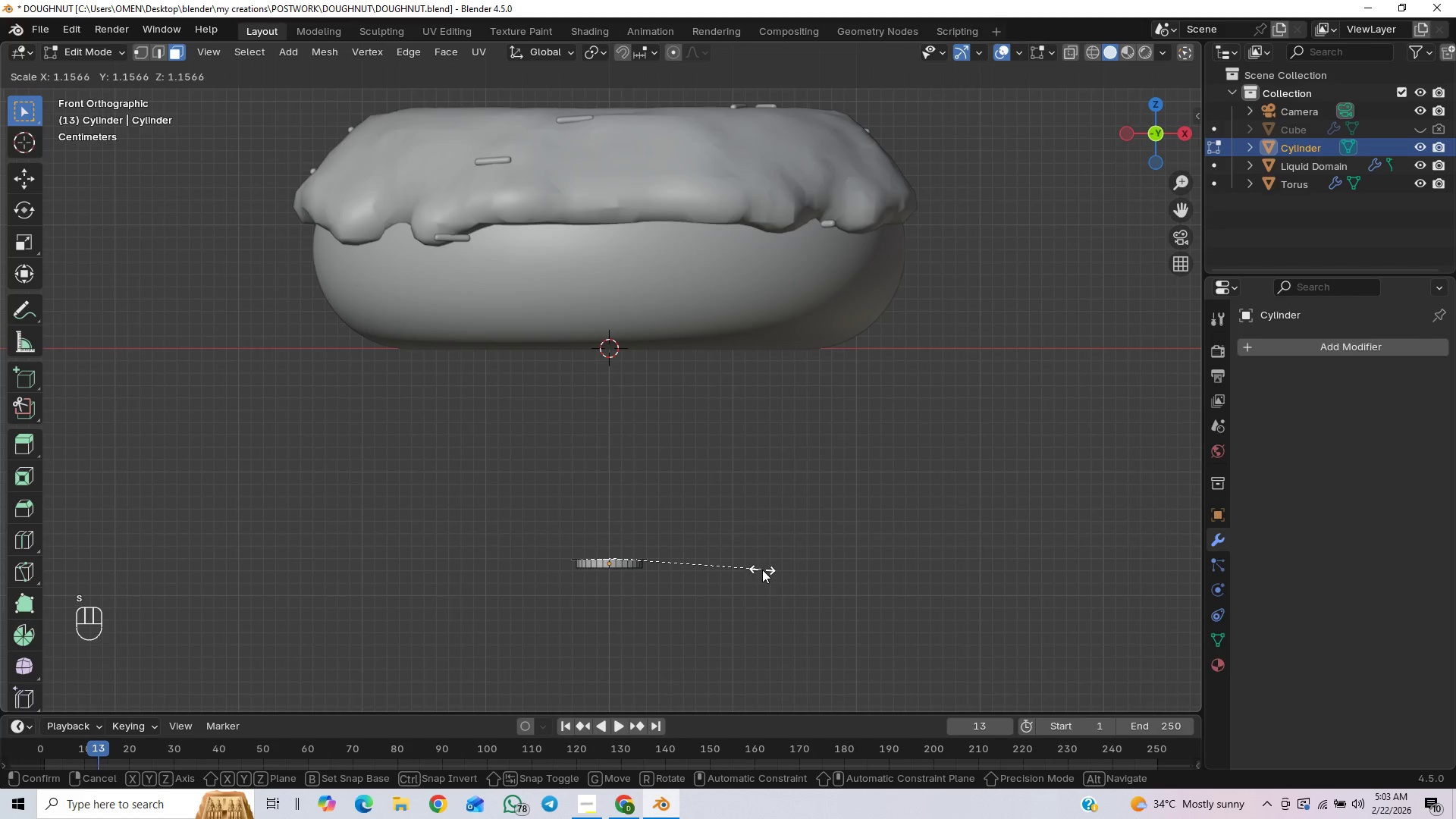 
left_click([762, 570])
 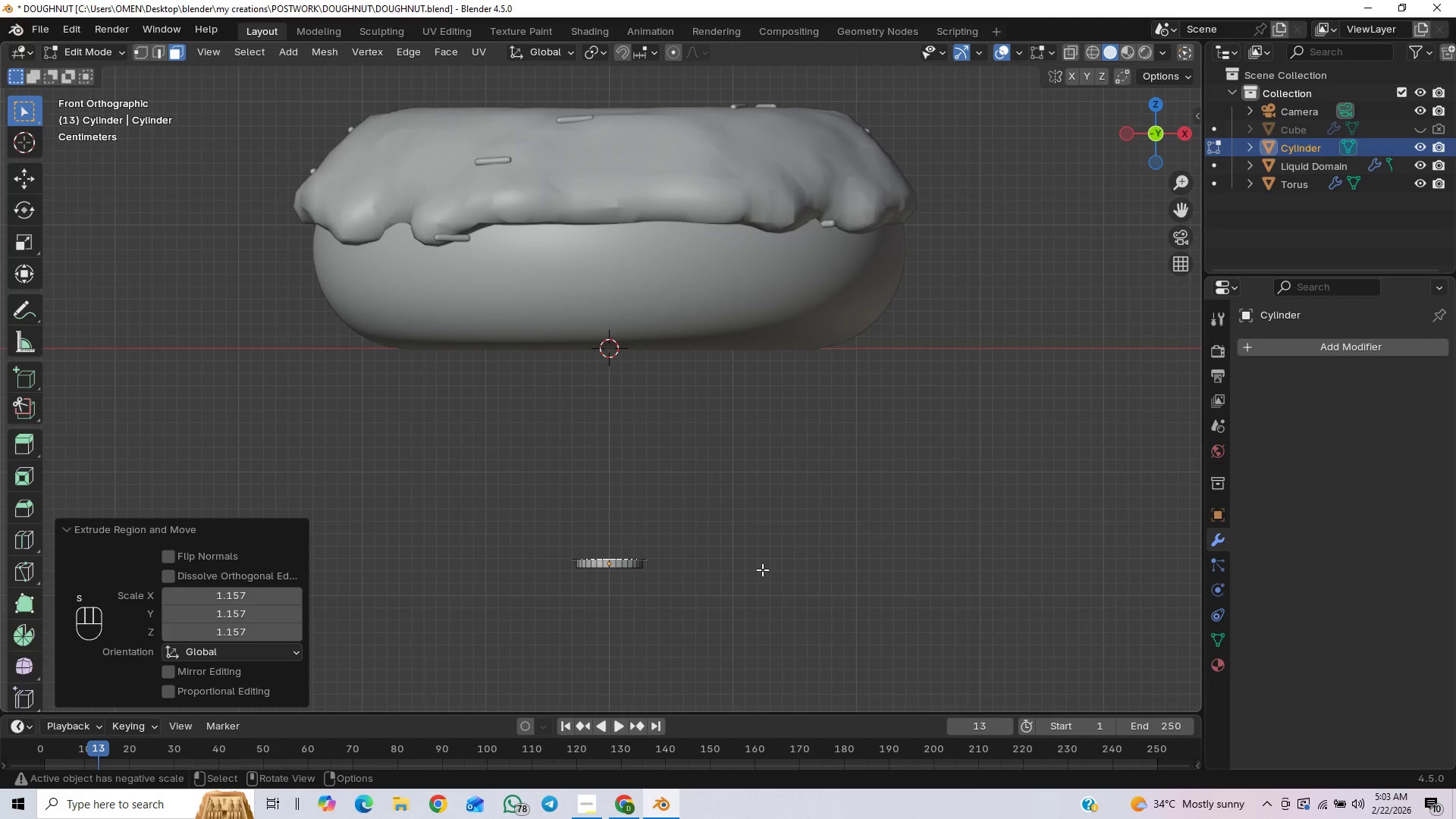 
key(E)
 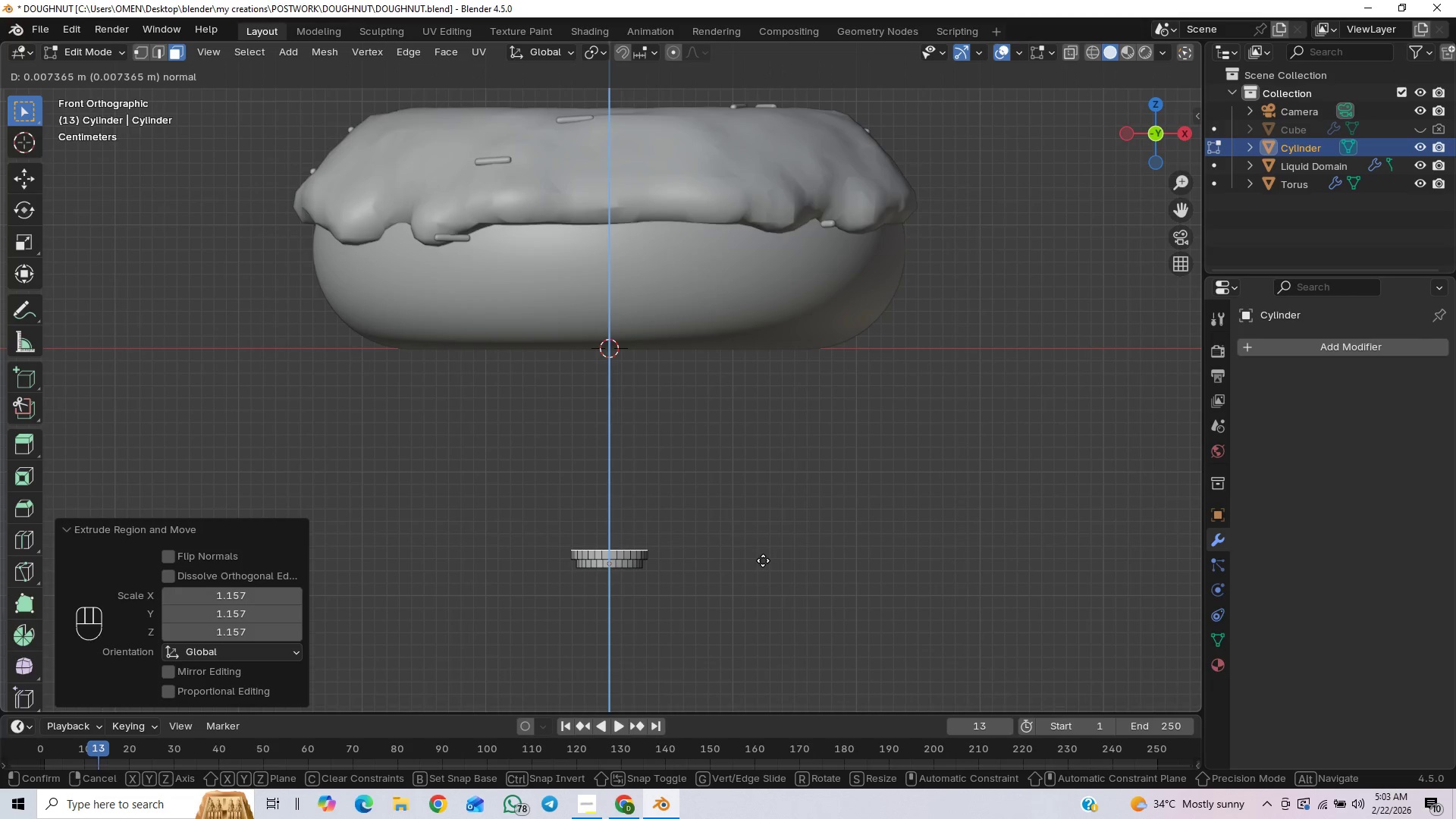 
key(S)
 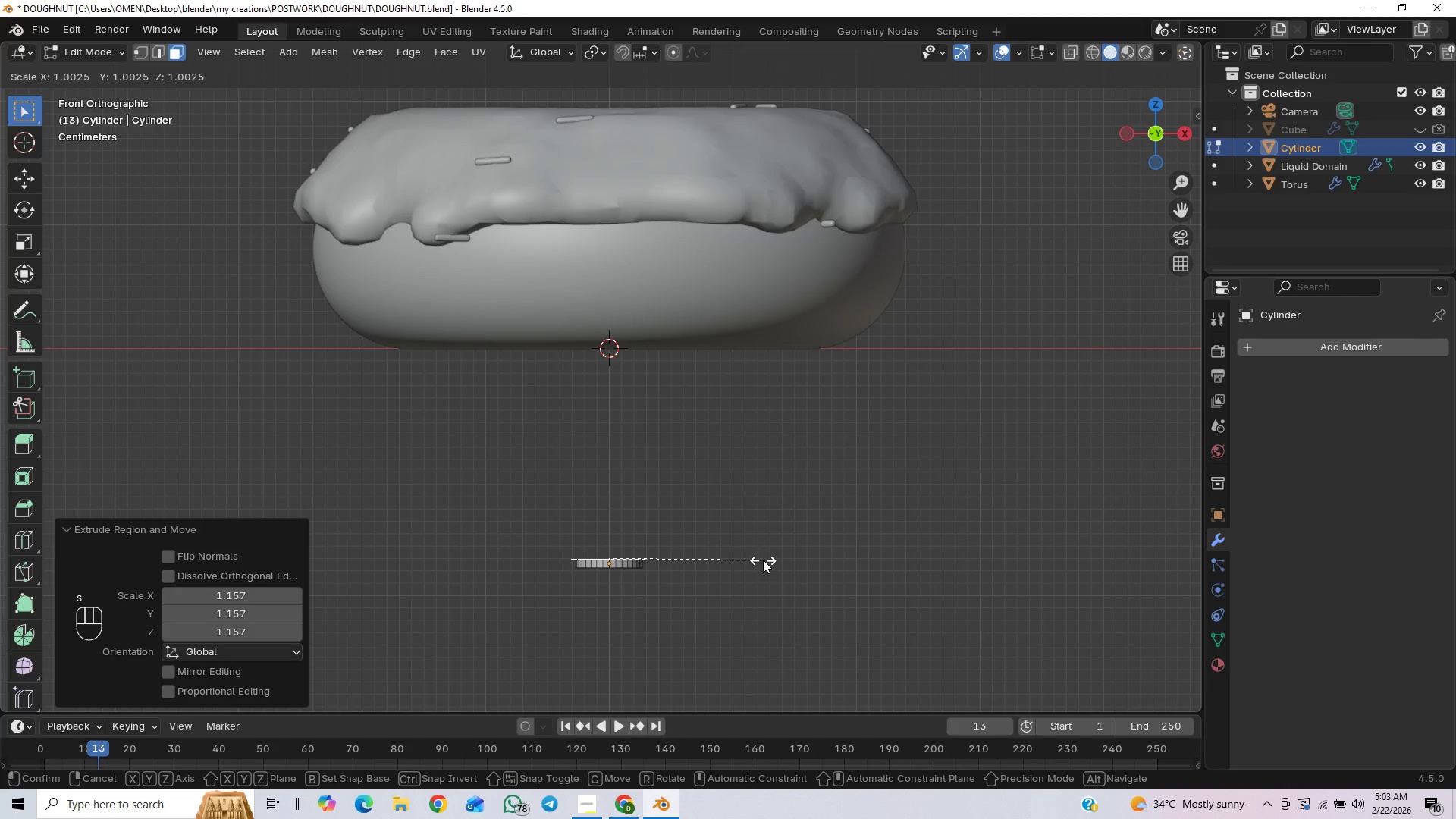 
right_click([763, 560])
 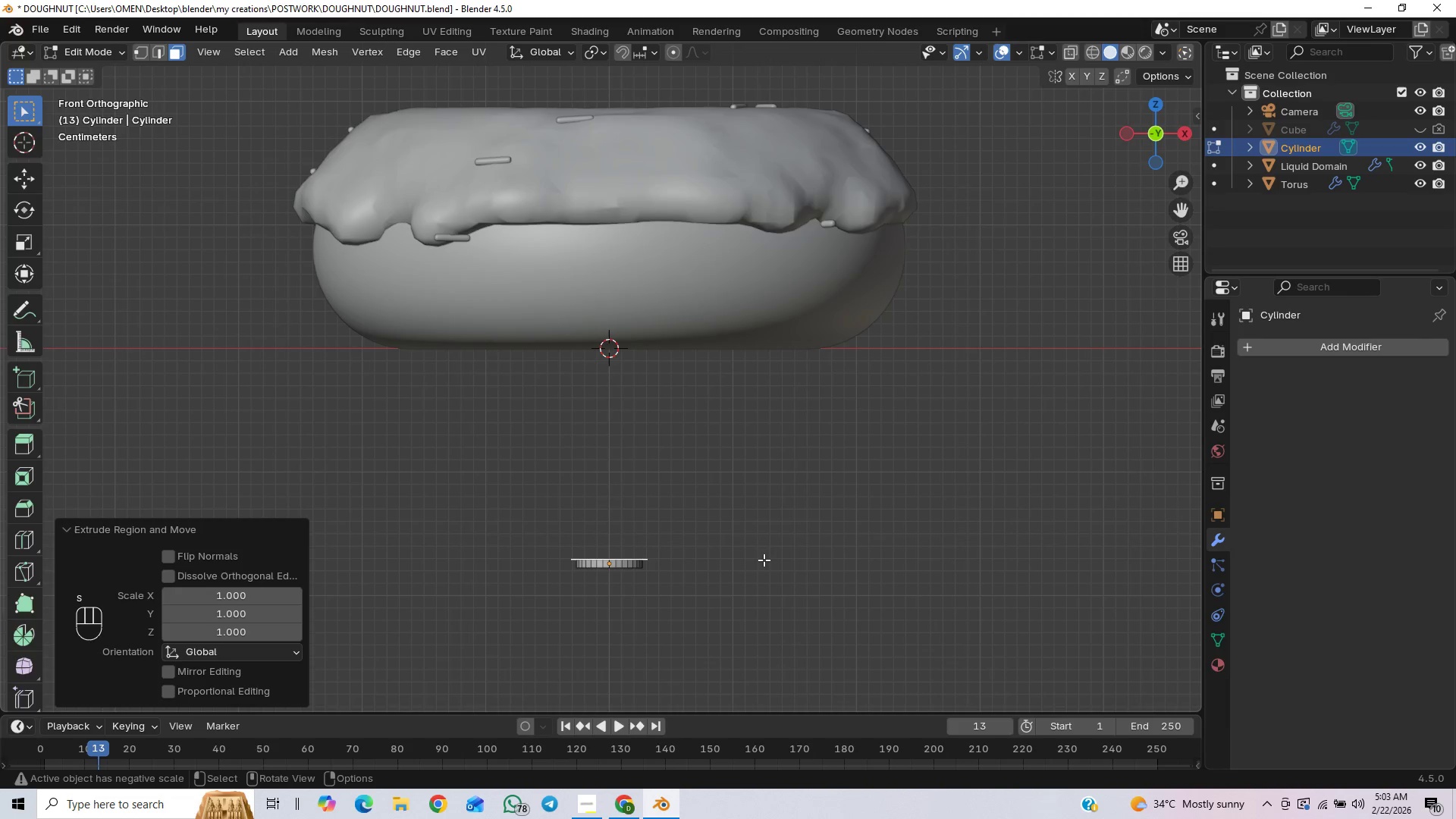 
key(G)
 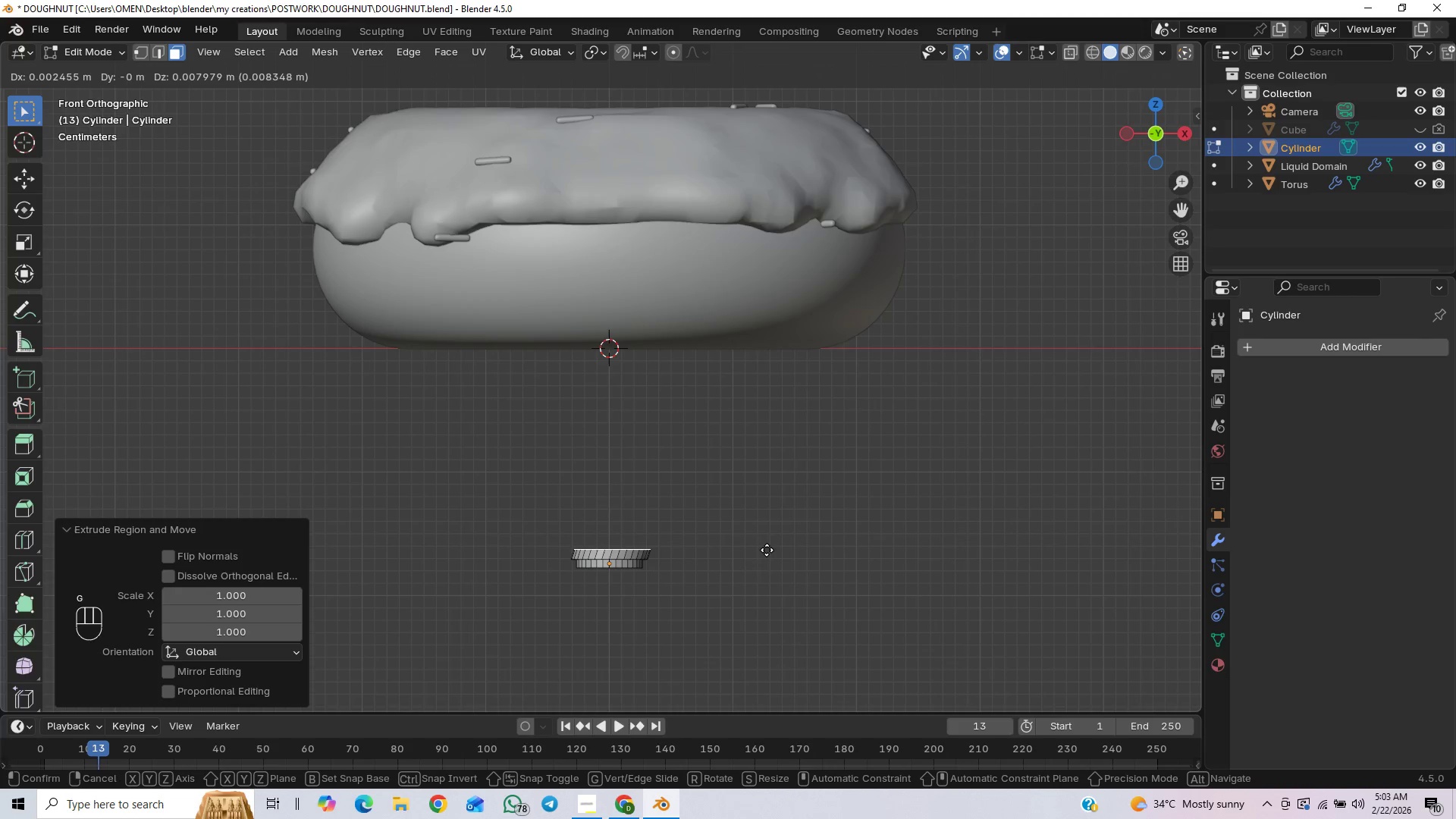 
key(Z)
 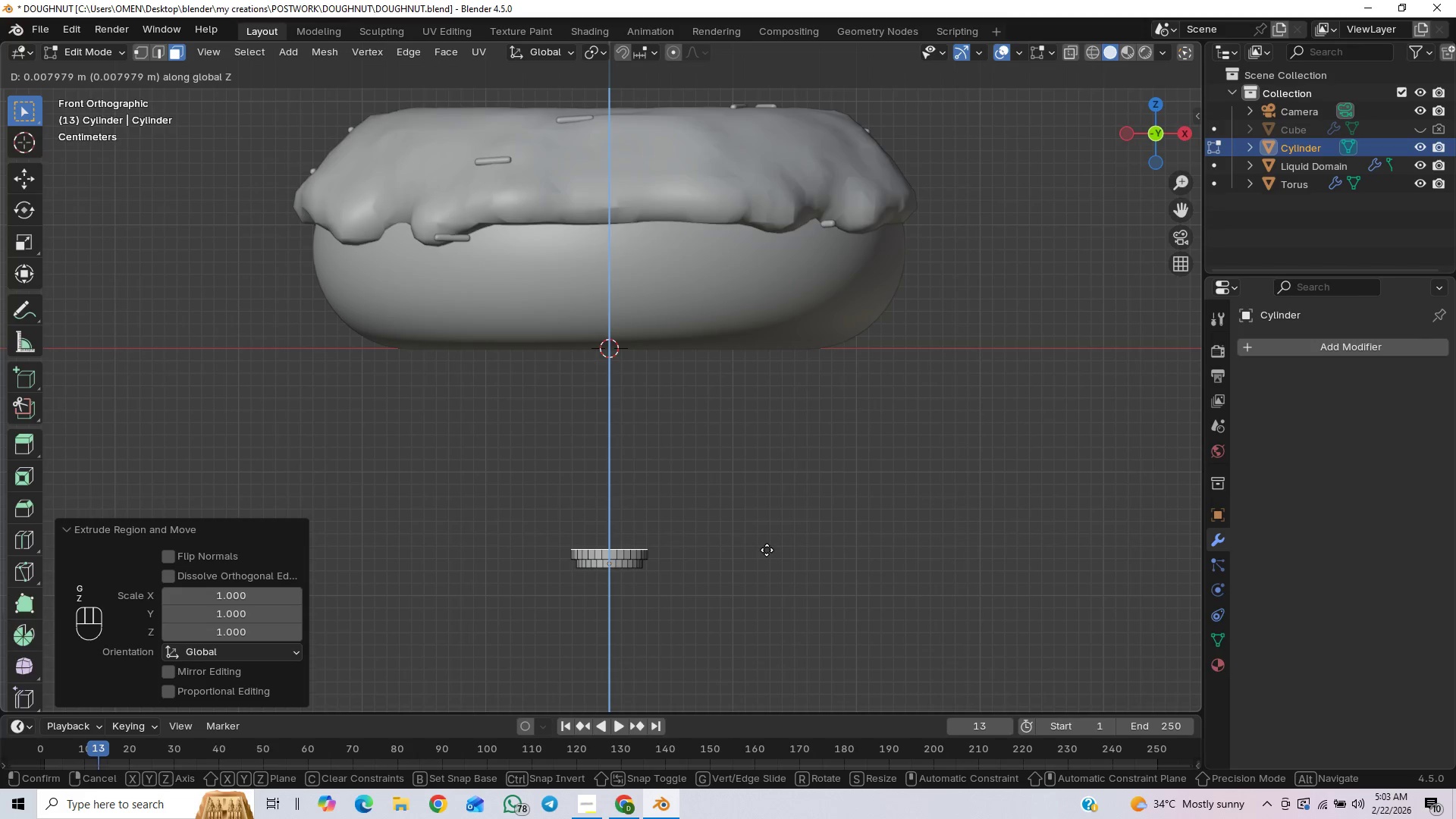 
left_click([767, 550])
 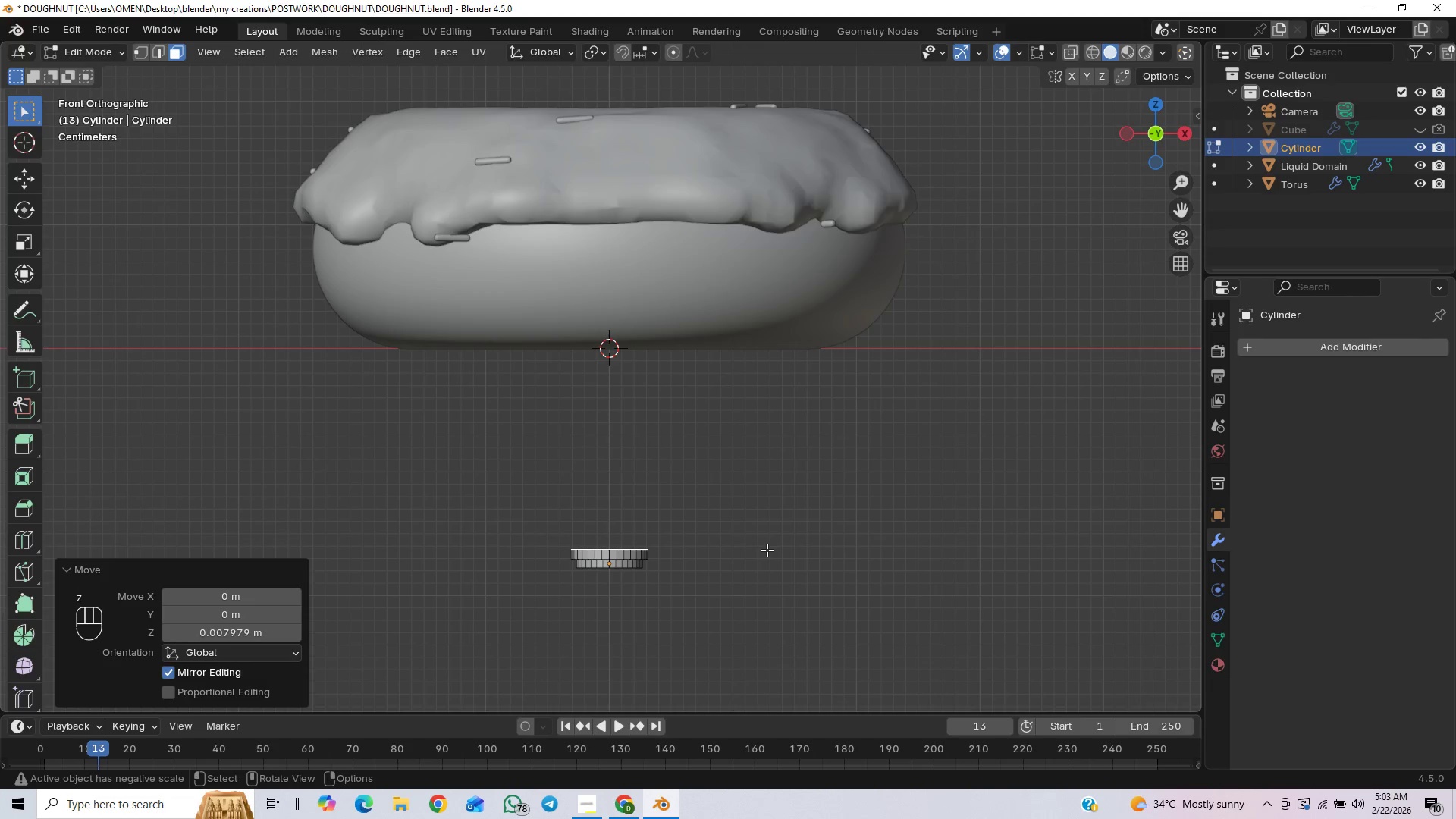 
key(S)
 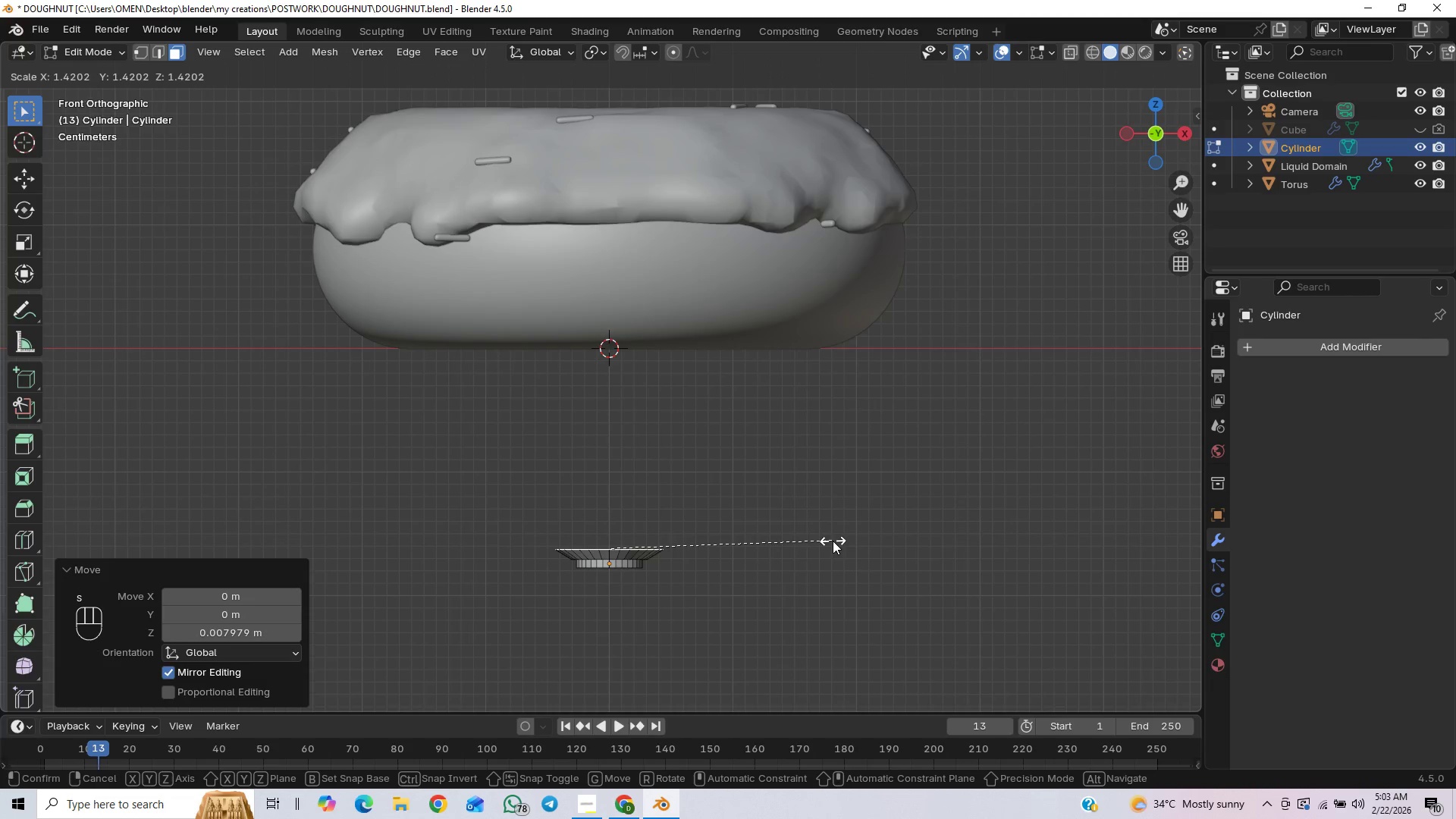 
left_click([833, 541])
 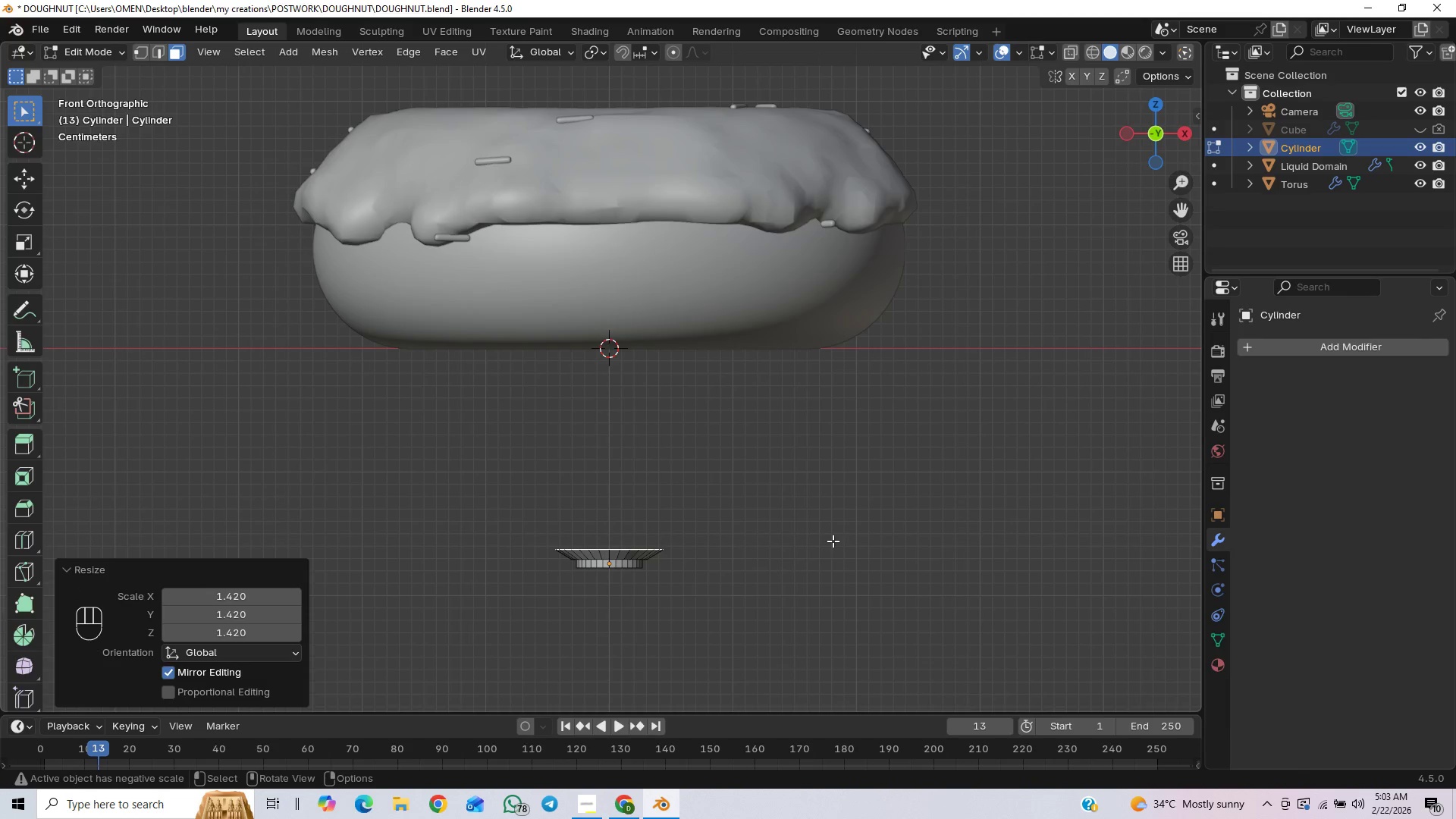 
key(E)
 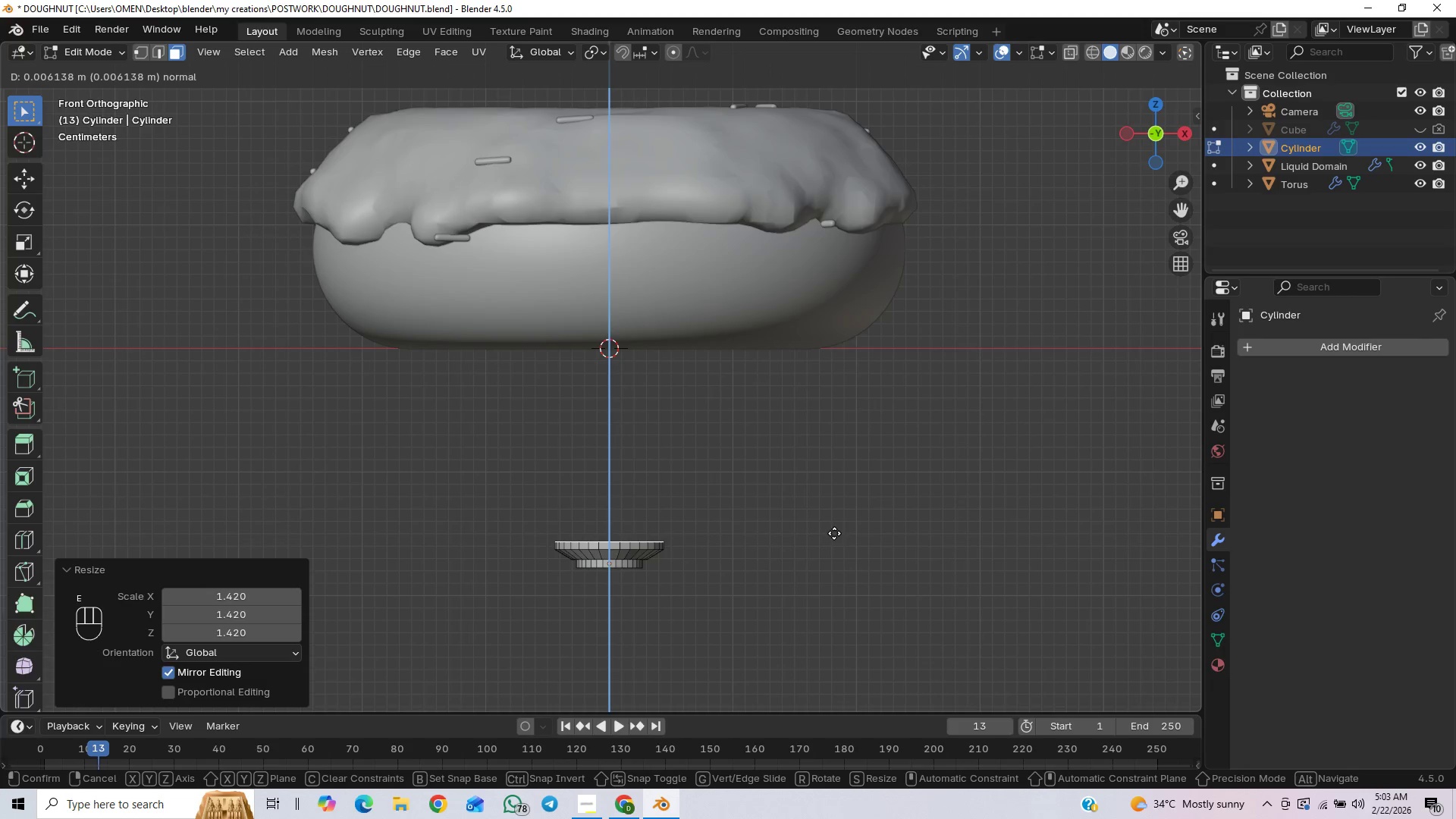 
left_click([834, 533])
 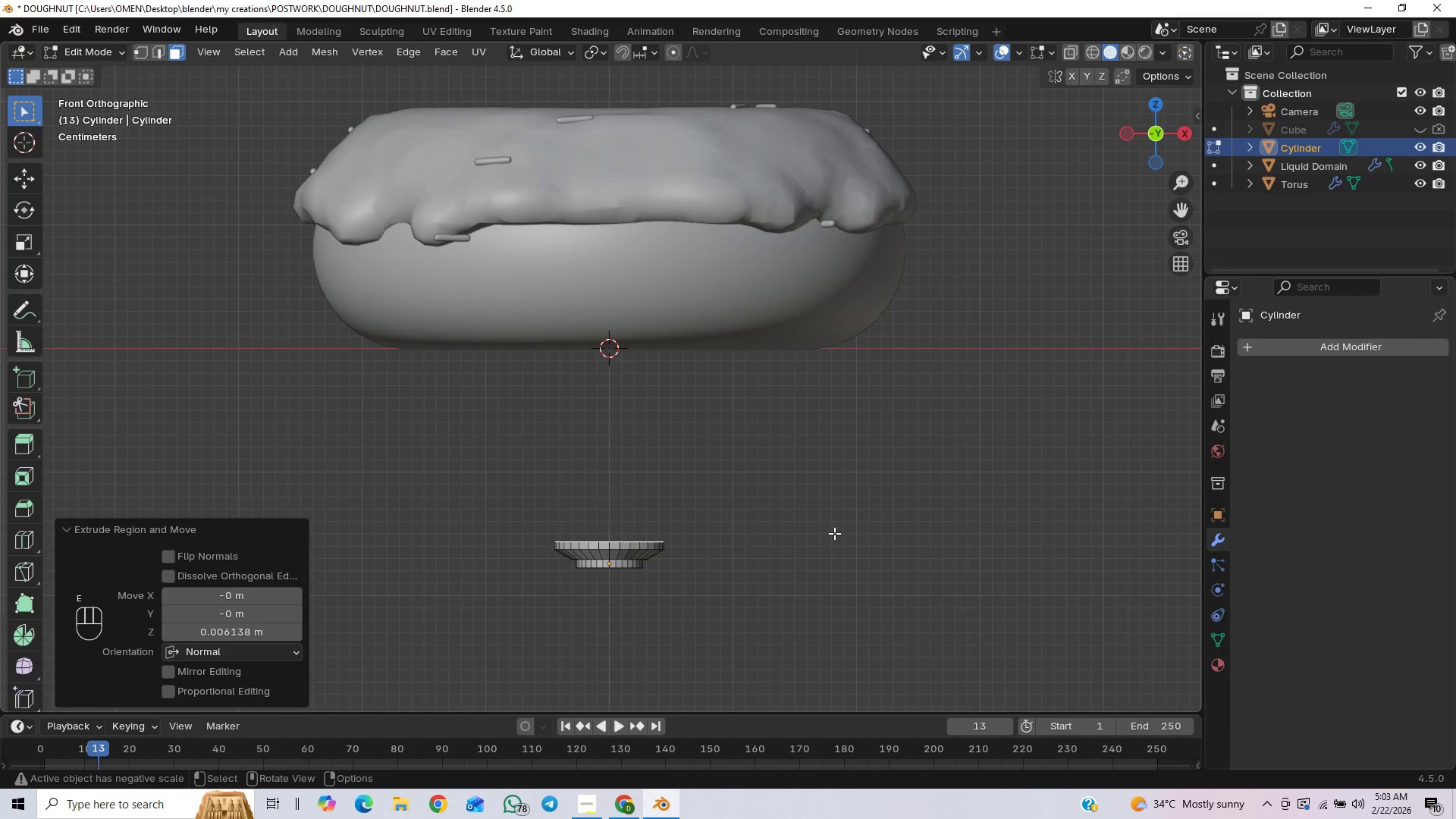 
key(S)
 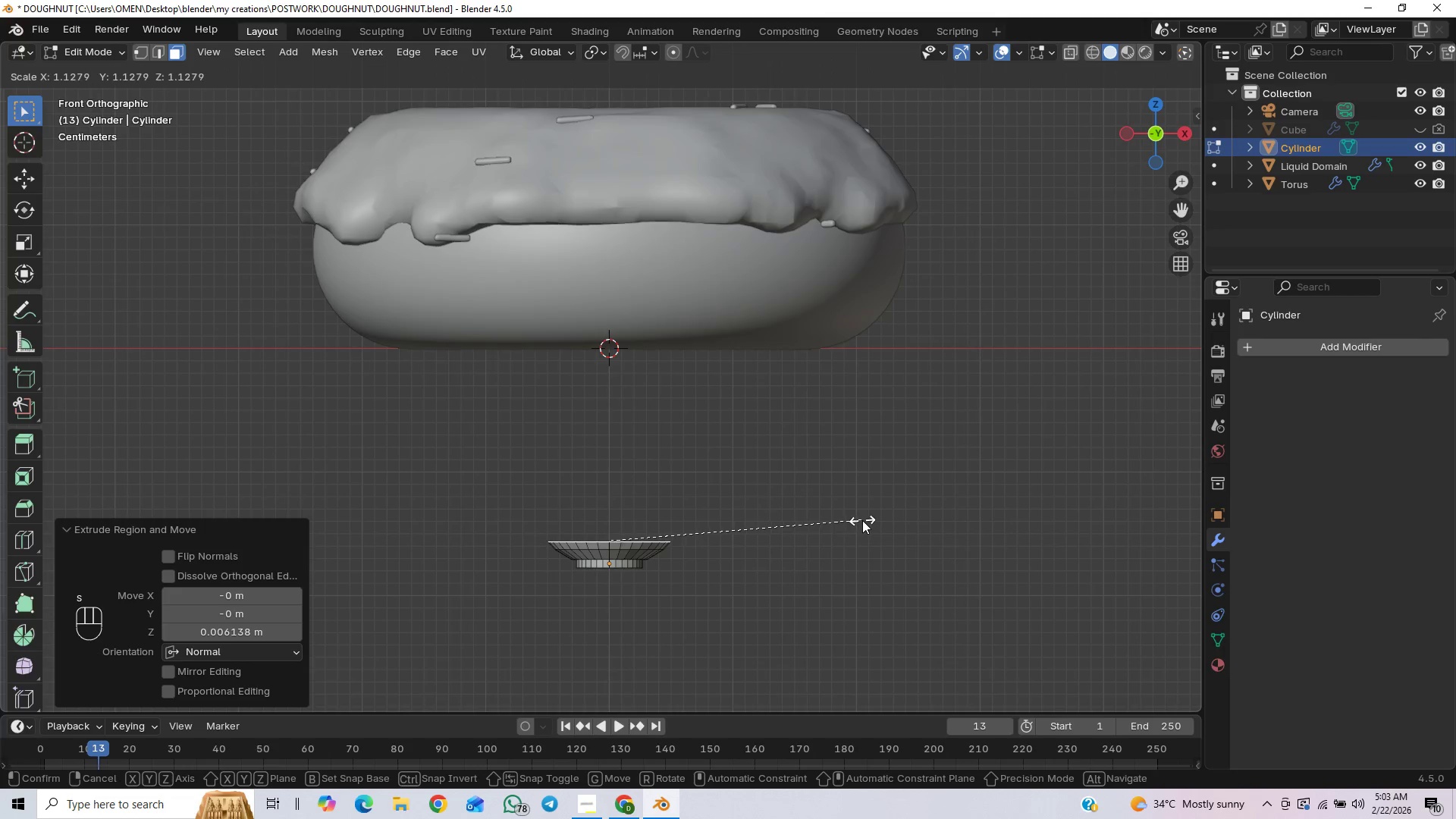 
left_click([863, 521])
 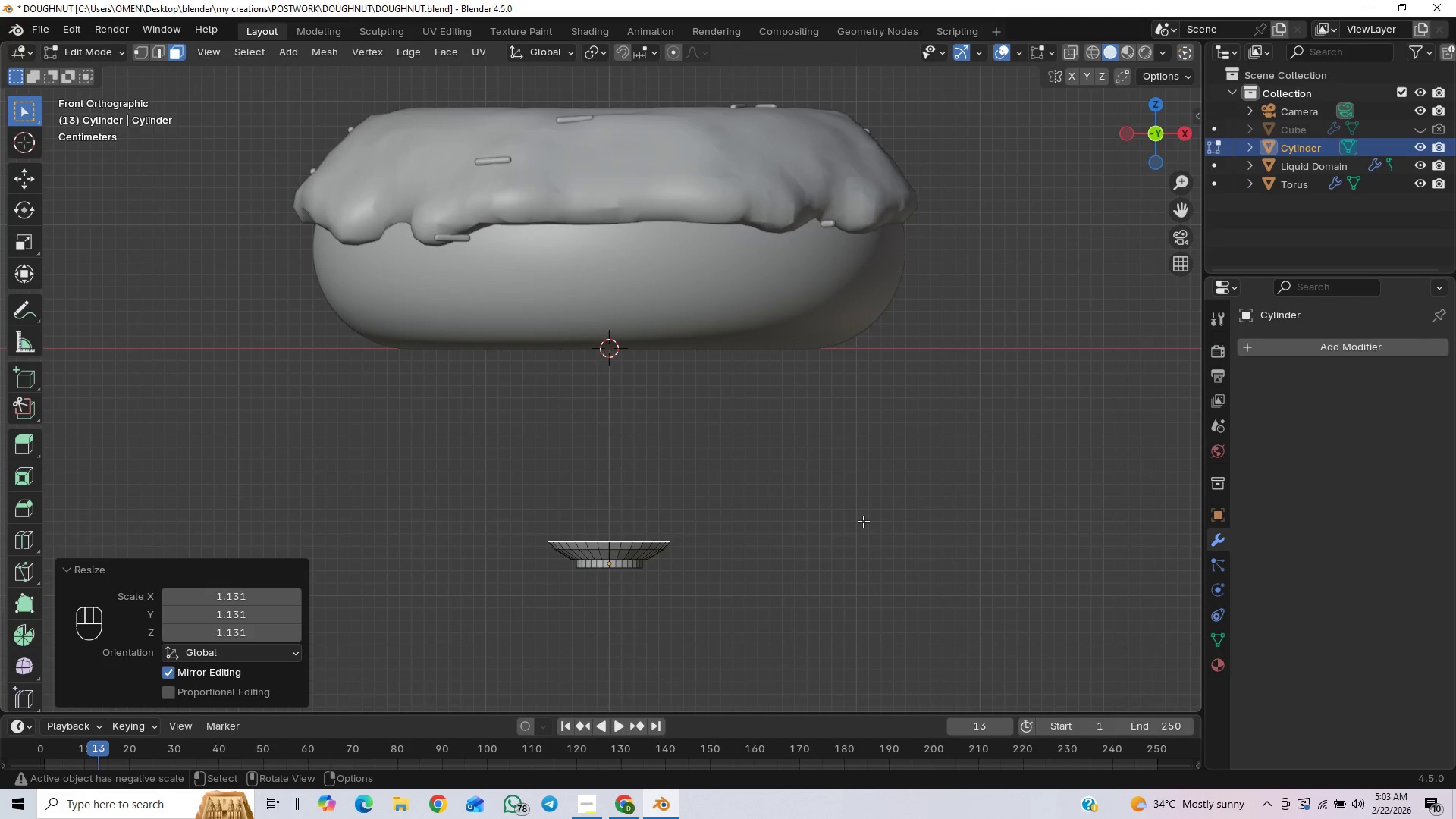 
key(E)
 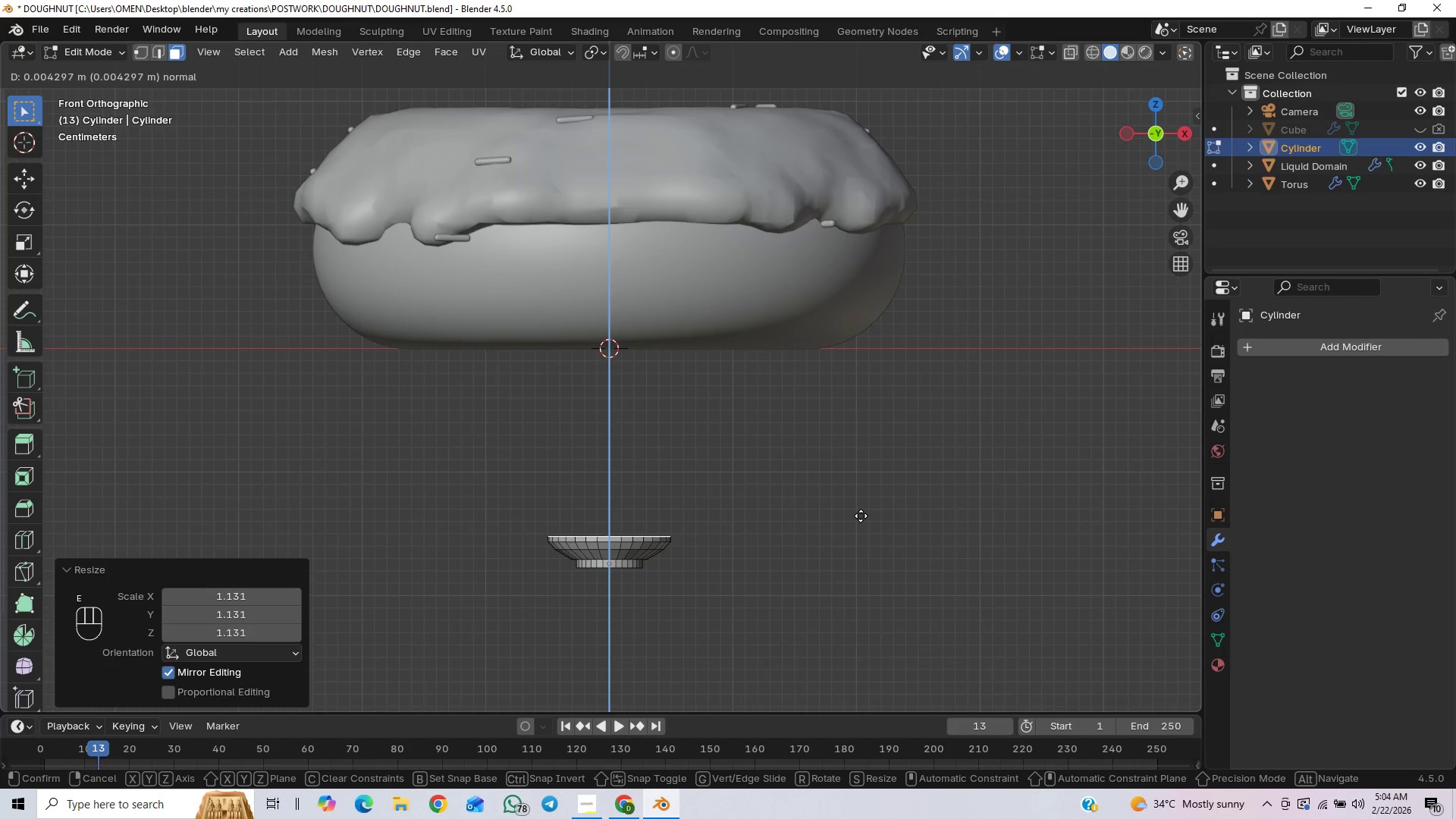 
left_click([861, 516])
 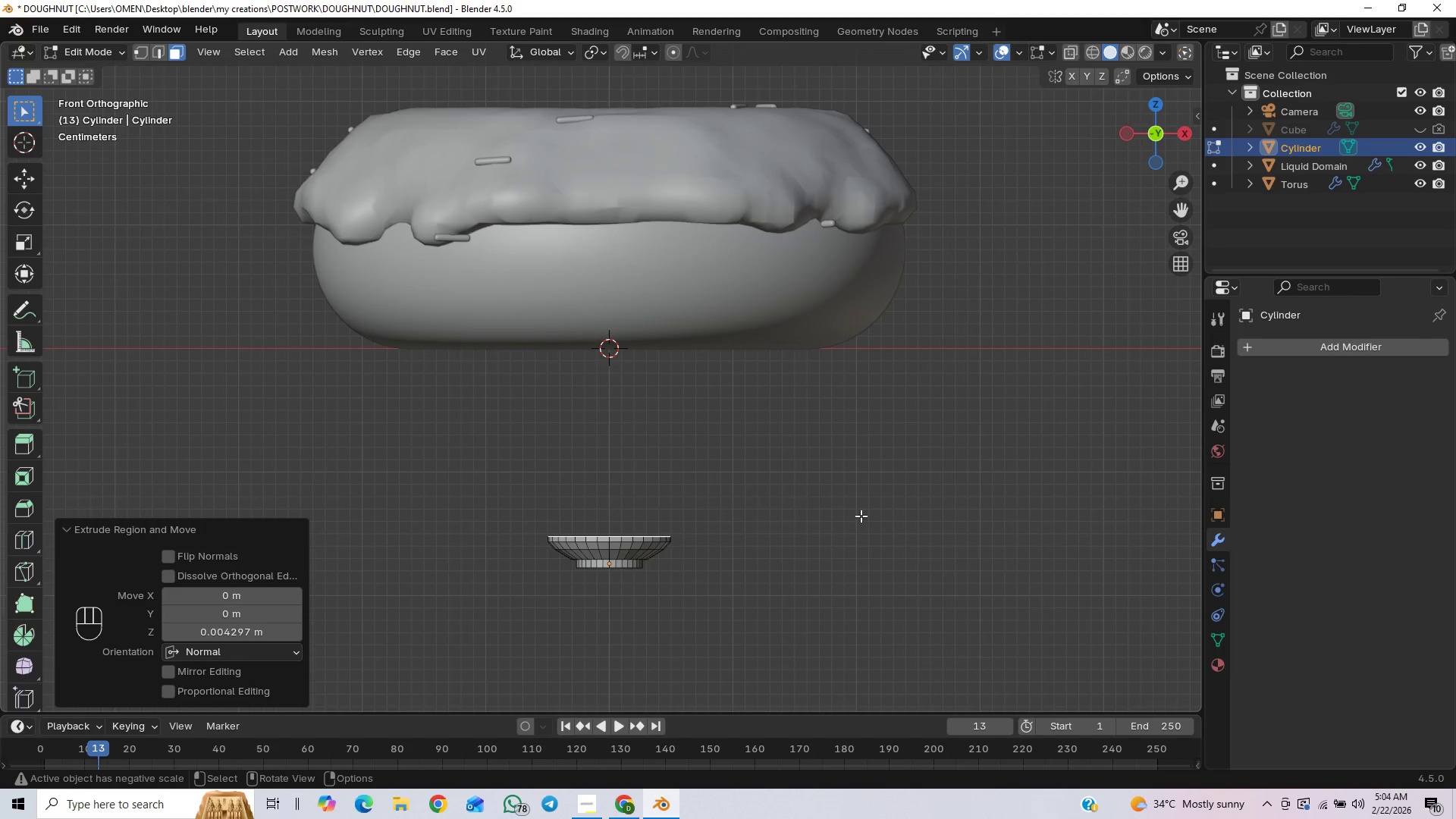 
key(S)
 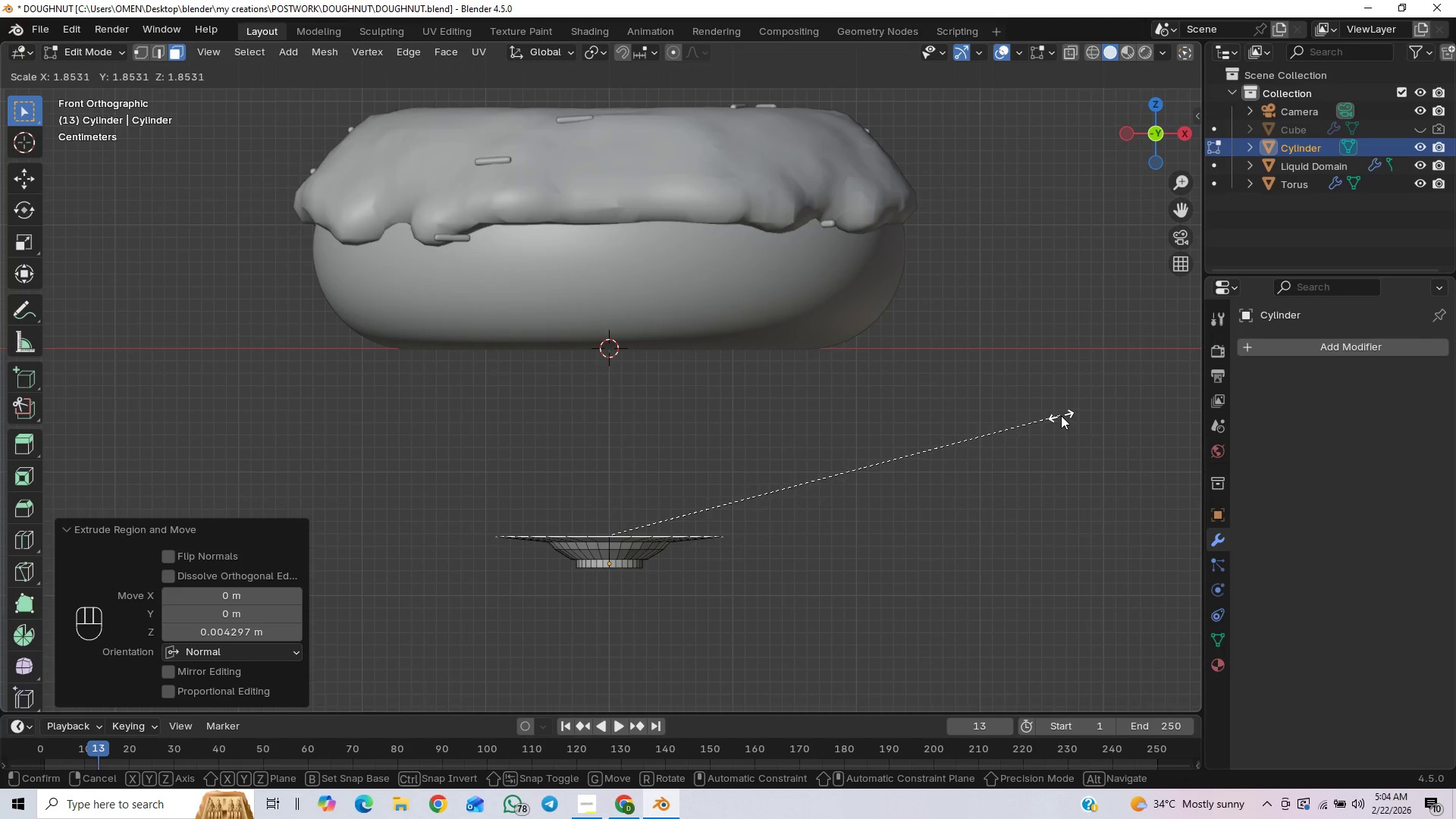 
wait(5.2)
 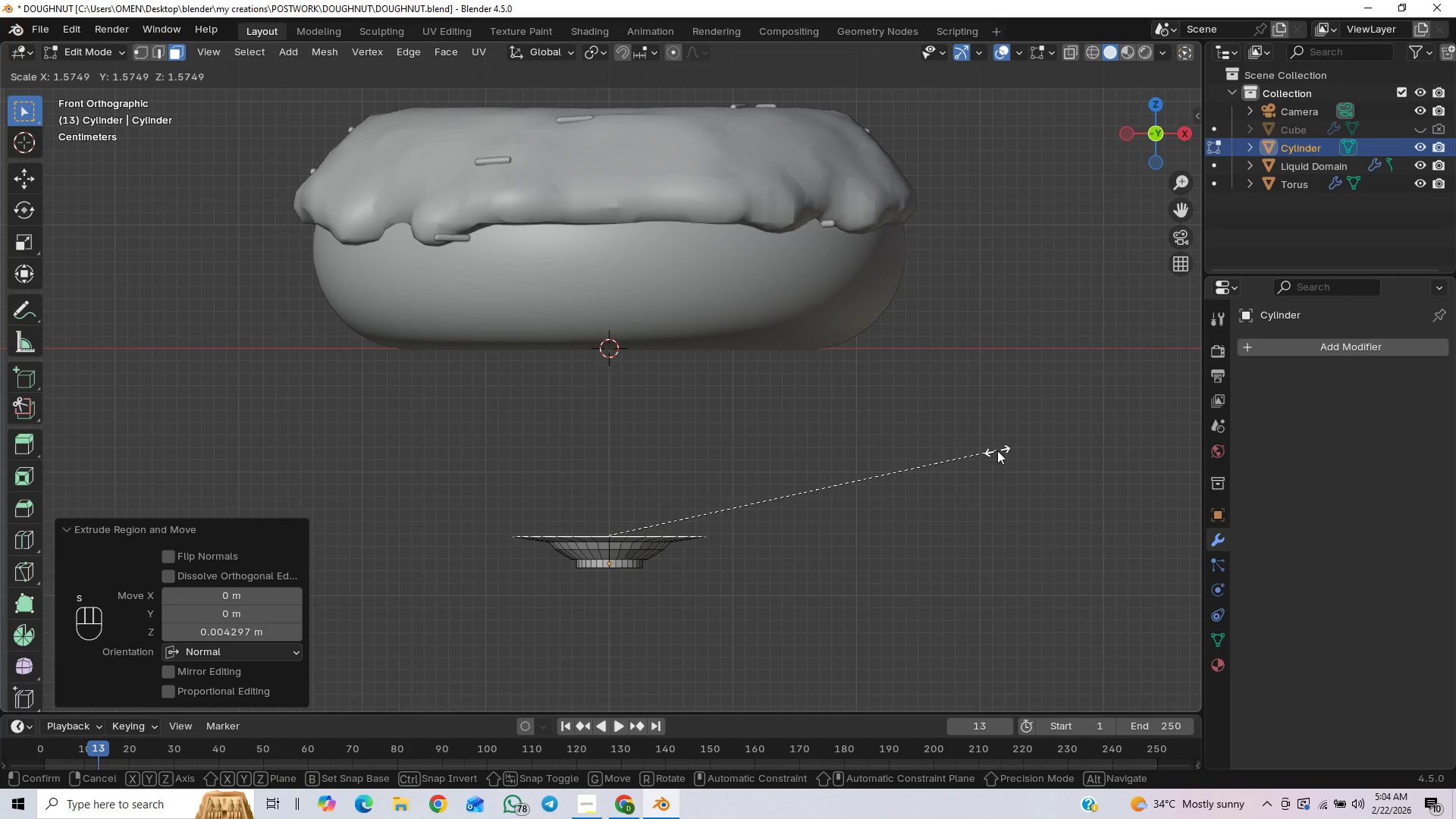 
left_click([1112, 396])
 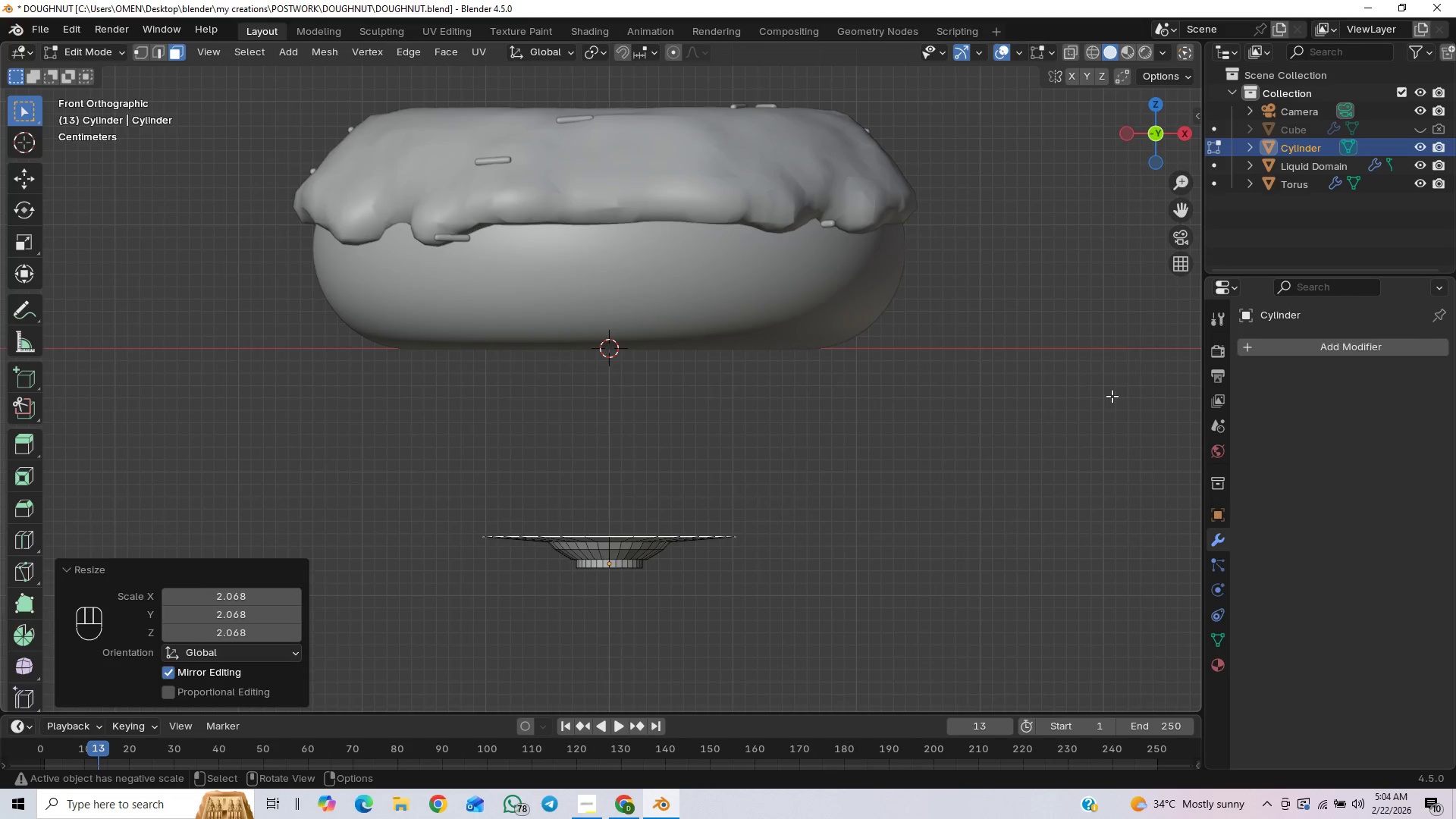 
key(E)
 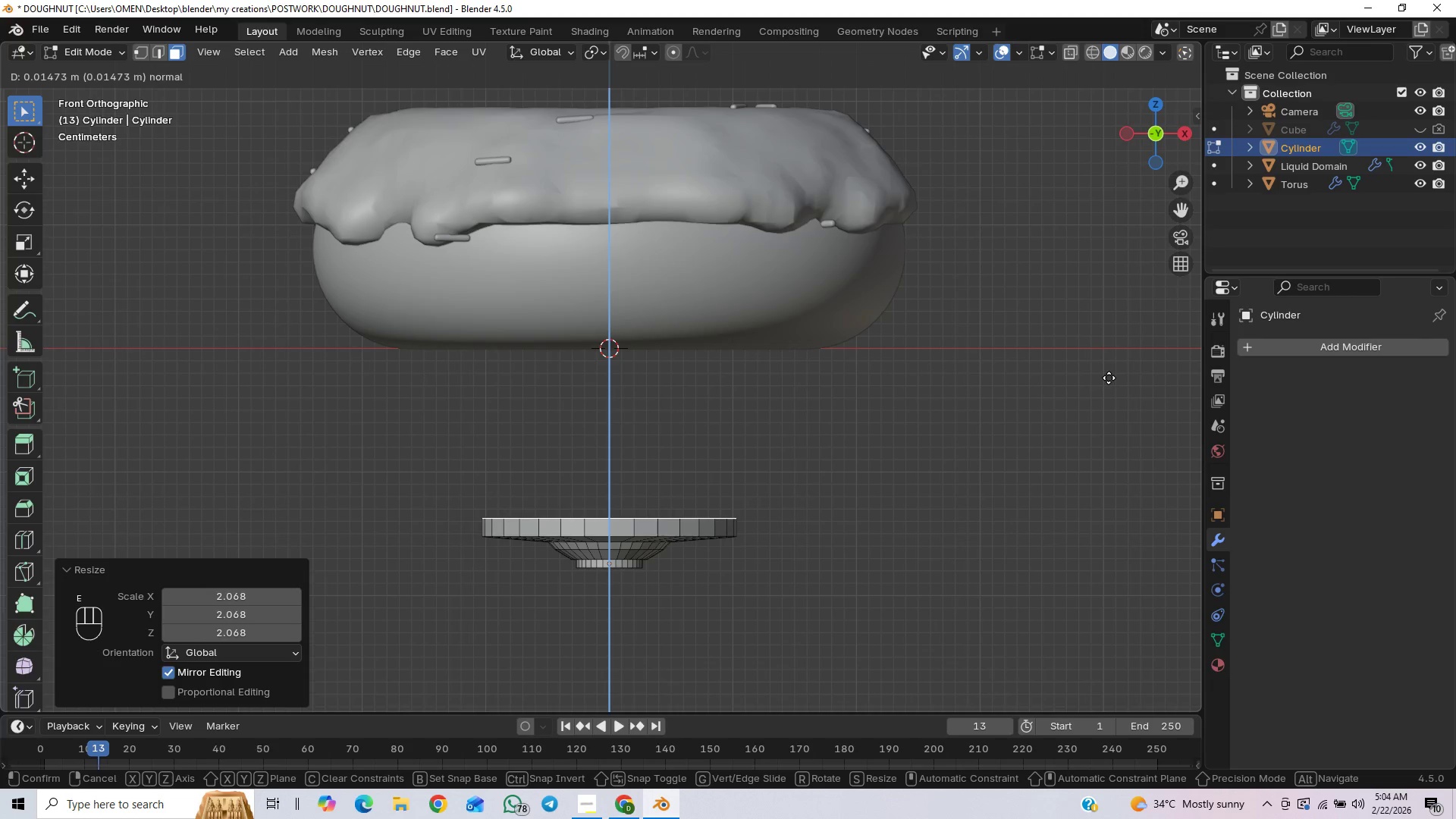 
left_click([1108, 378])
 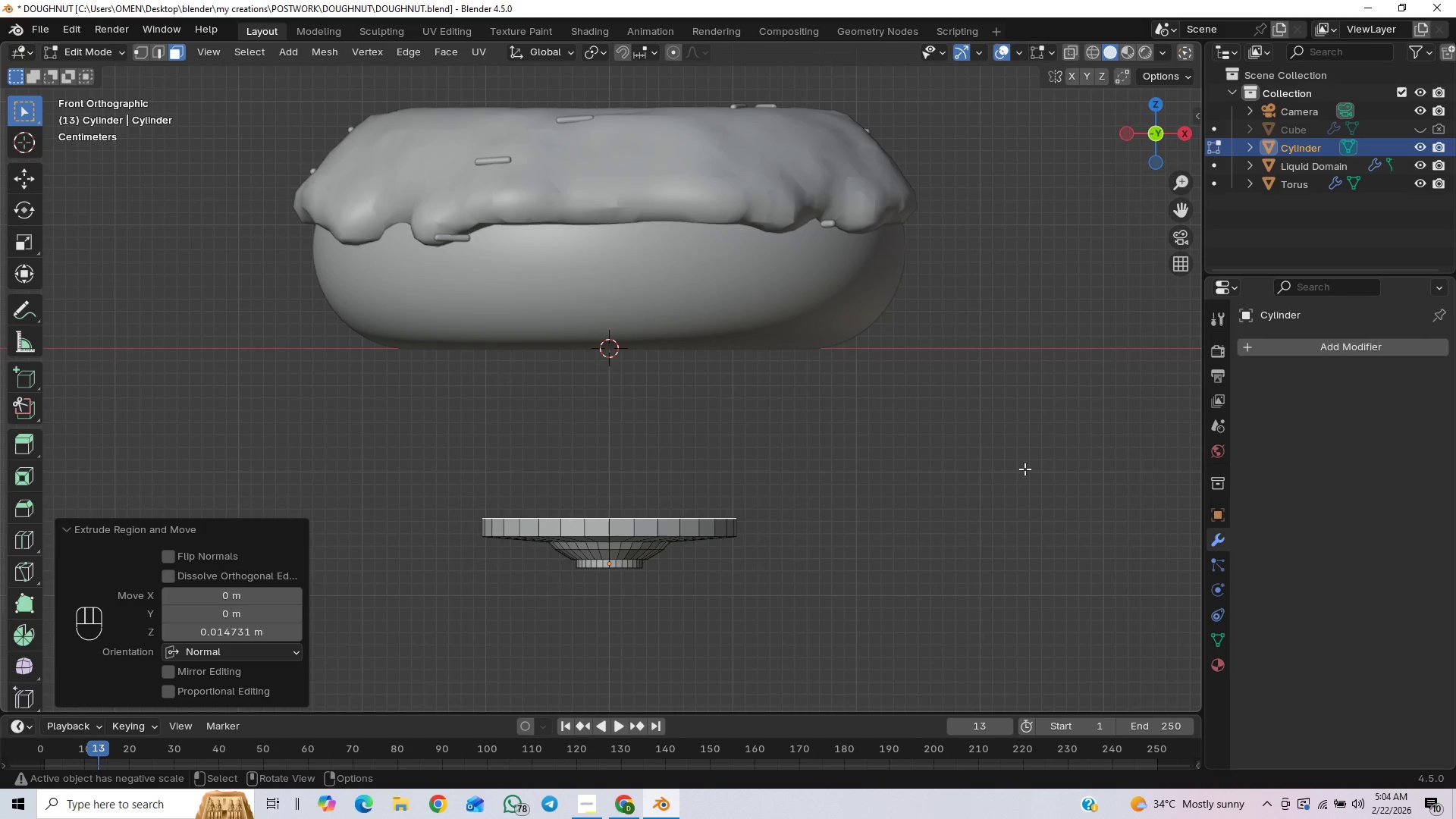 
key(S)
 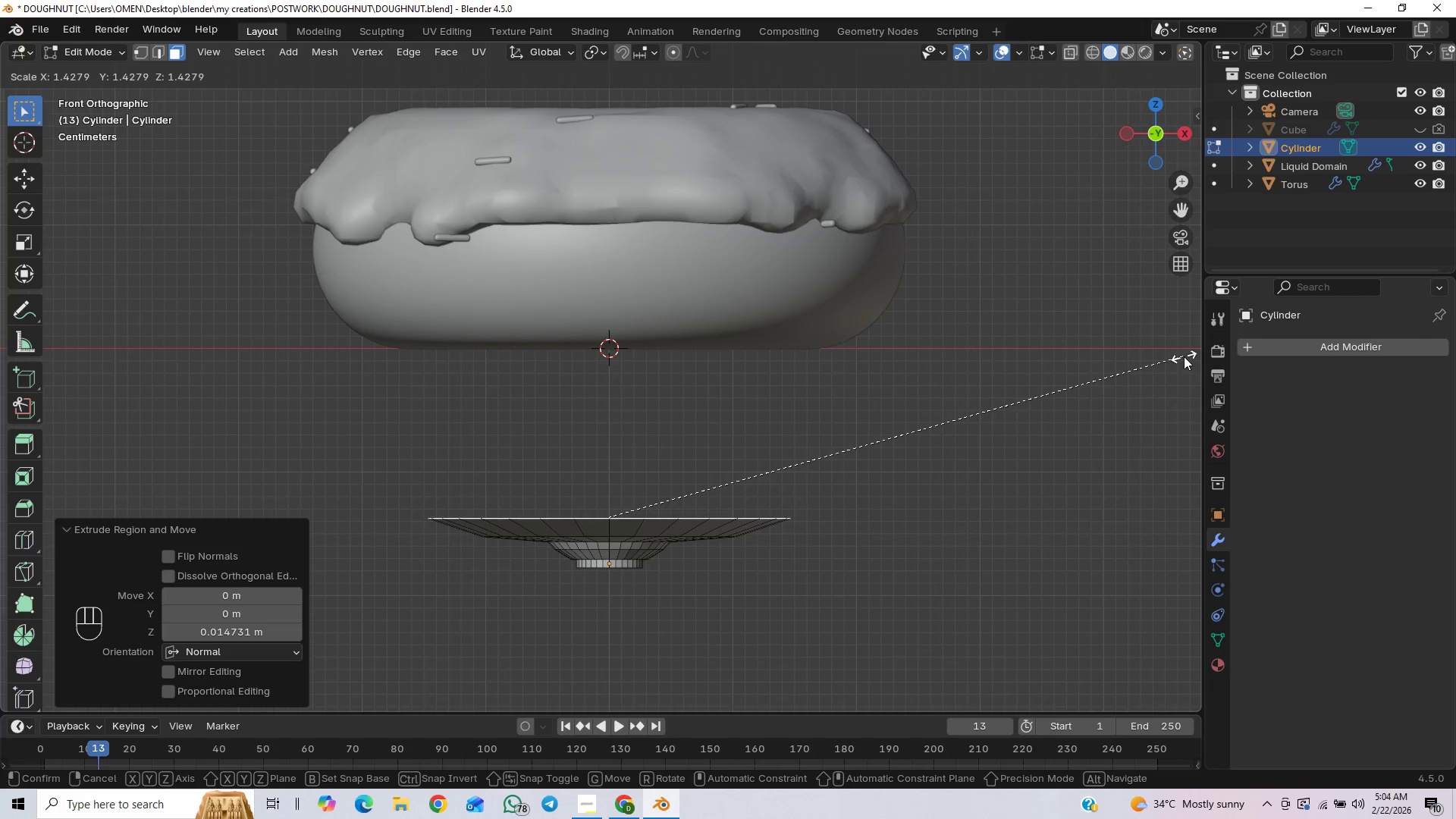 
wait(7.45)
 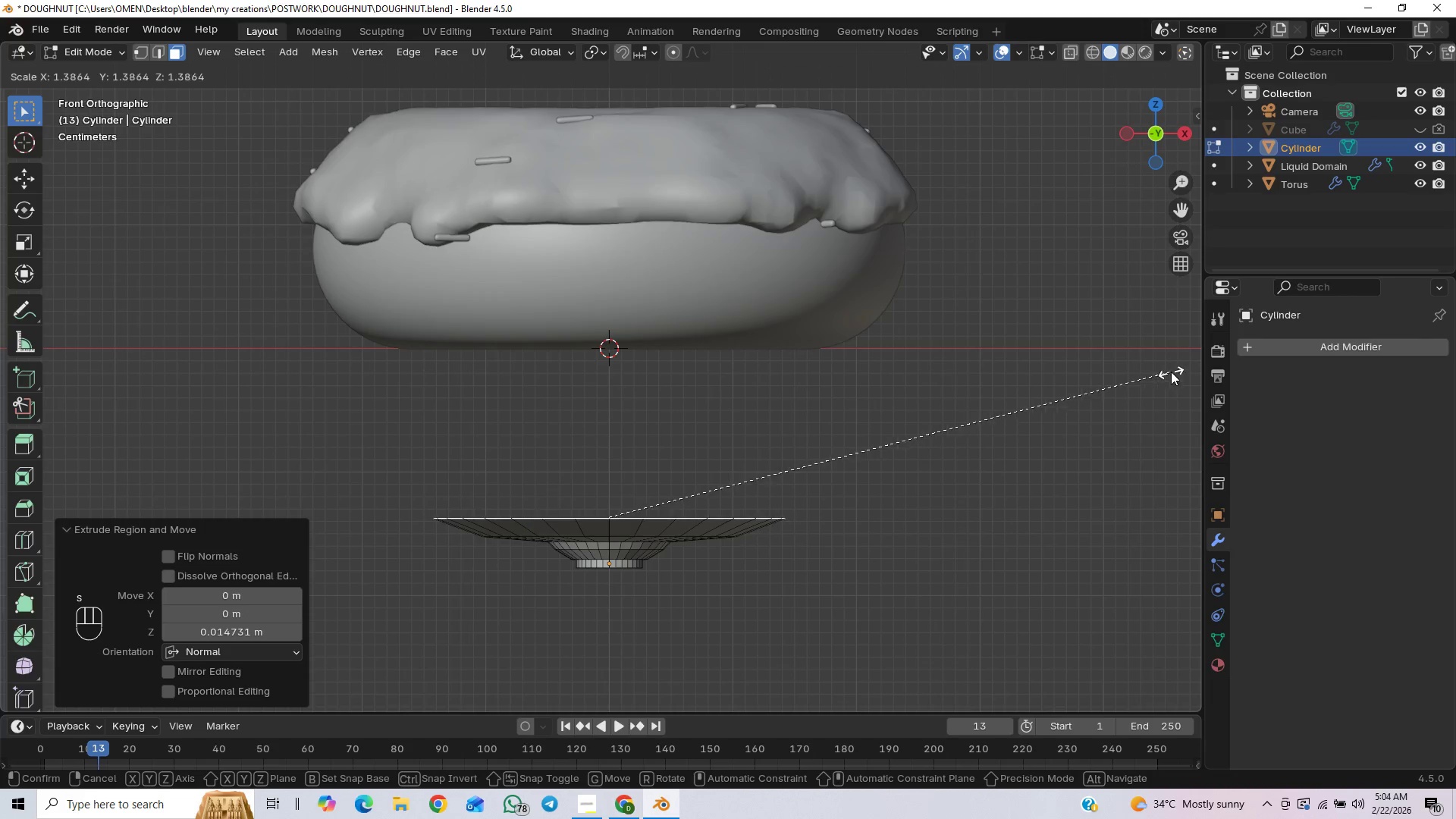 
left_click([1184, 356])
 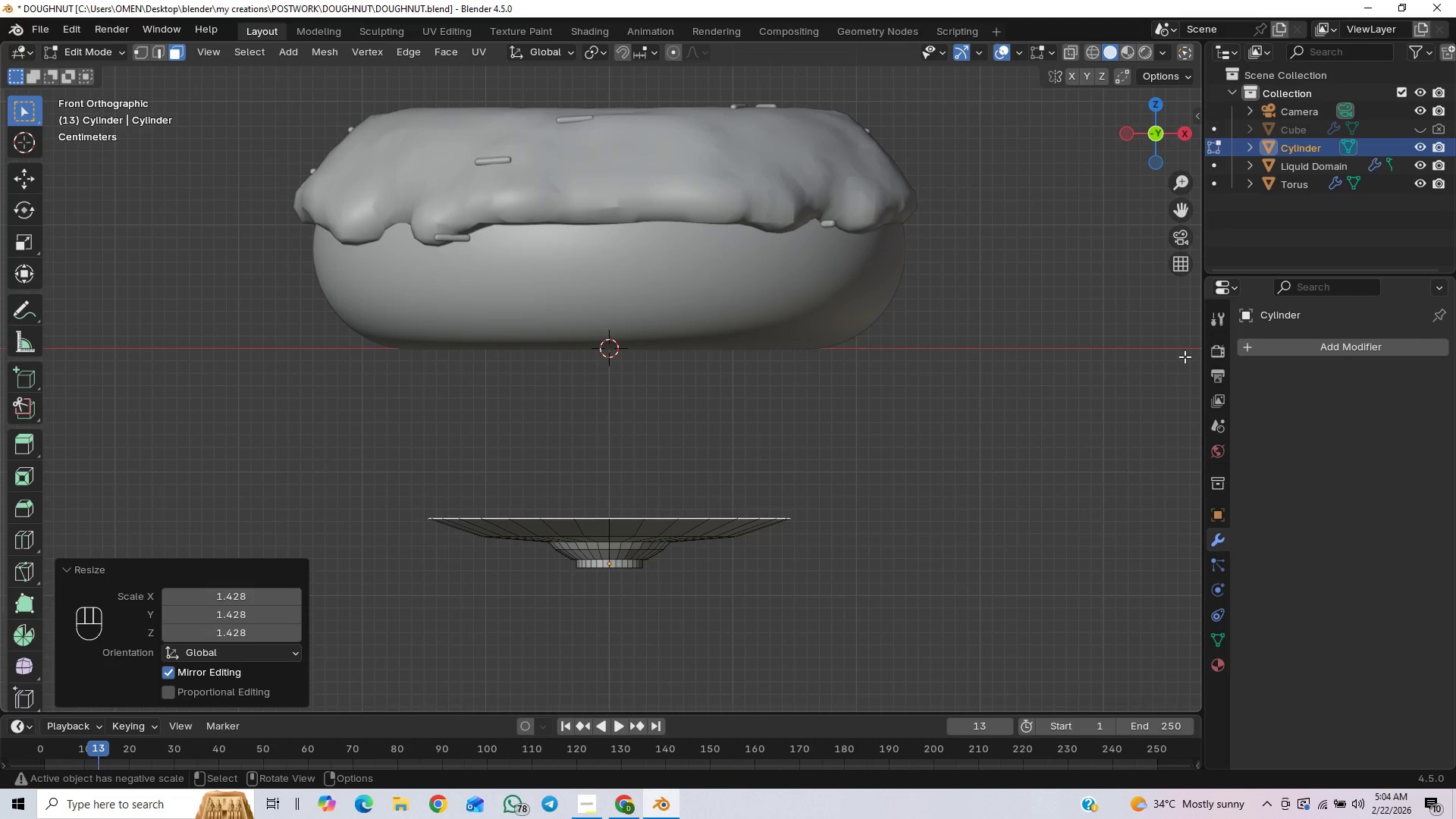 
key(S)
 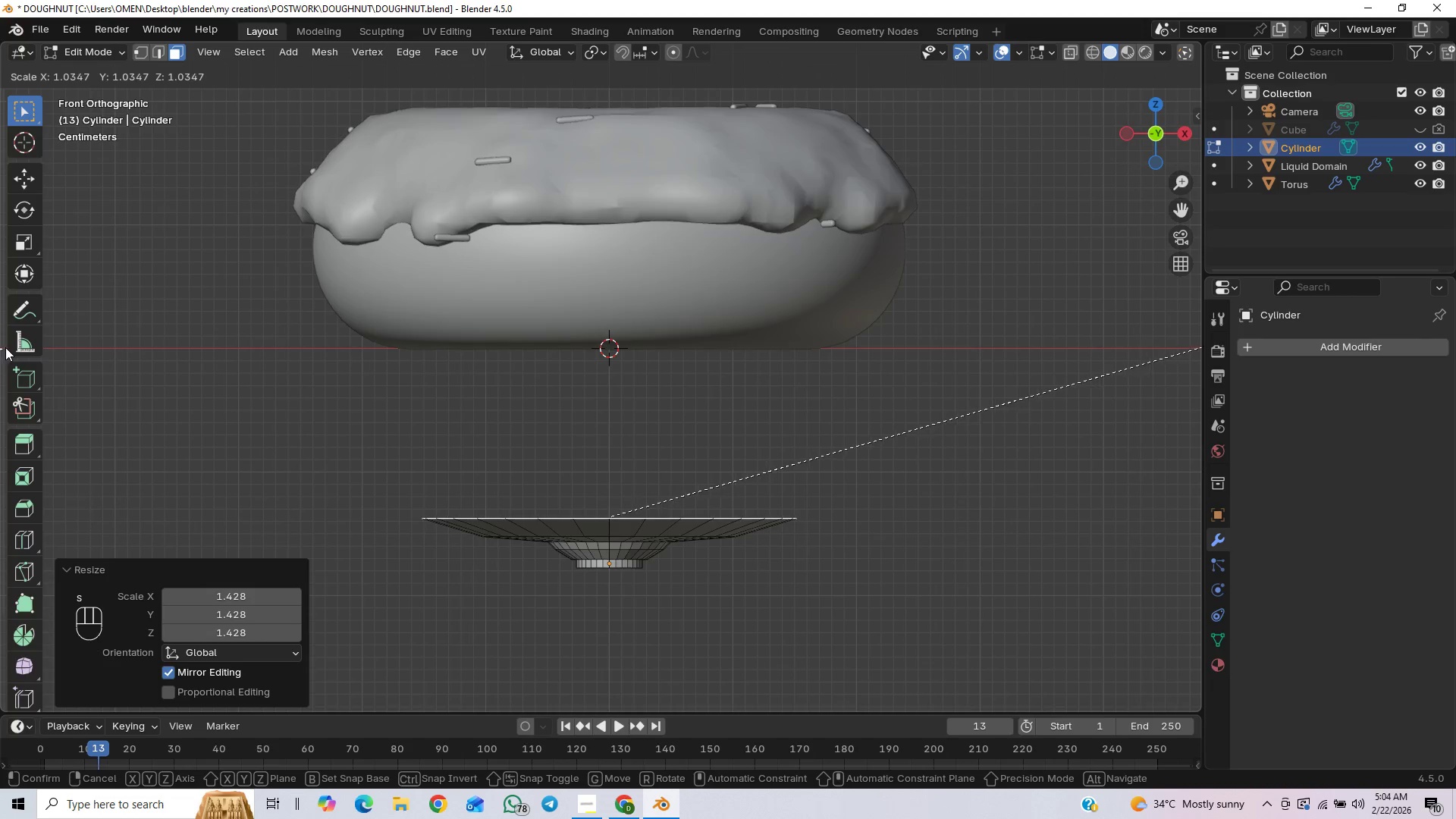 
left_click([5, 347])
 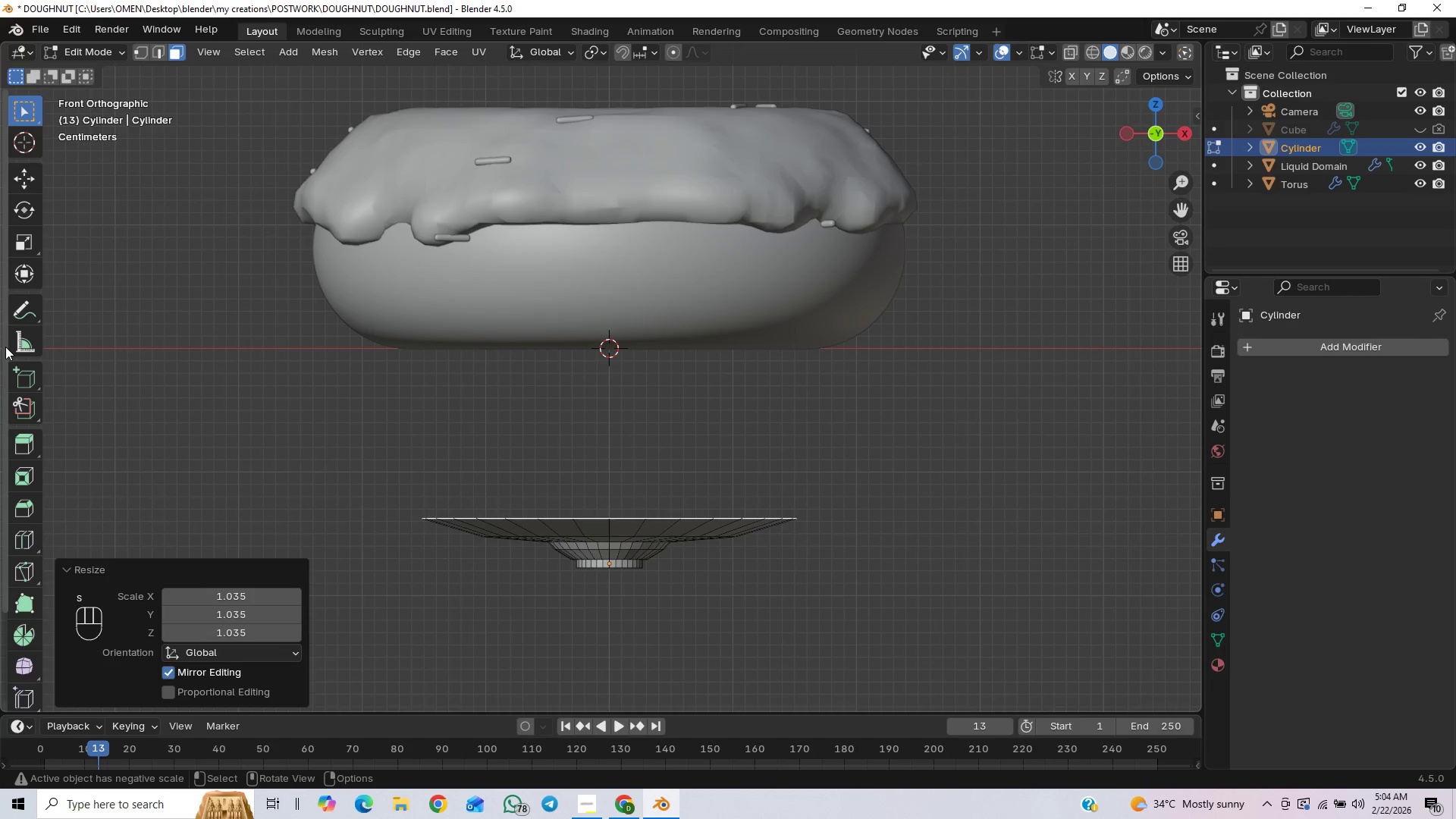 
key(E)
 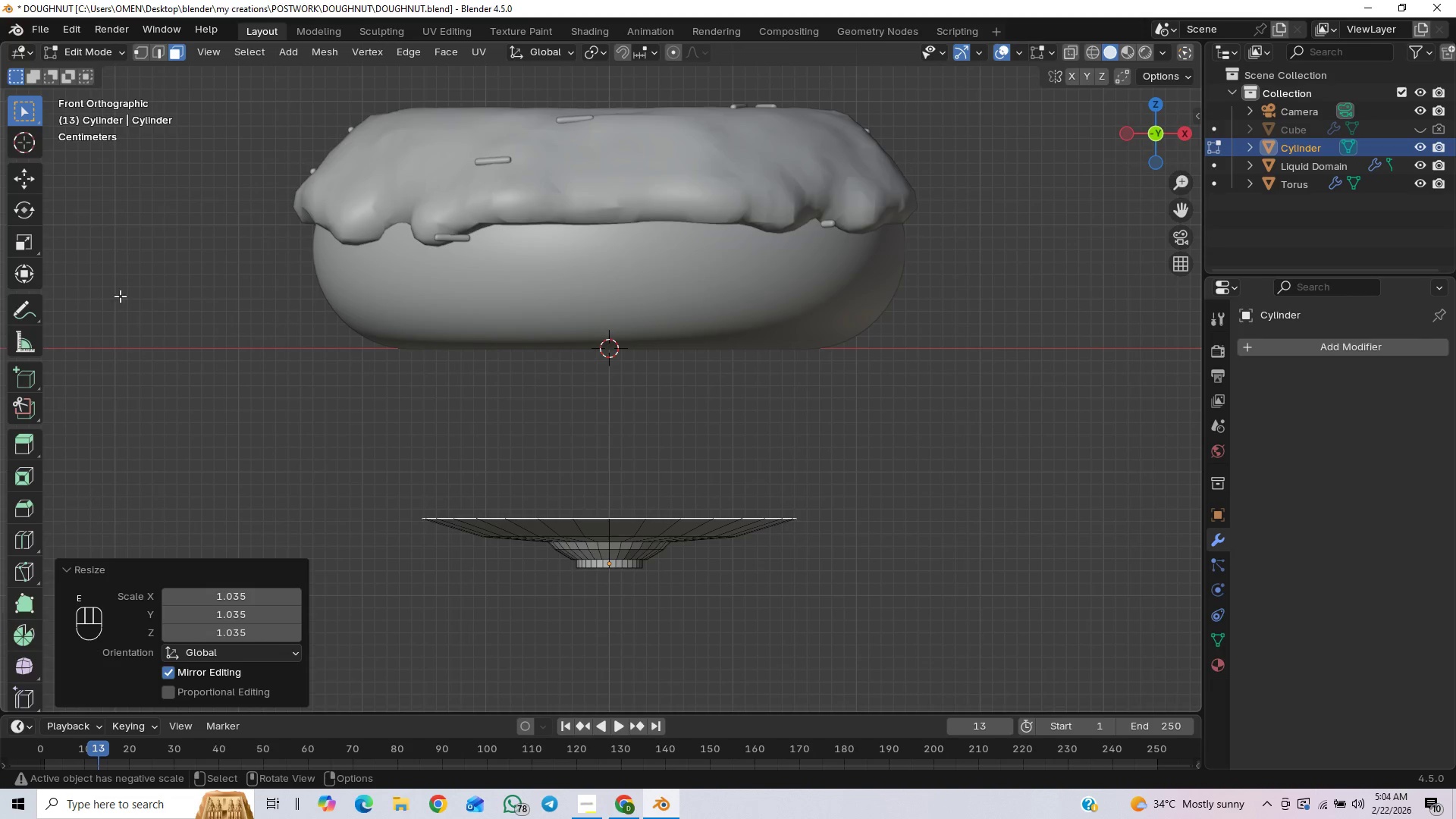 
key(E)
 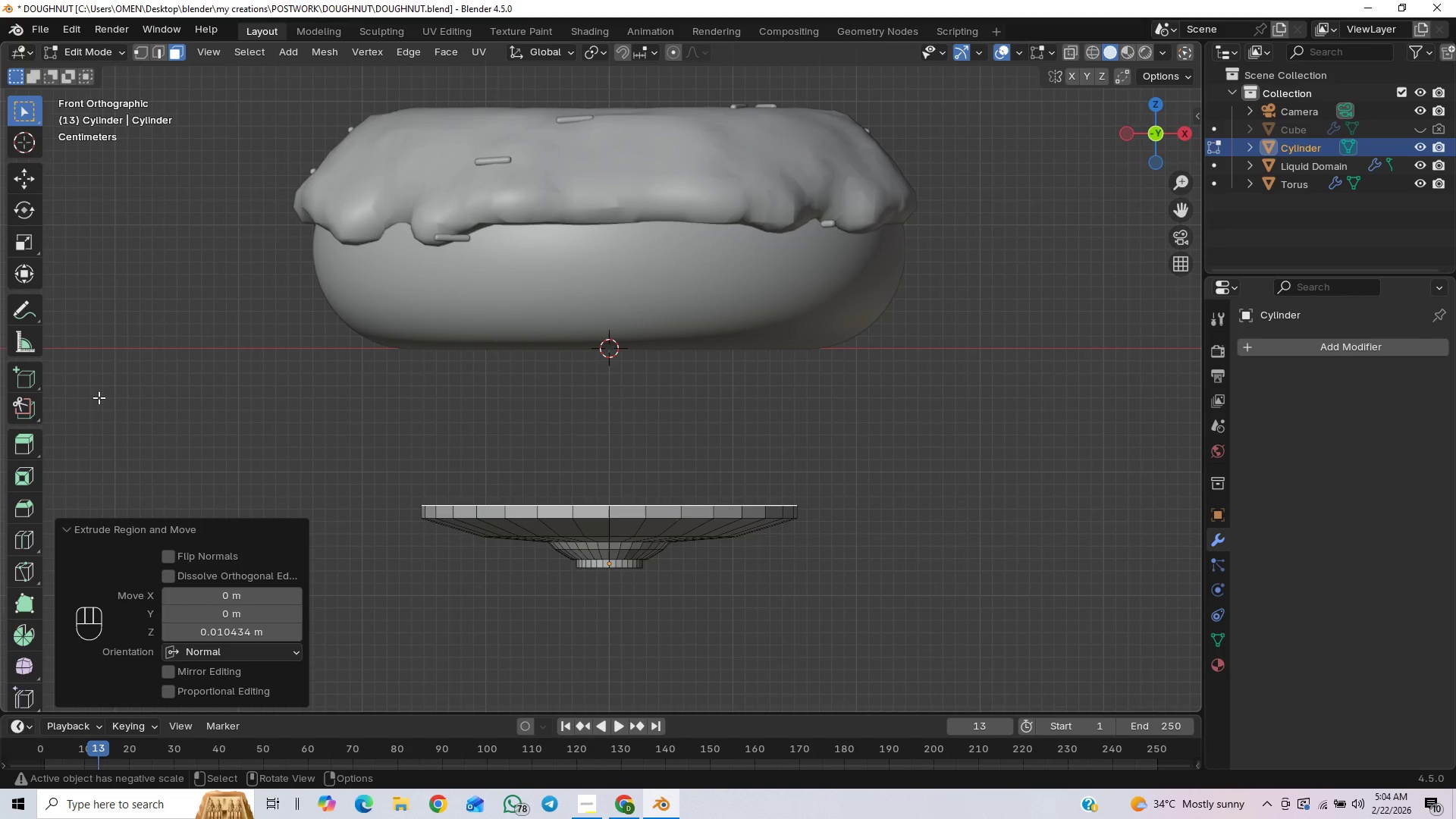 
key(E)
 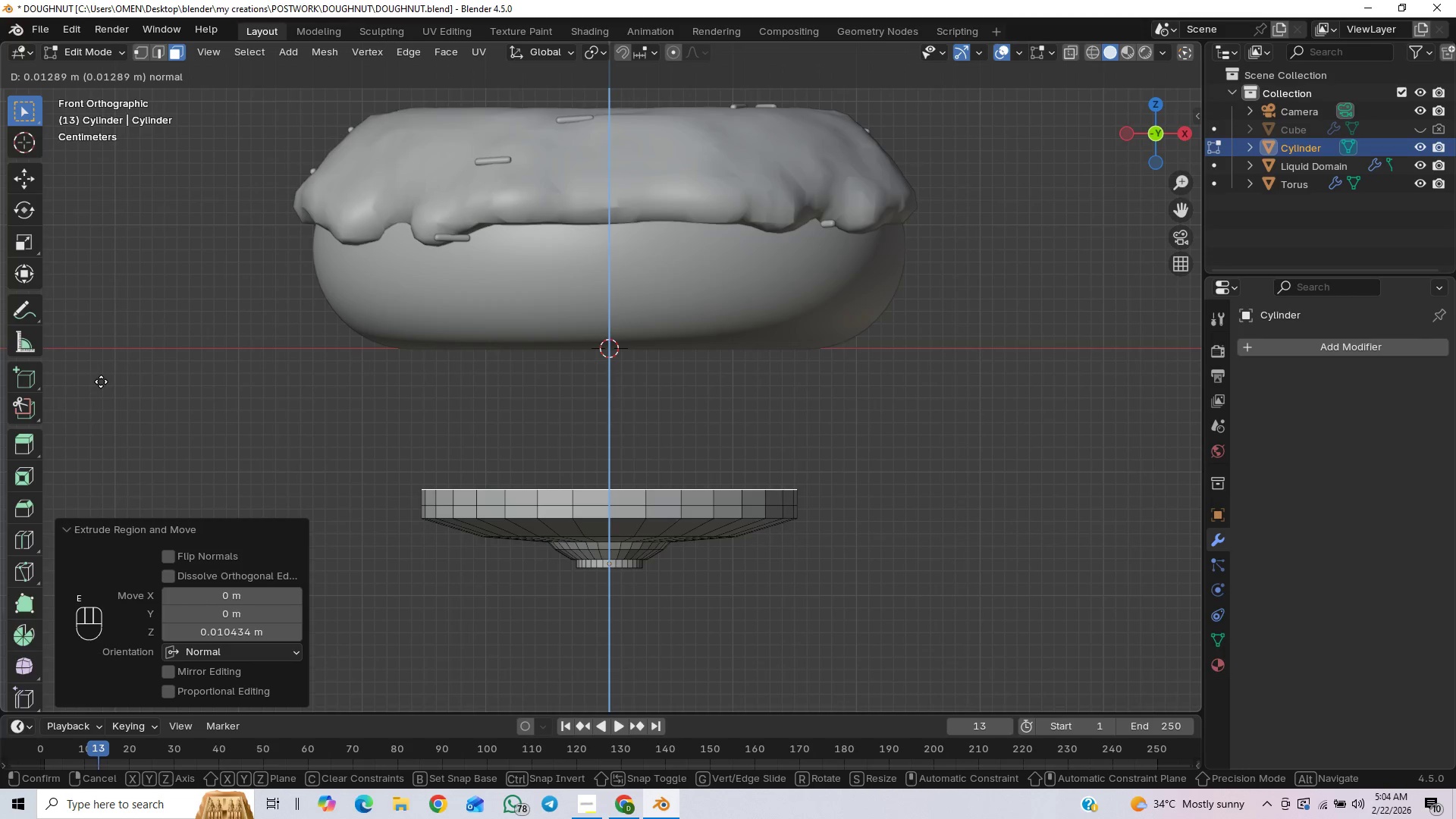 
left_click([101, 381])
 